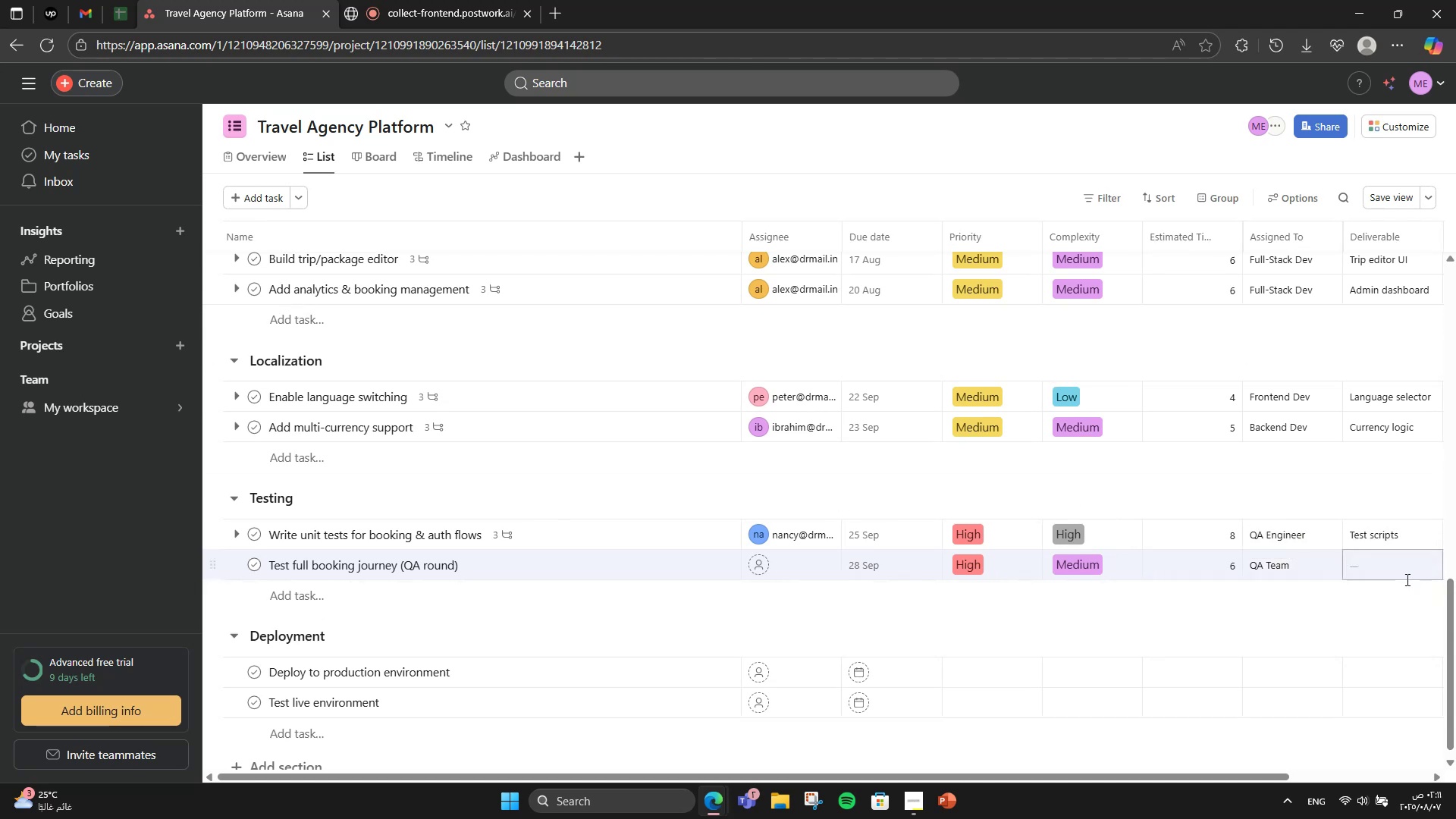 
left_click([1398, 575])
 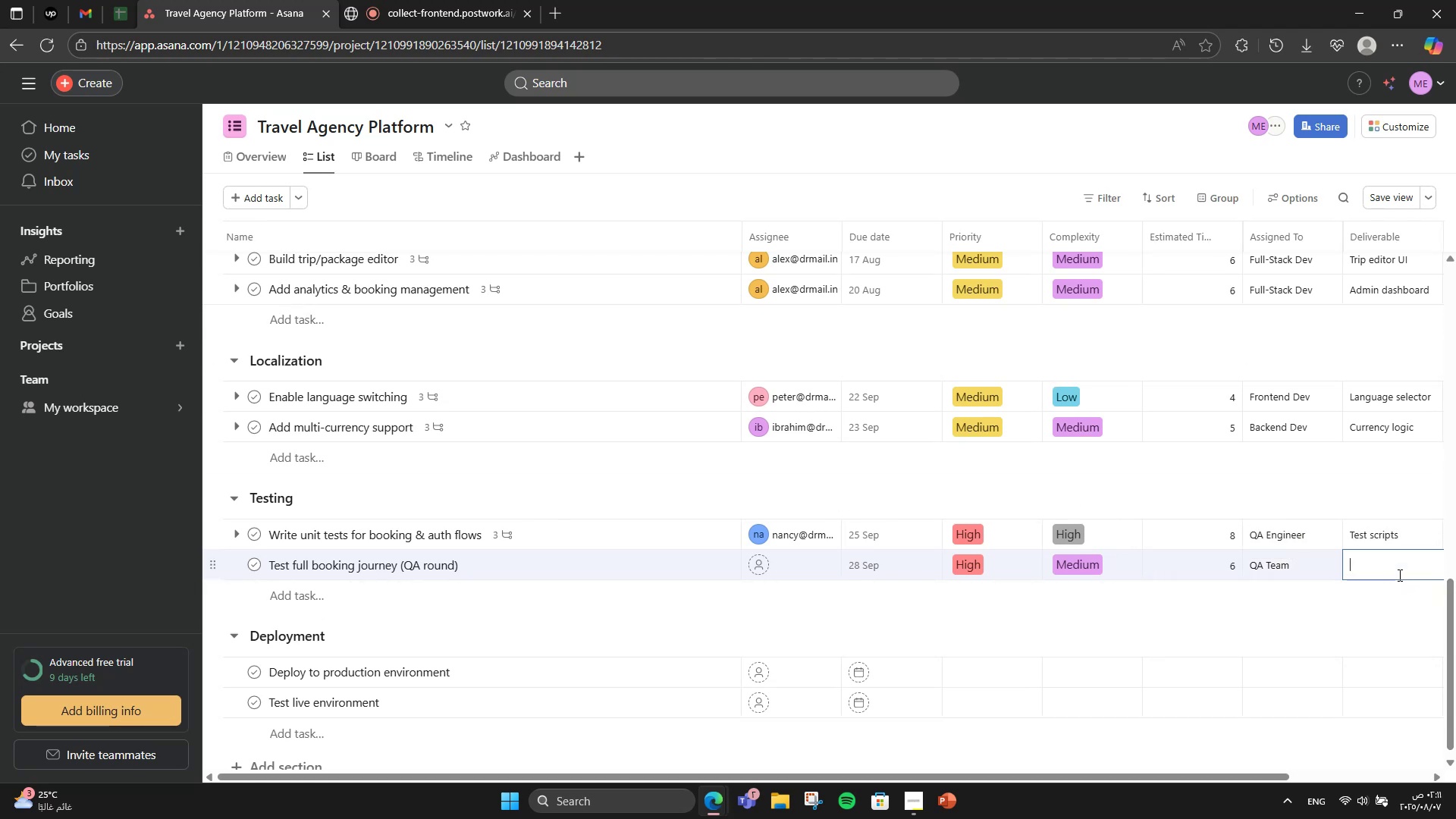 
type(QA report)
 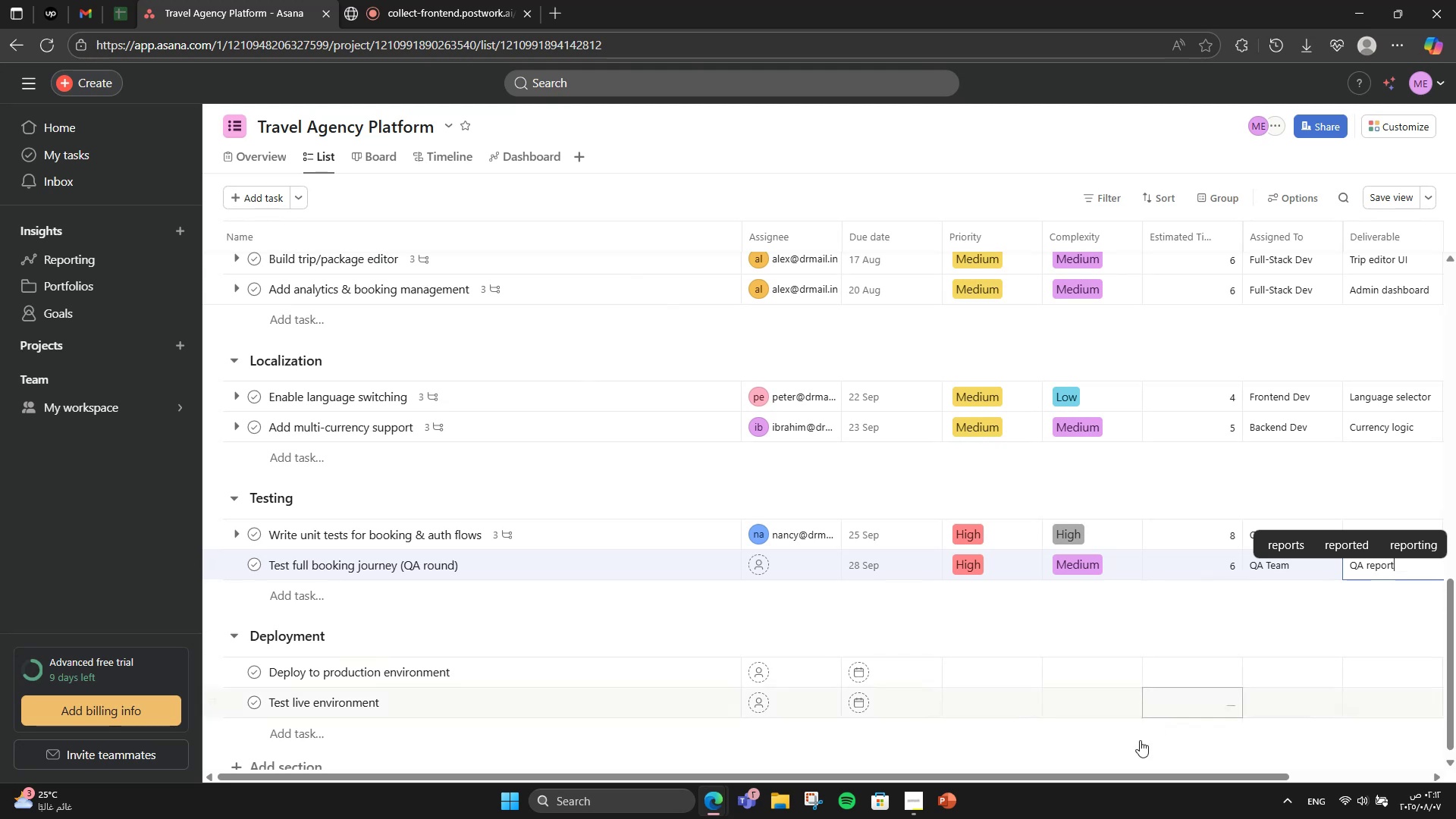 
left_click_drag(start_coordinate=[1138, 772], to_coordinate=[1281, 764])
 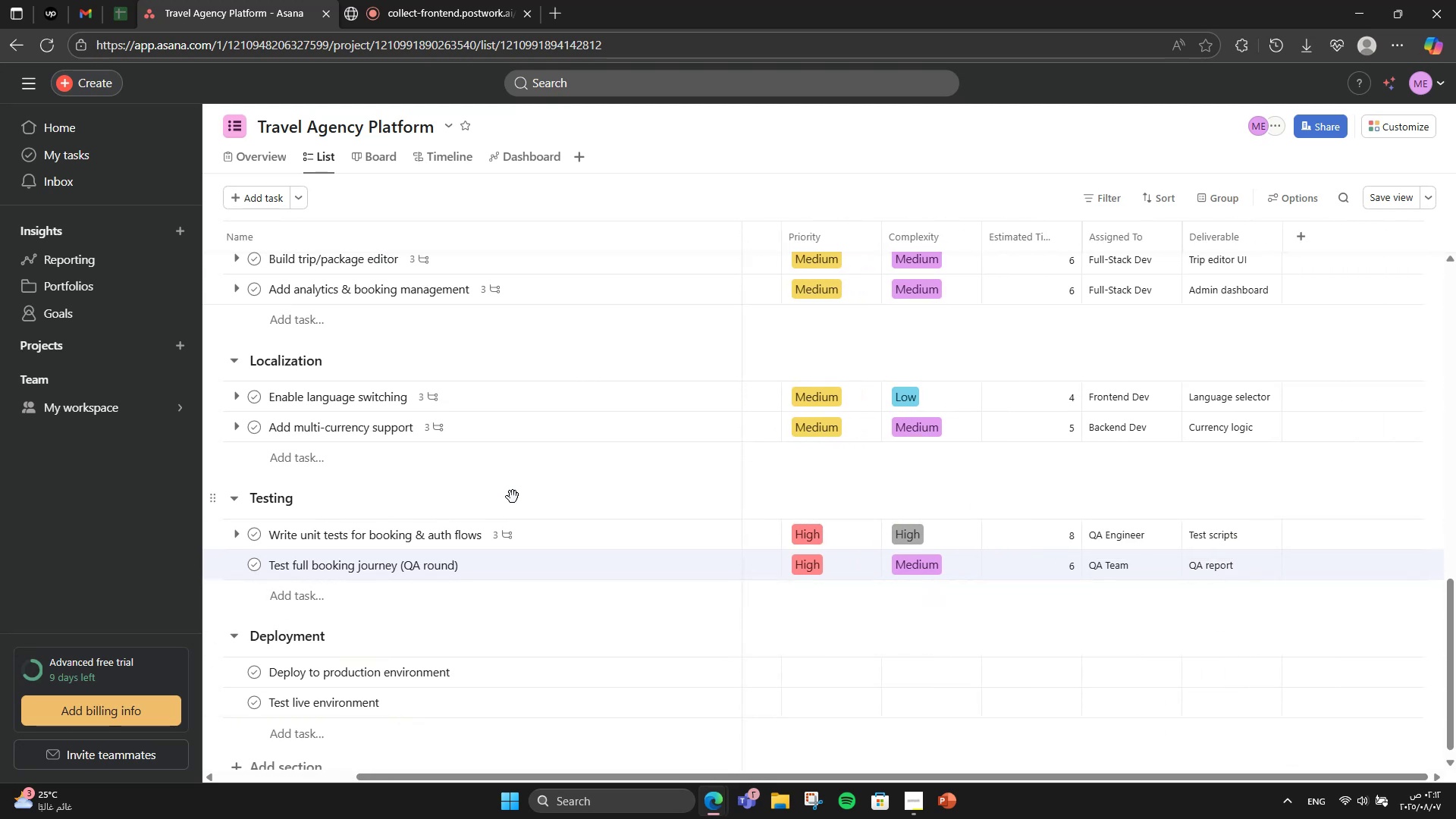 
left_click([539, 562])
 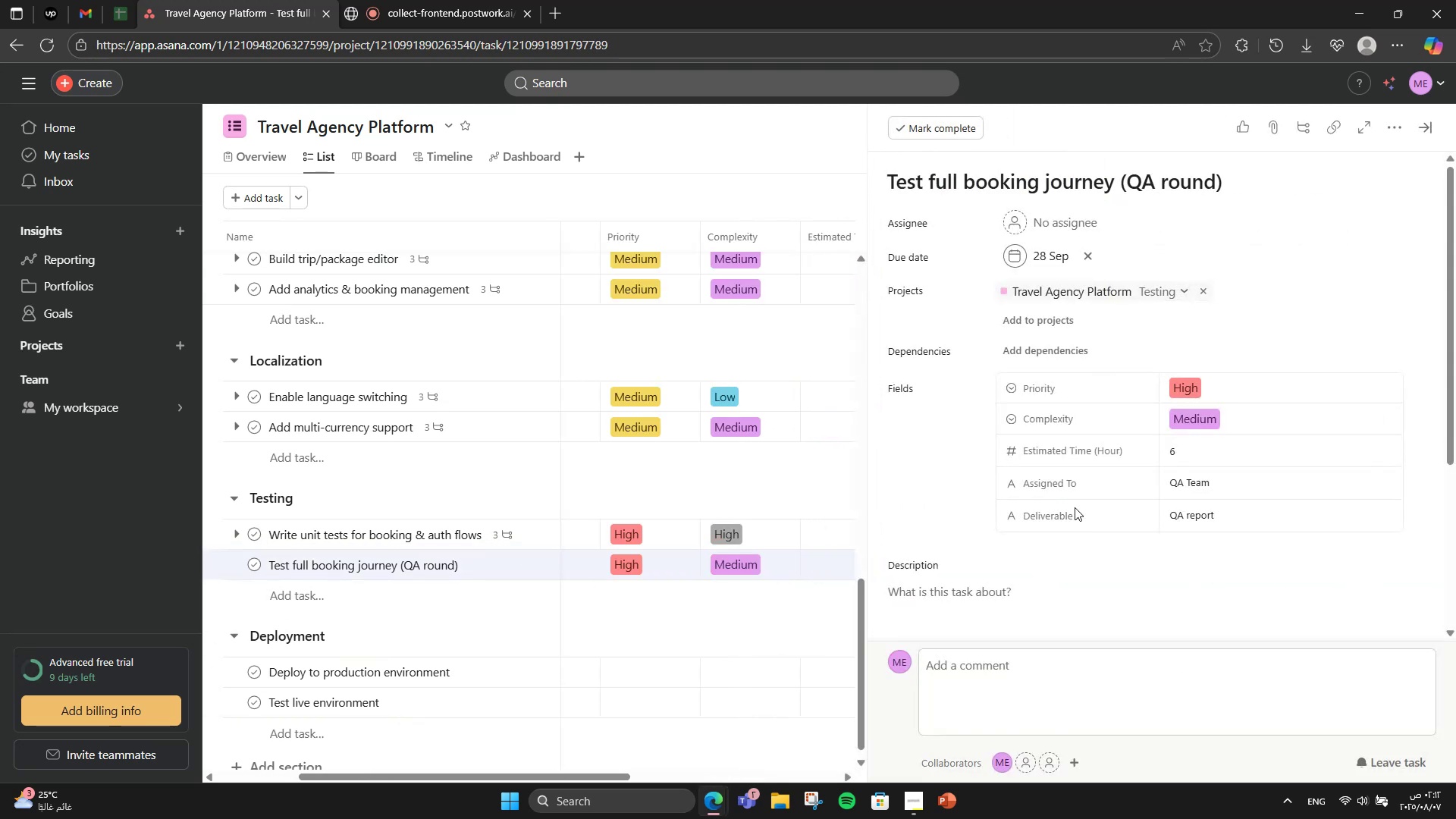 
wait(6.13)
 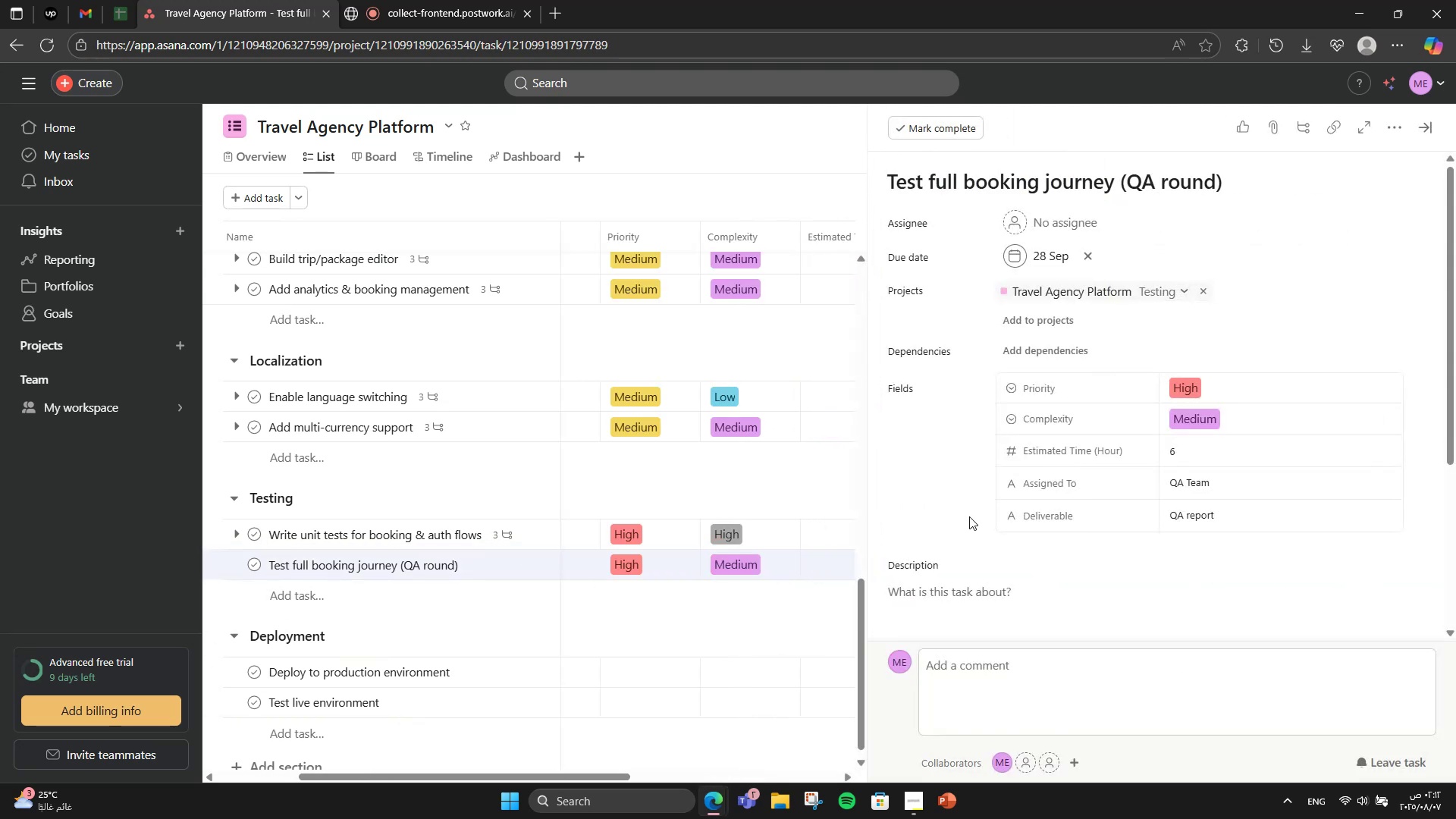 
scroll: coordinate [981, 543], scroll_direction: down, amount: 4.0
 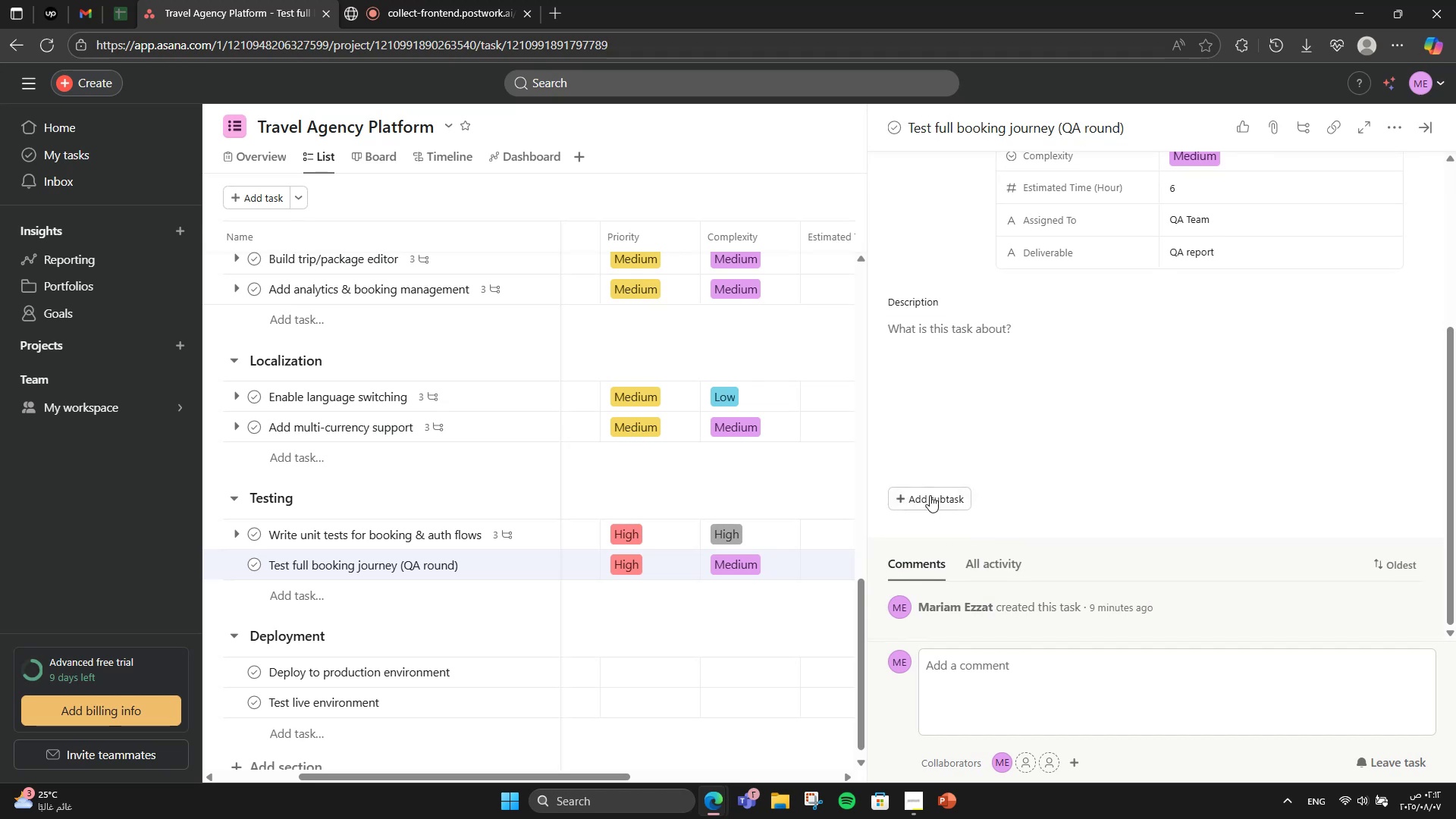 
left_click([930, 495])
 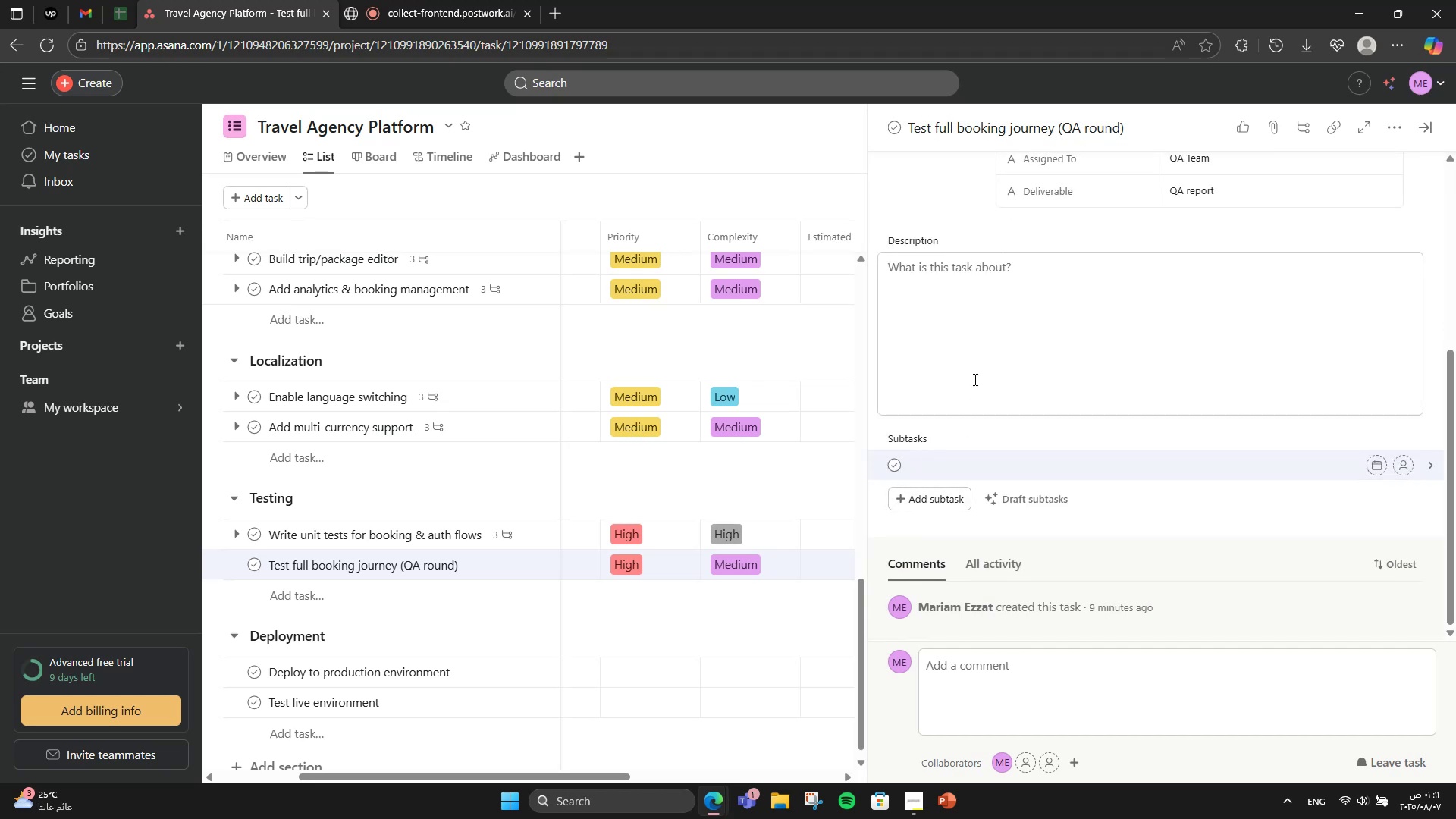 
type(Manual walkthrough )
key(Backspace)
 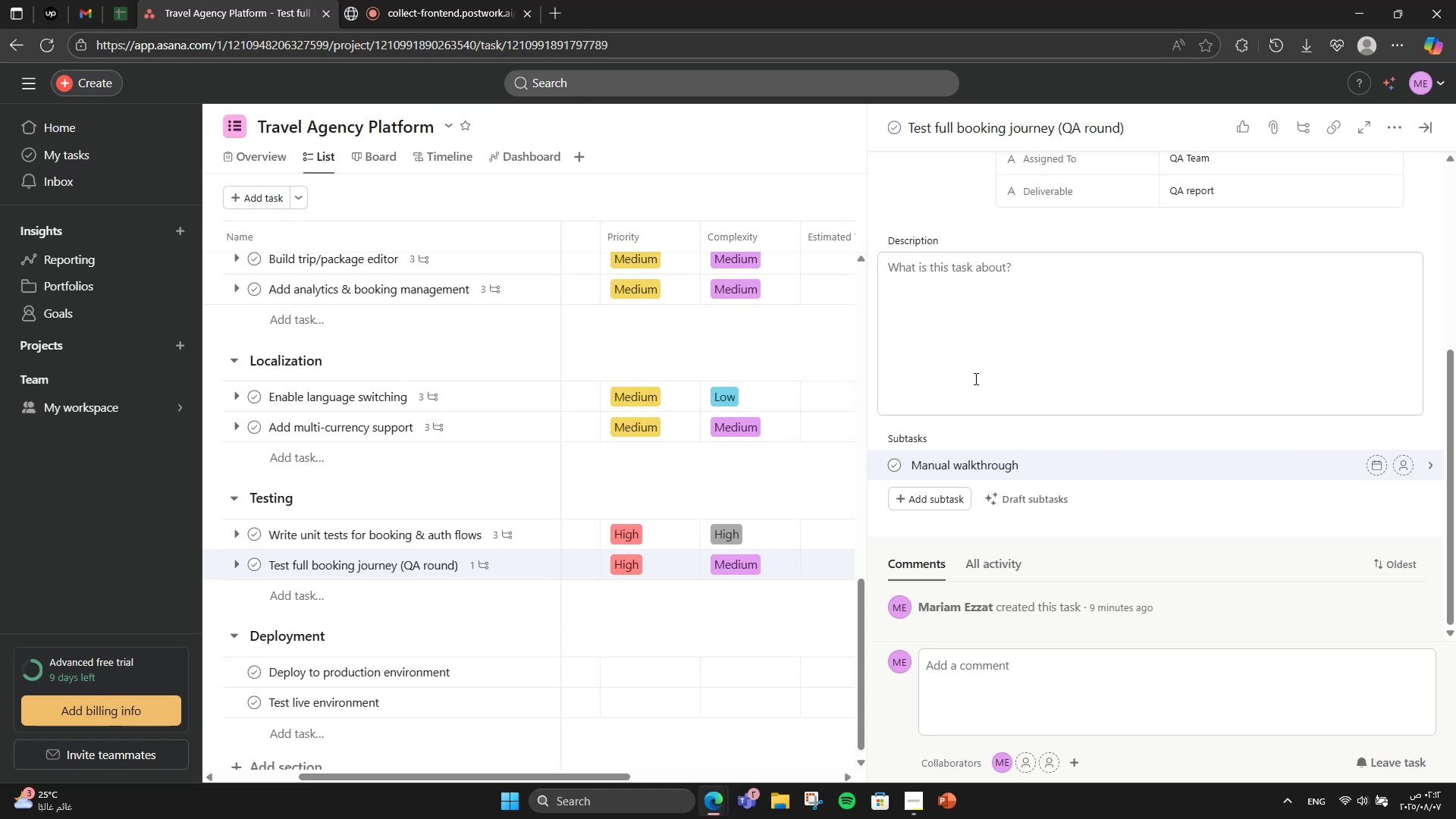 
key(Enter)
 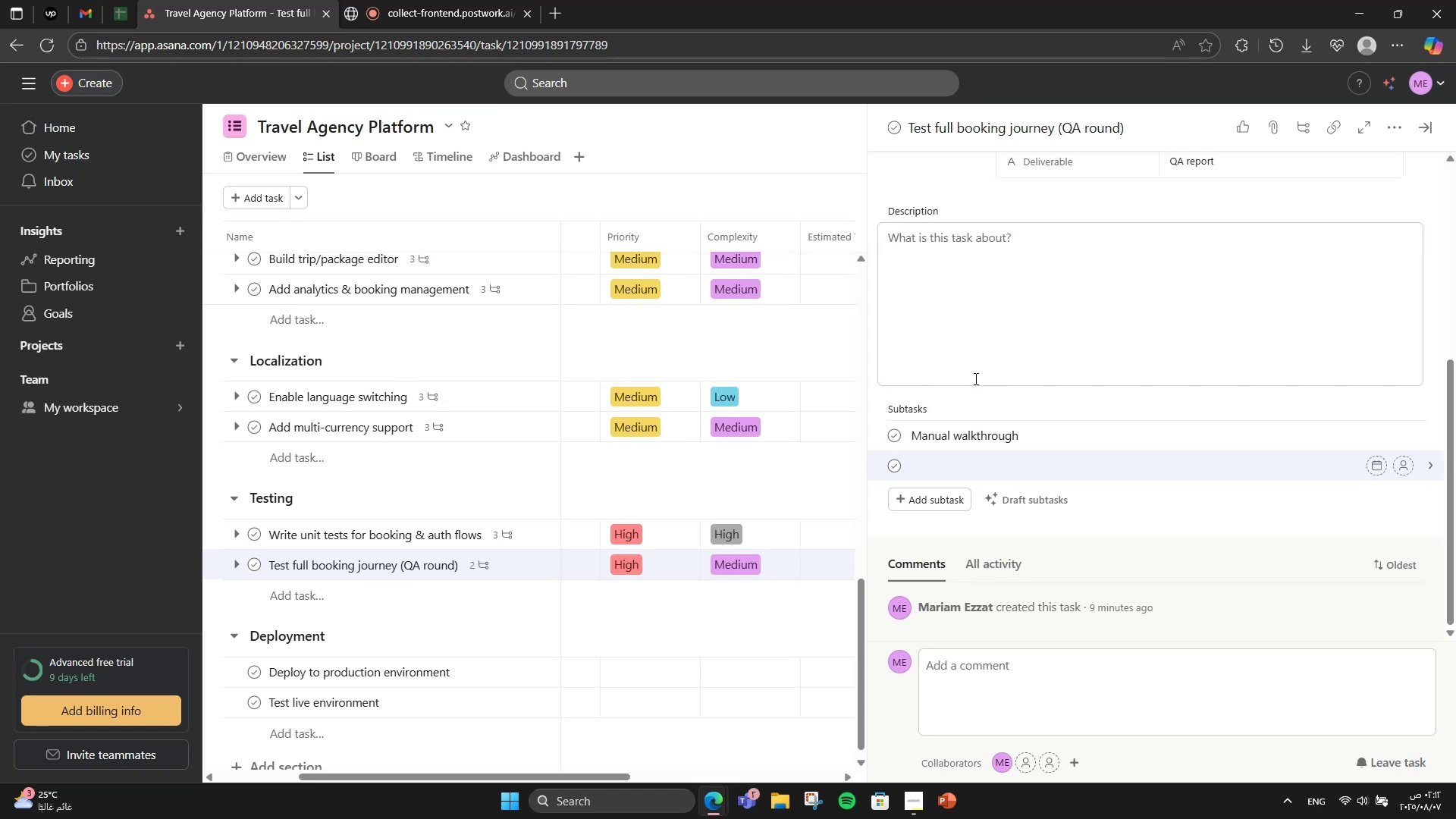 
type(Device )
key(Backspace)
type(/brow)
 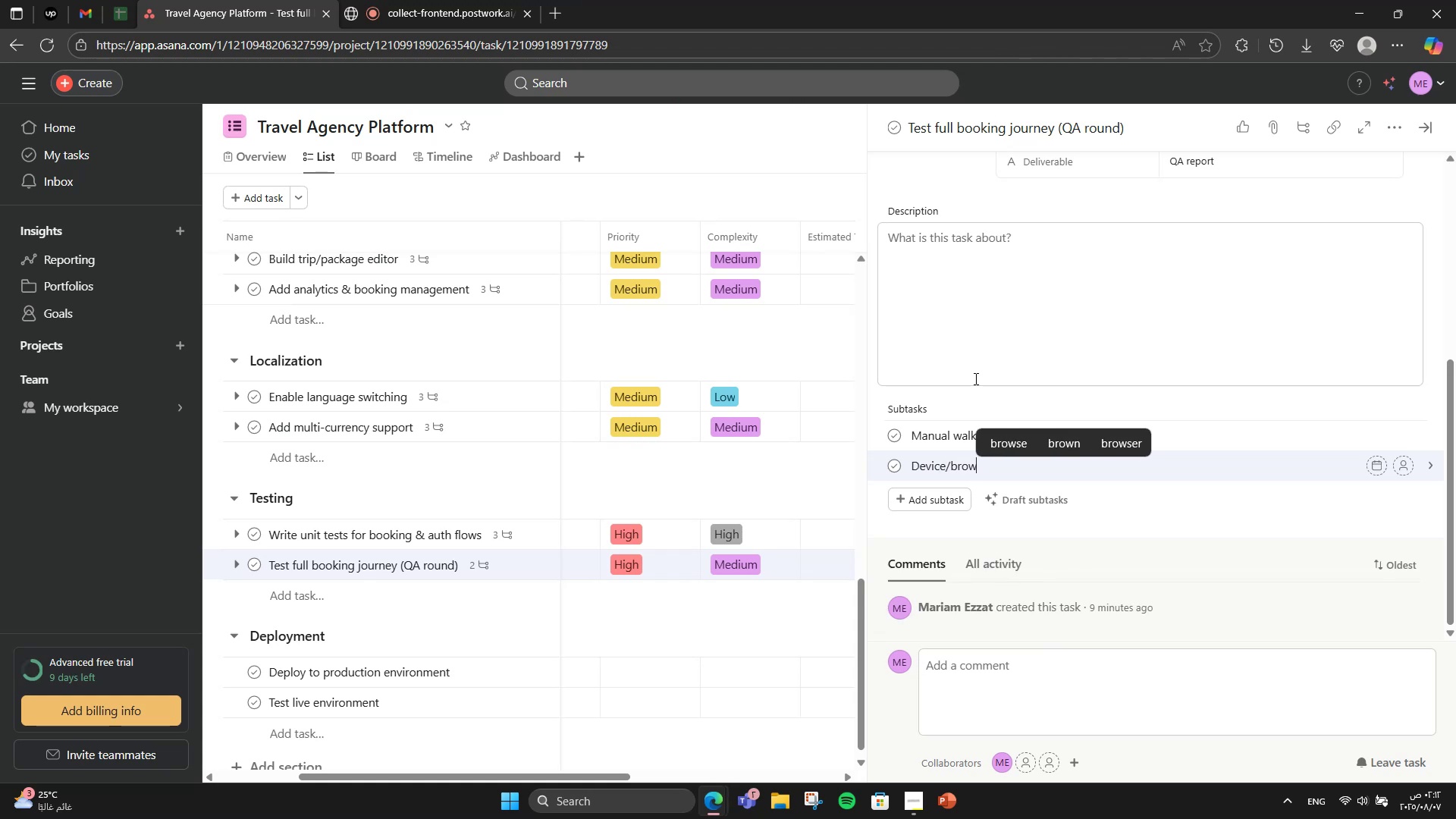 
type(sr )
key(Backspace)
key(Backspace)
type(er testing)
 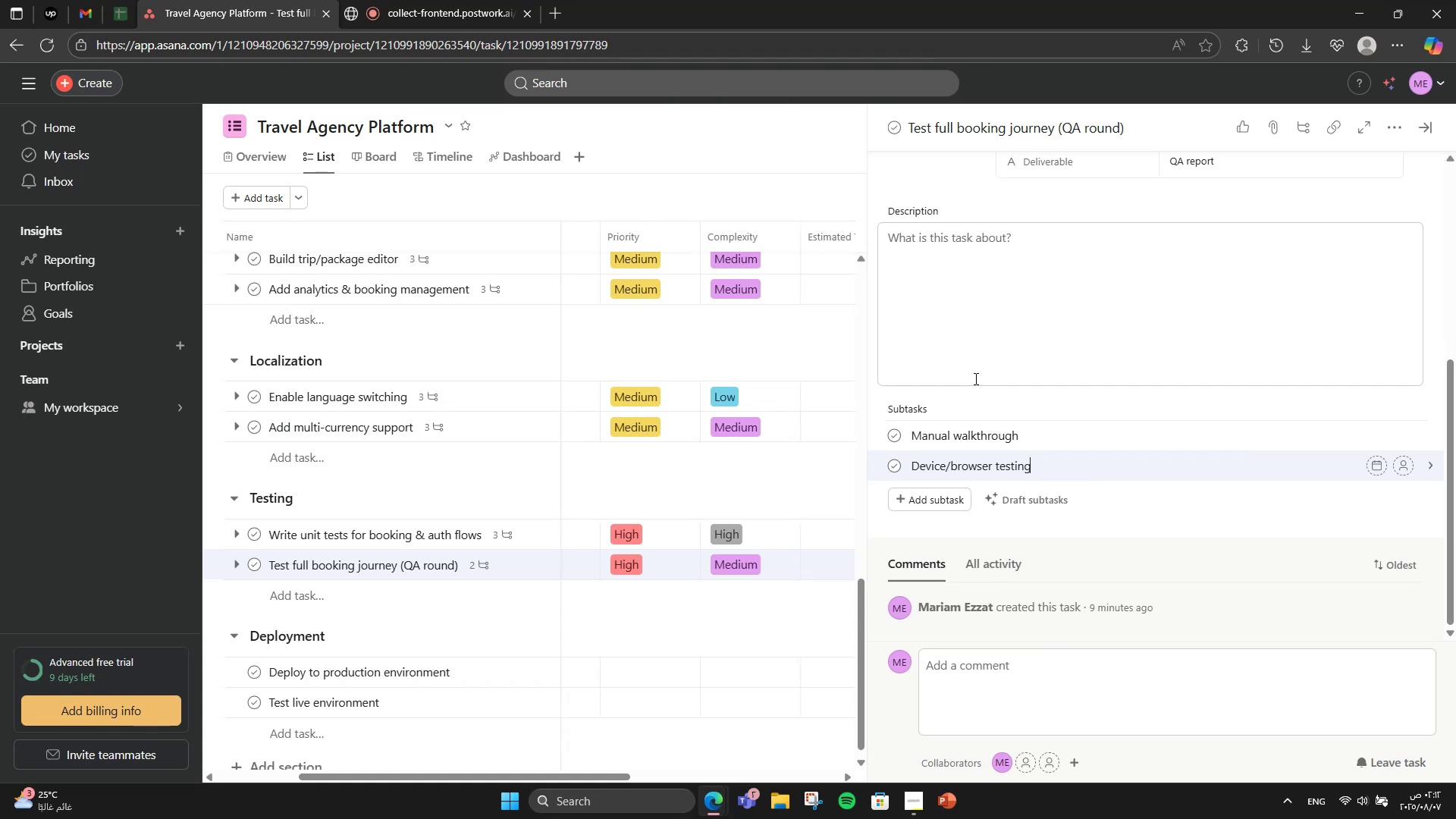 
key(Enter)
 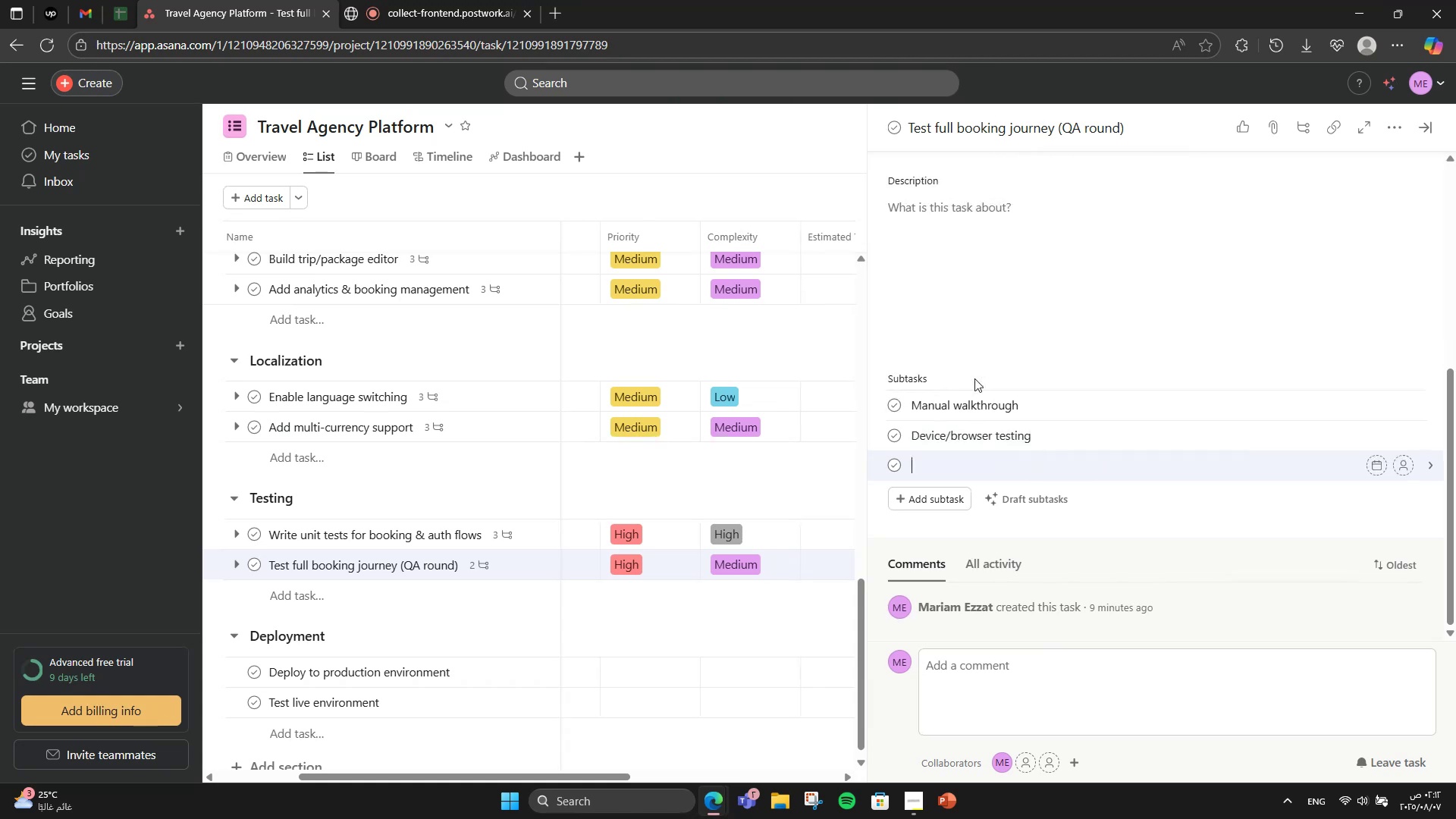 
type(Collect issues)
 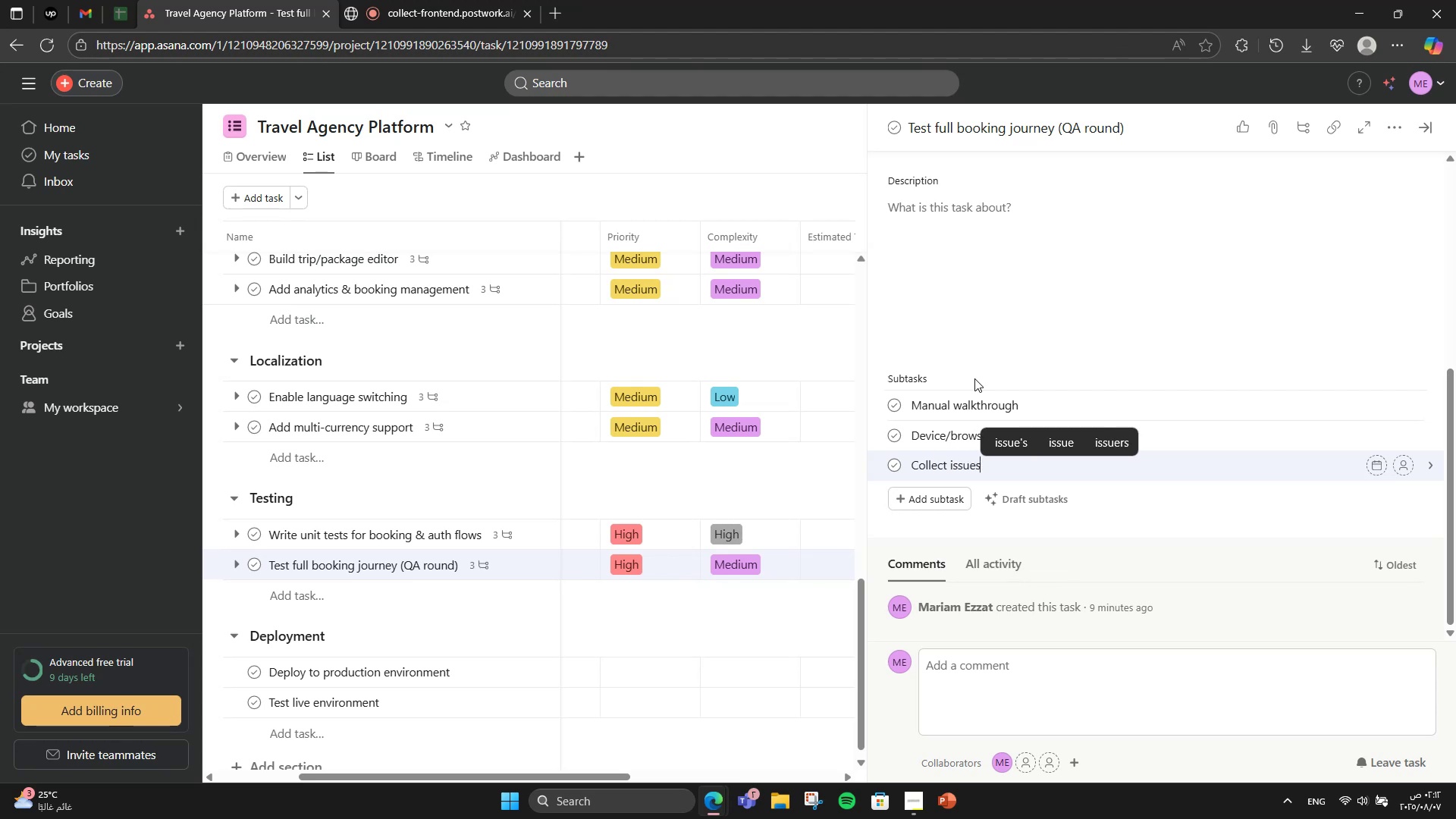 
scroll: coordinate [974, 378], scroll_direction: up, amount: 1.0
 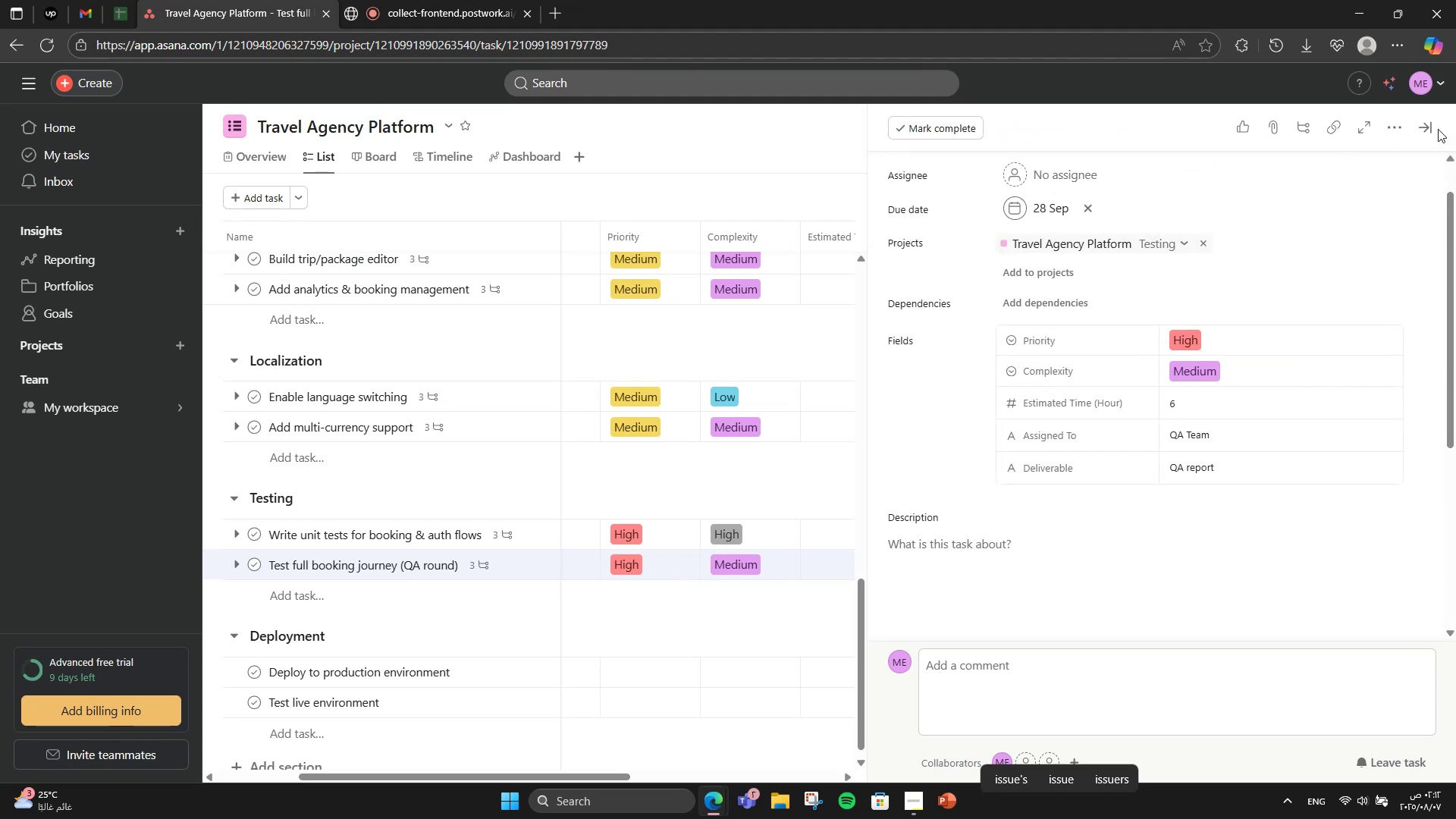 
left_click([1429, 136])
 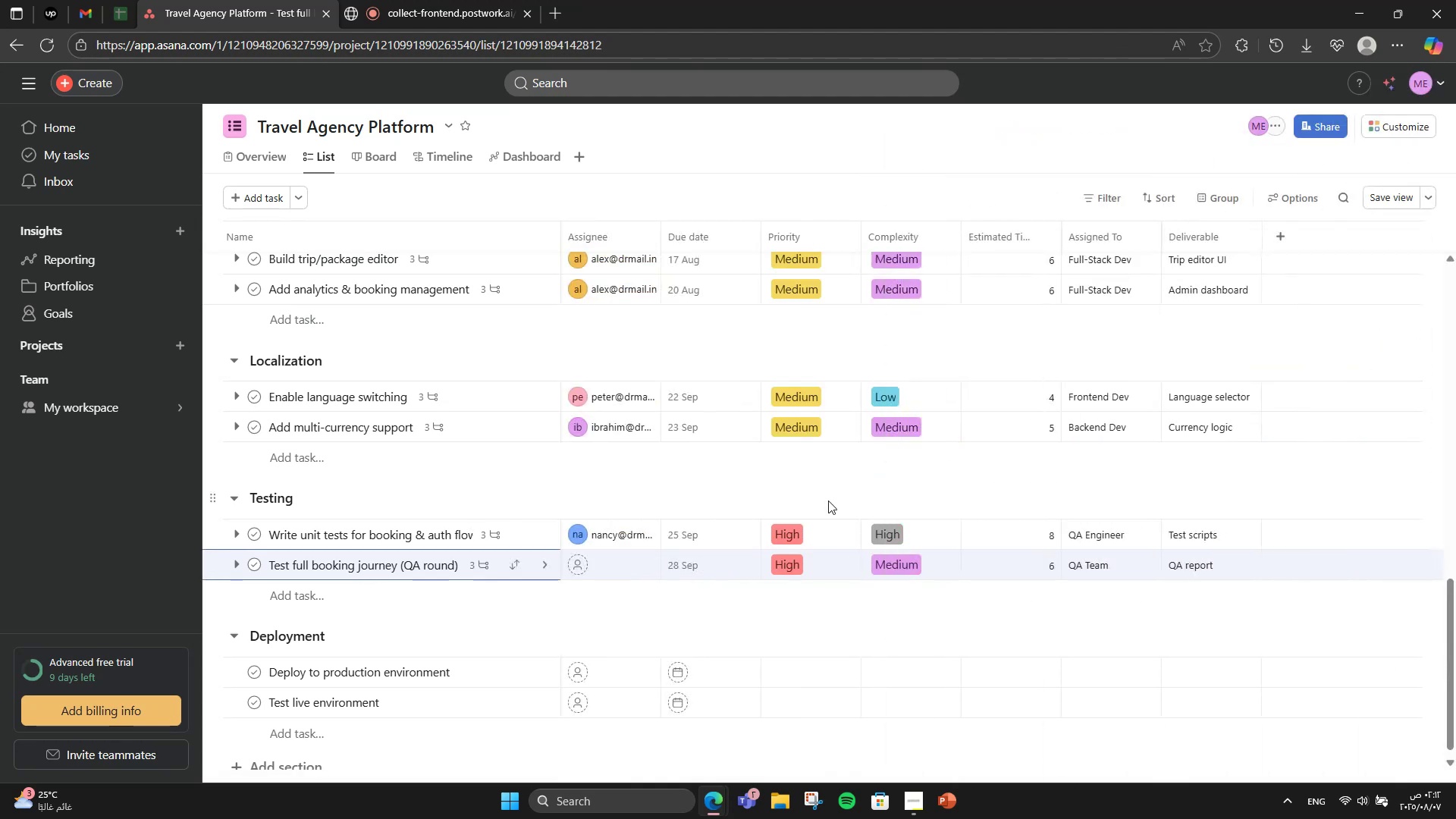 
scroll: coordinate [828, 500], scroll_direction: down, amount: 2.0
 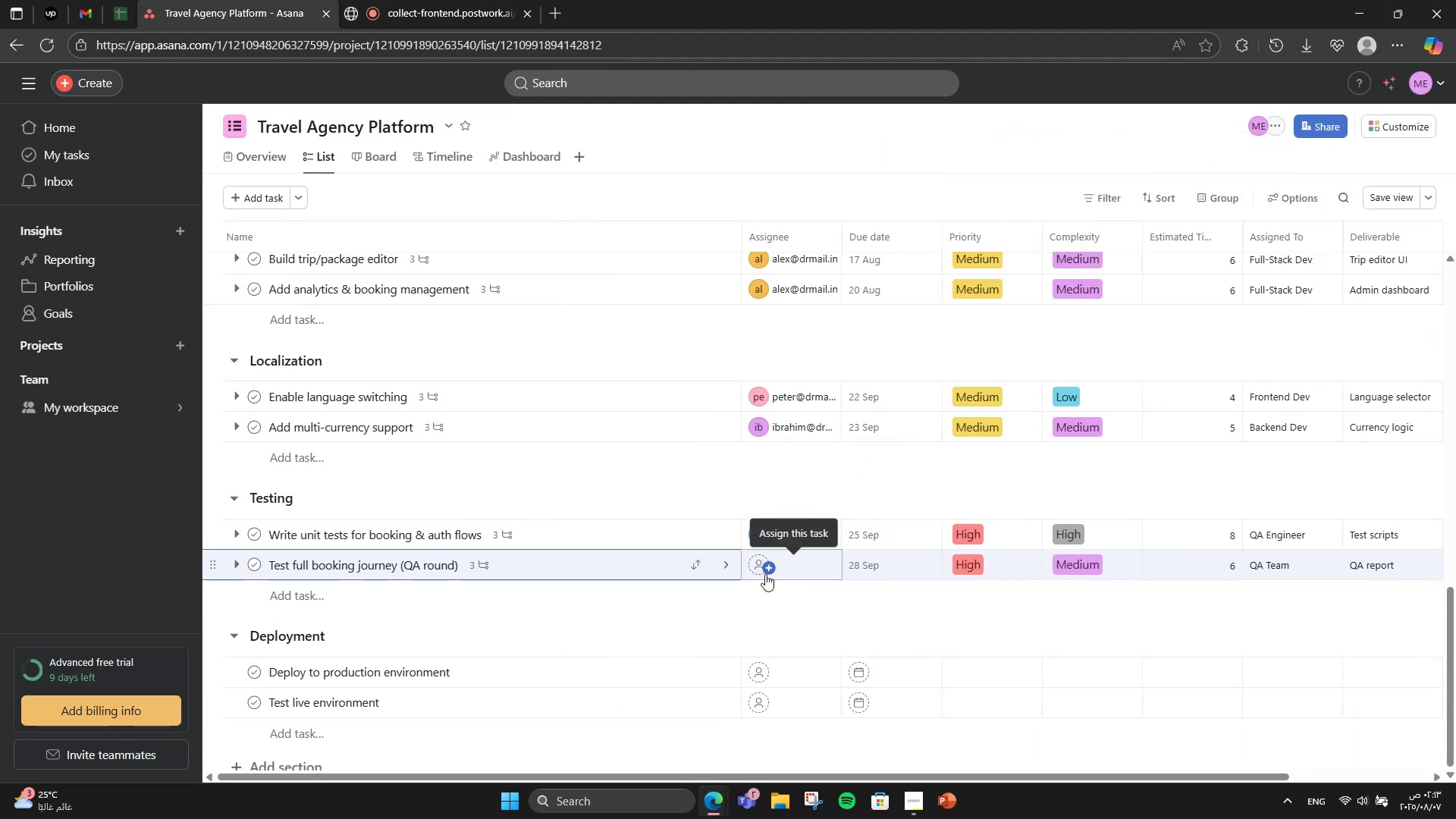 
left_click([765, 574])
 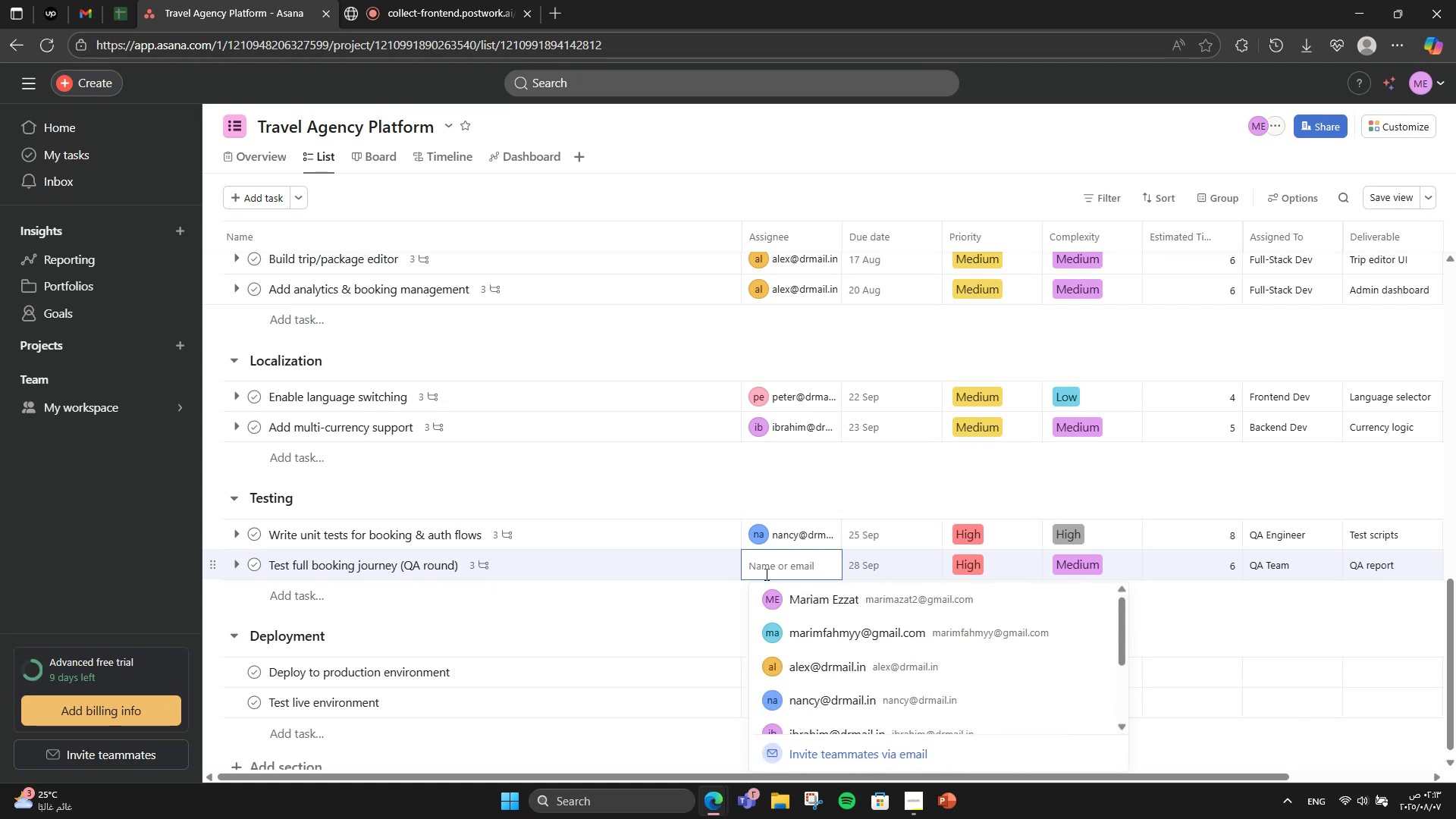 
wait(5.19)
 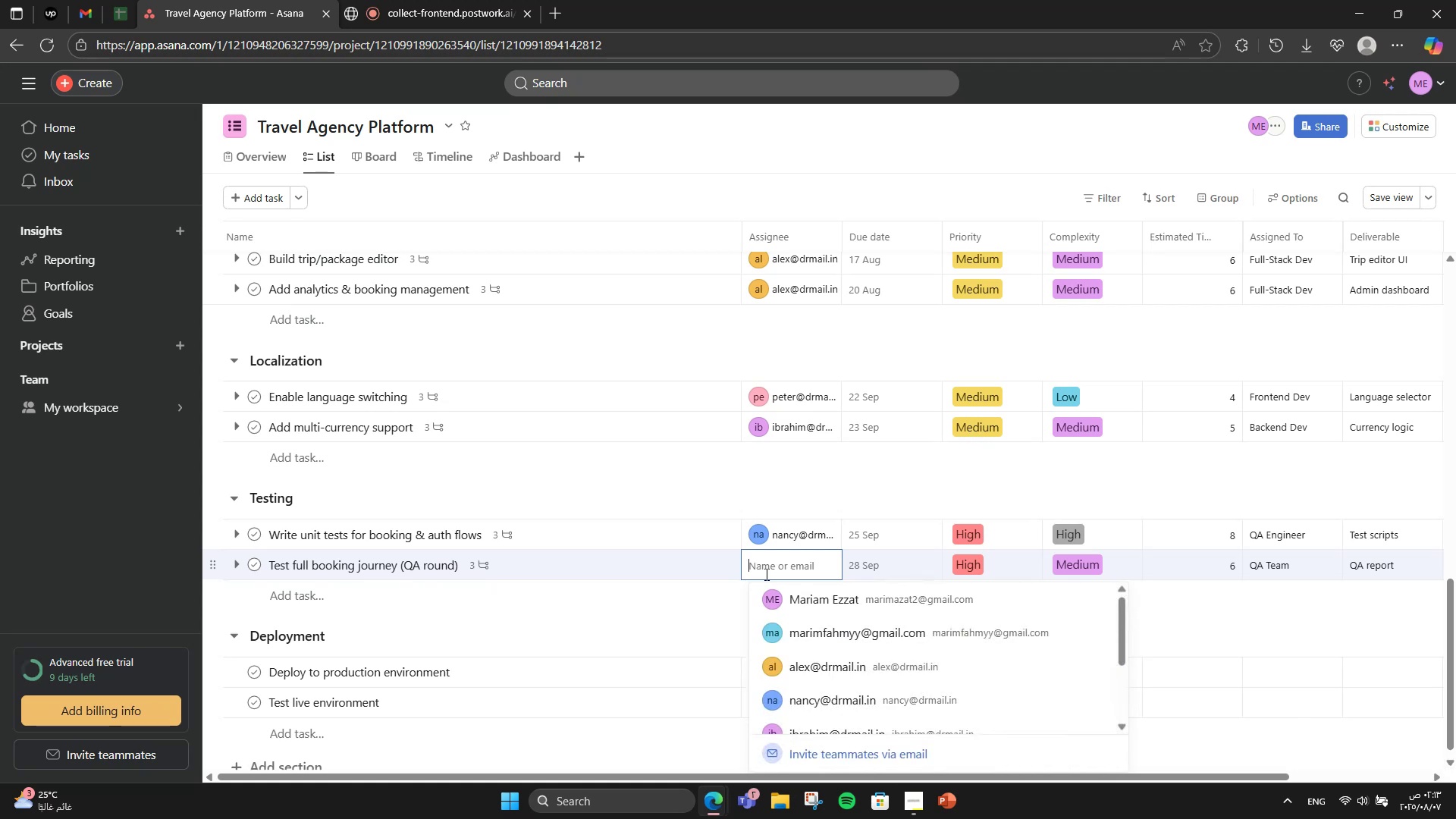 
scroll: coordinate [852, 698], scroll_direction: down, amount: 2.0
 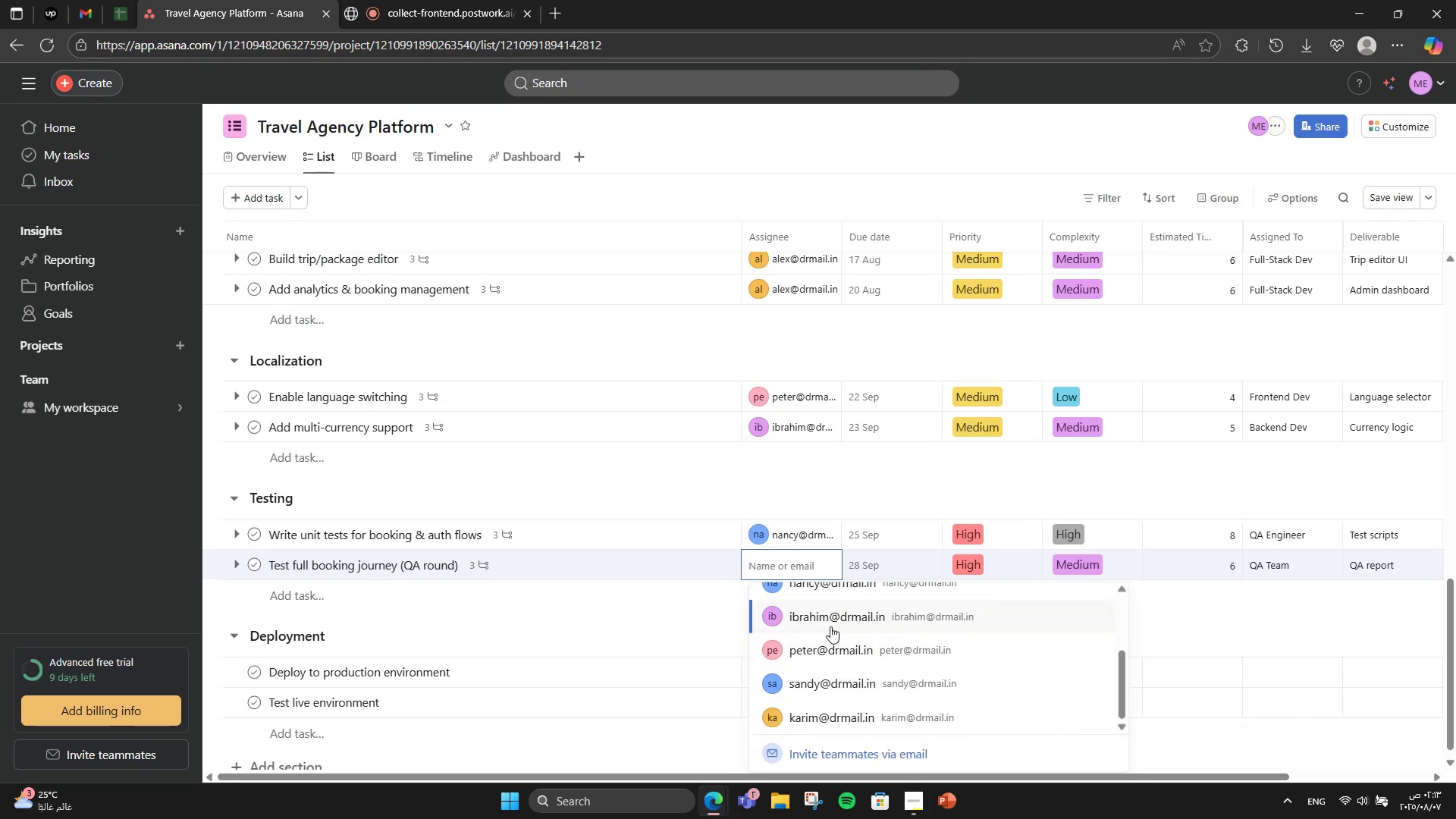 
scroll: coordinate [827, 621], scroll_direction: up, amount: 2.0
 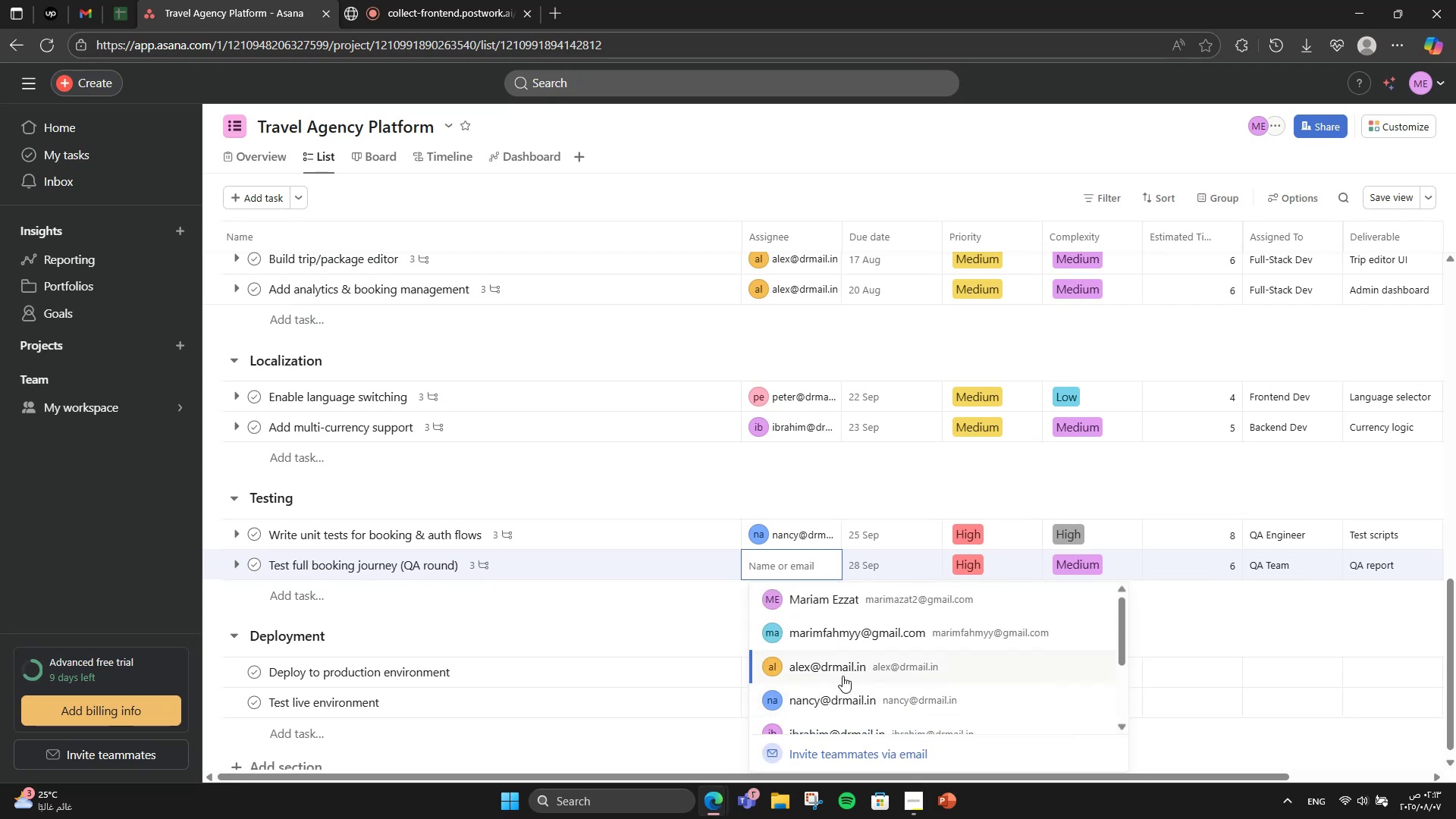 
left_click([843, 674])
 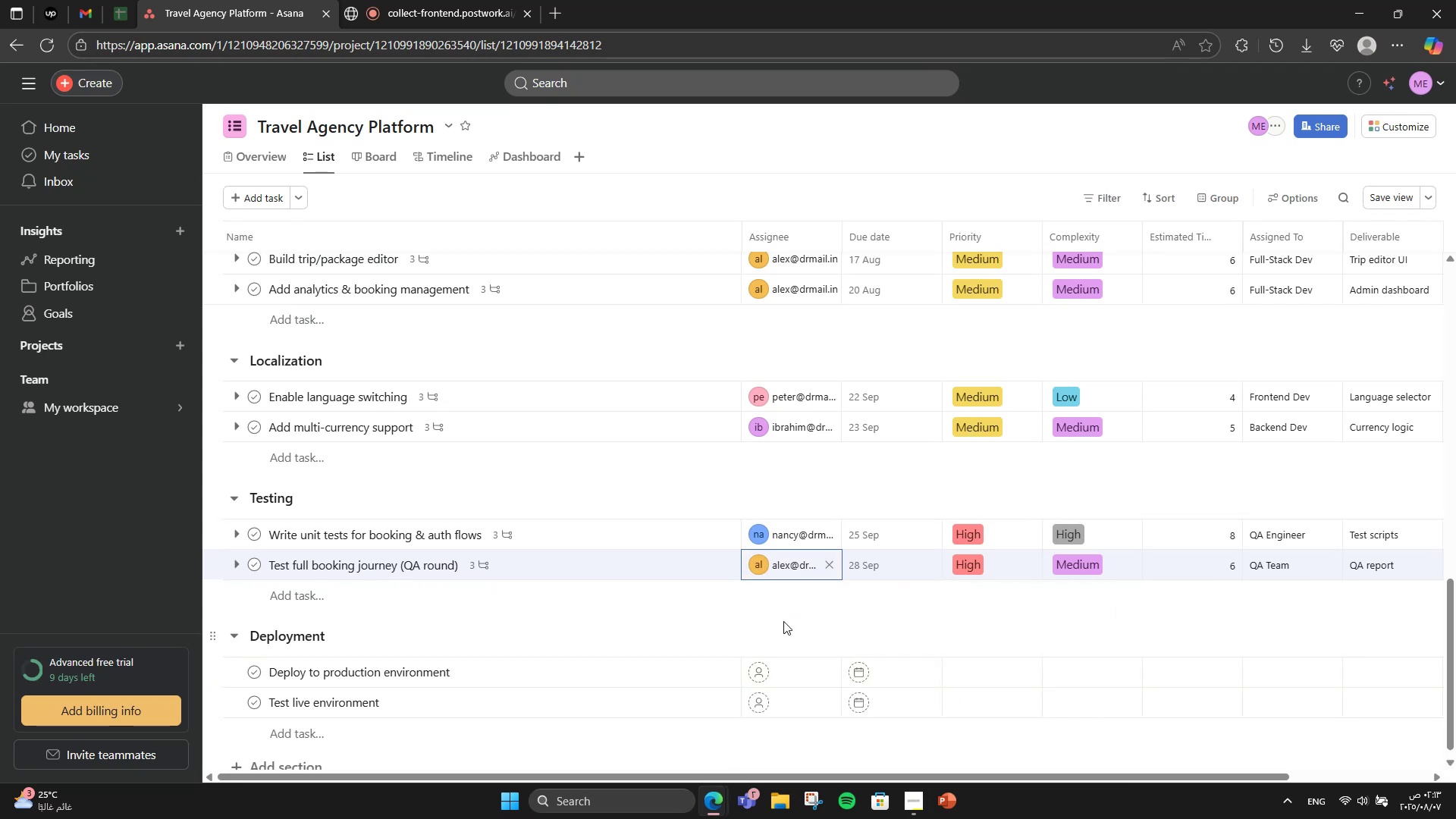 
scroll: coordinate [796, 602], scroll_direction: down, amount: 3.0
 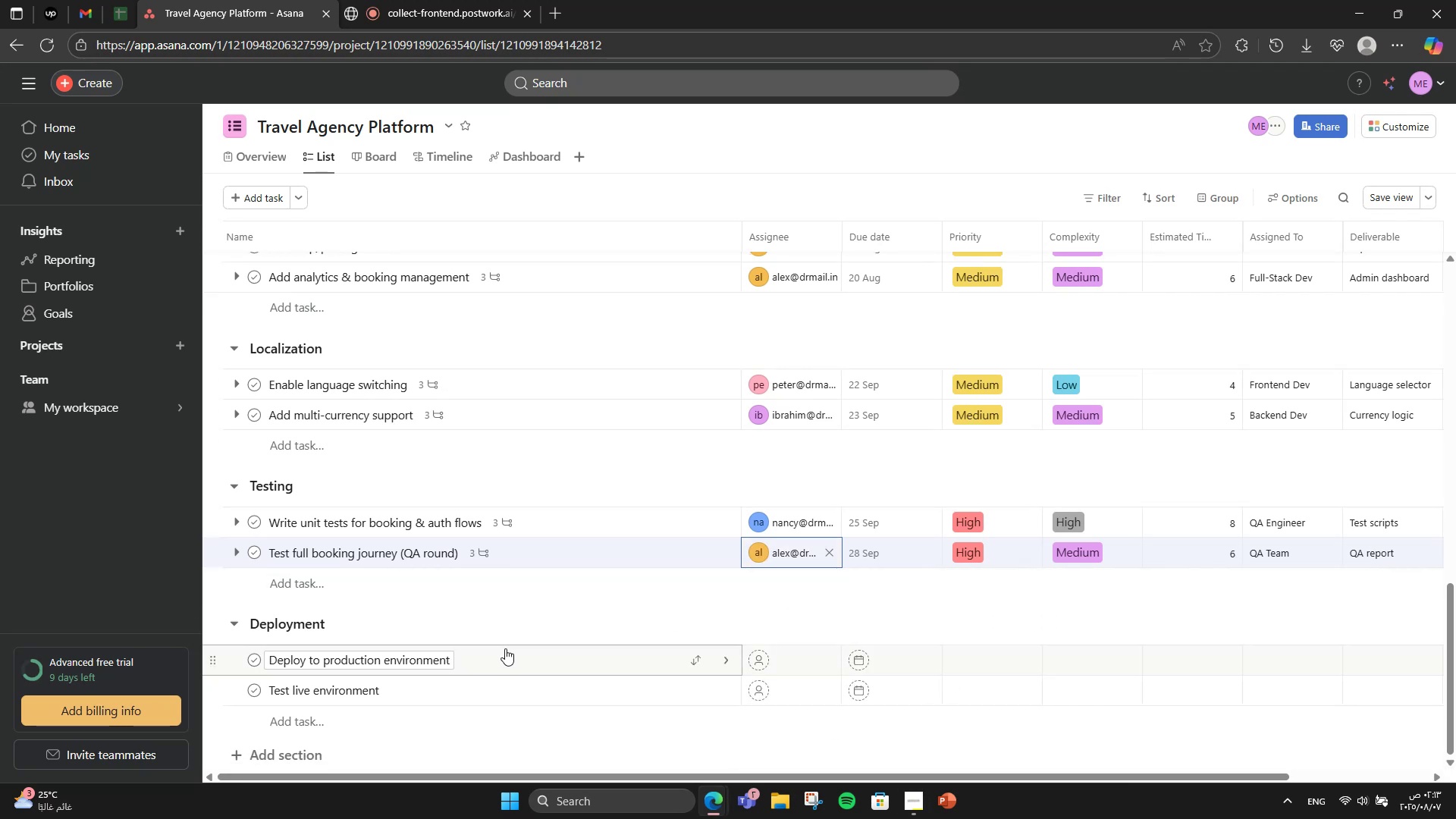 
left_click([505, 648])
 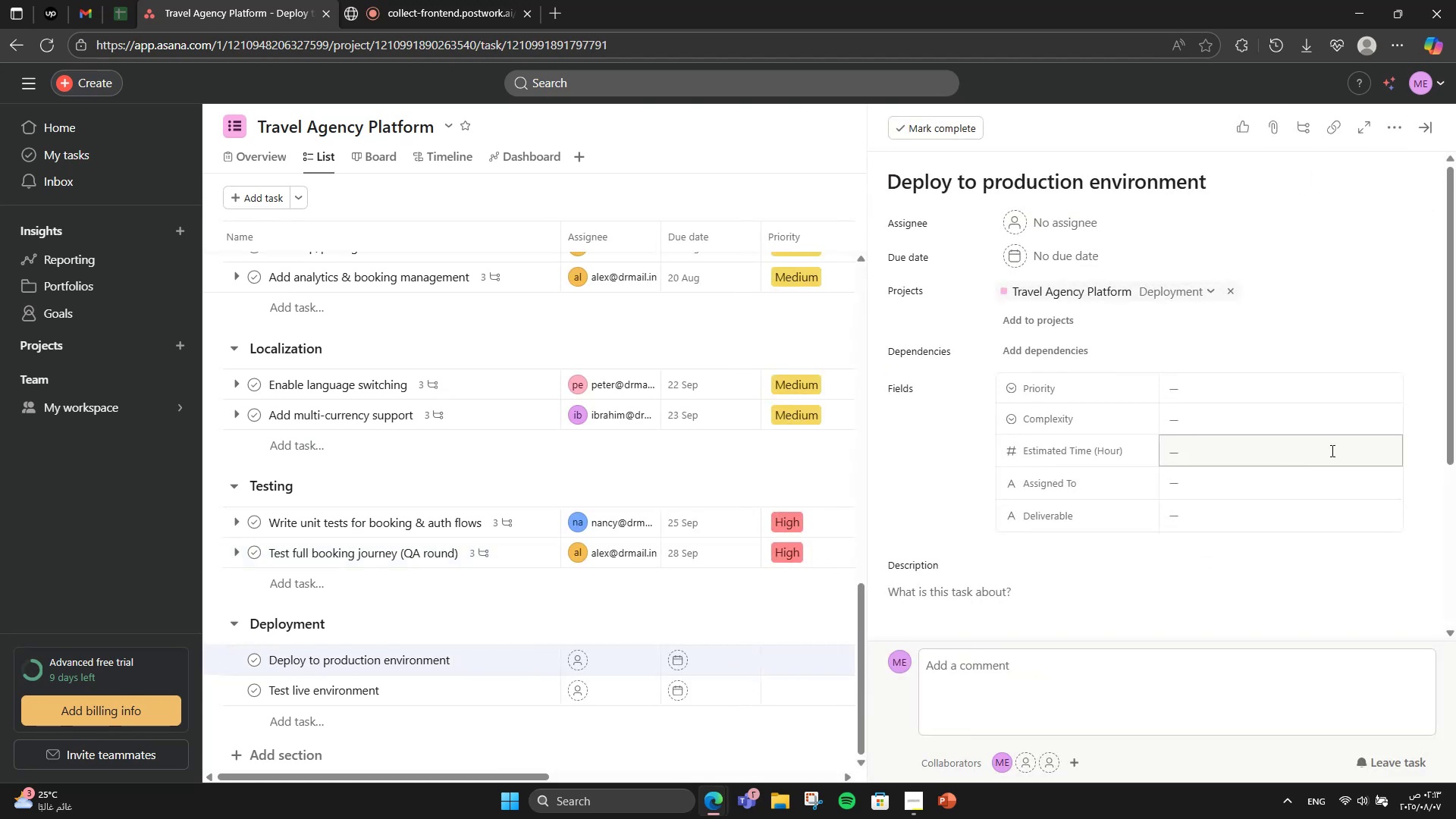 
wait(7.77)
 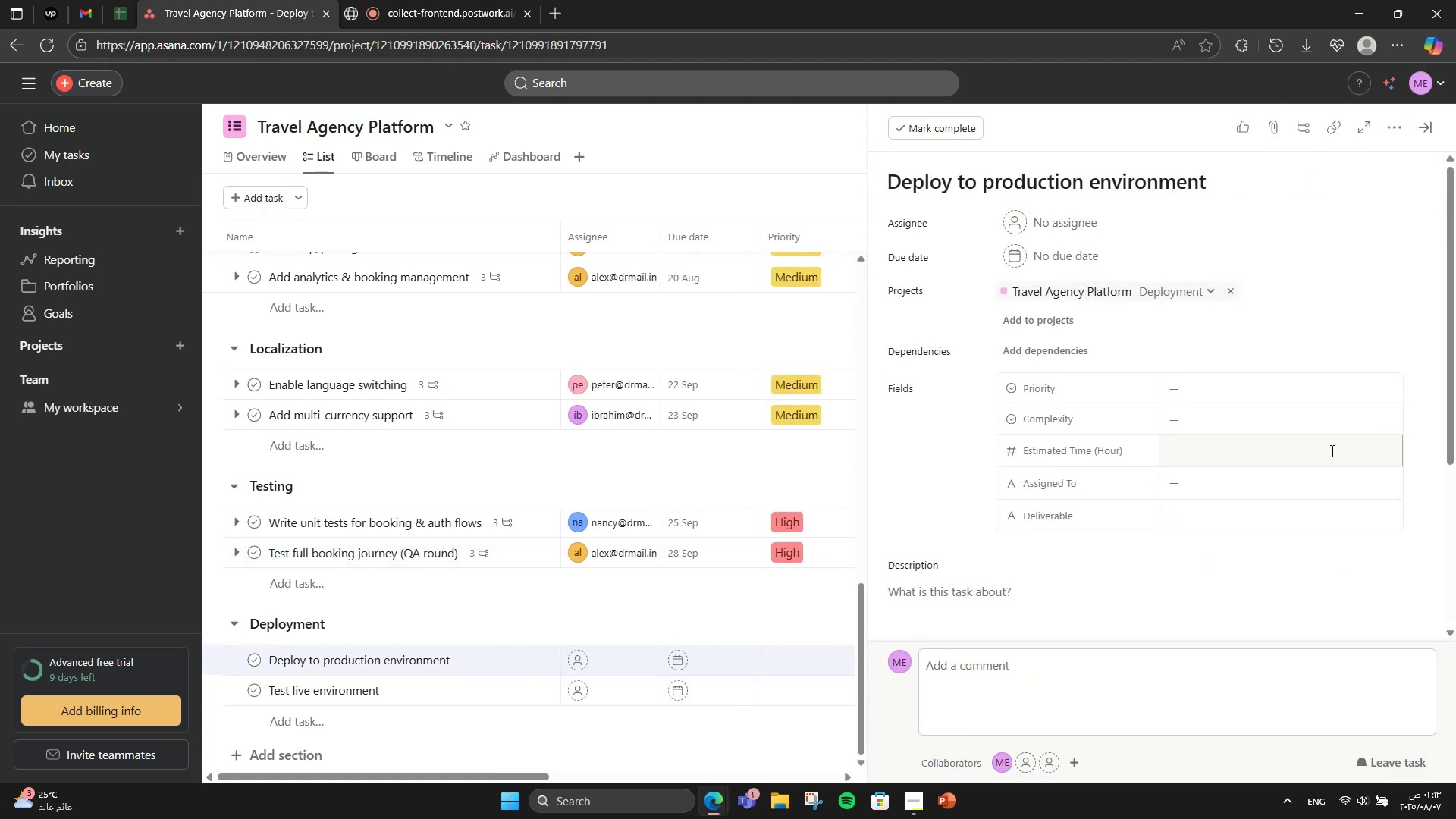 
left_click([1088, 247])
 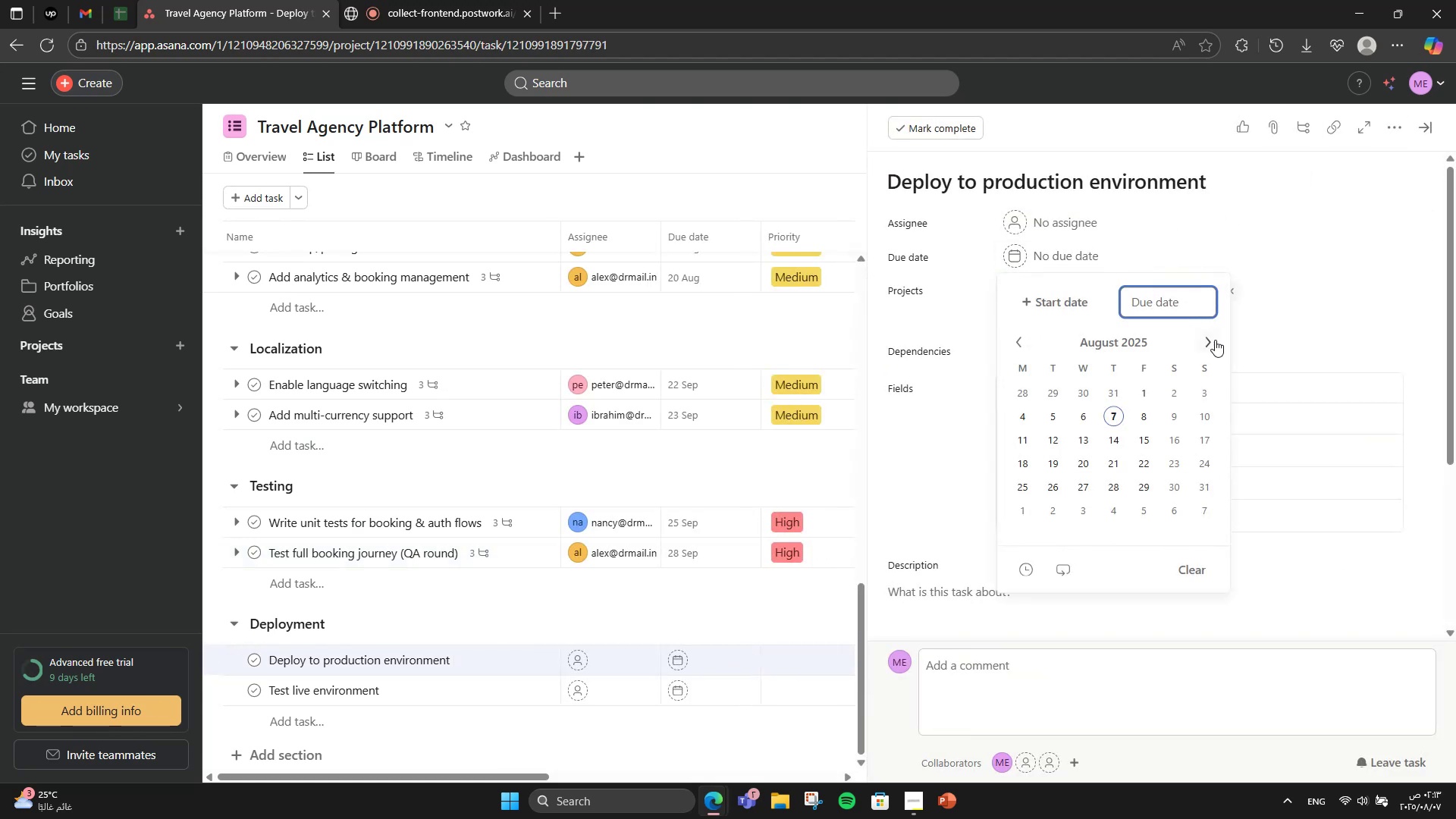 
left_click([1210, 340])
 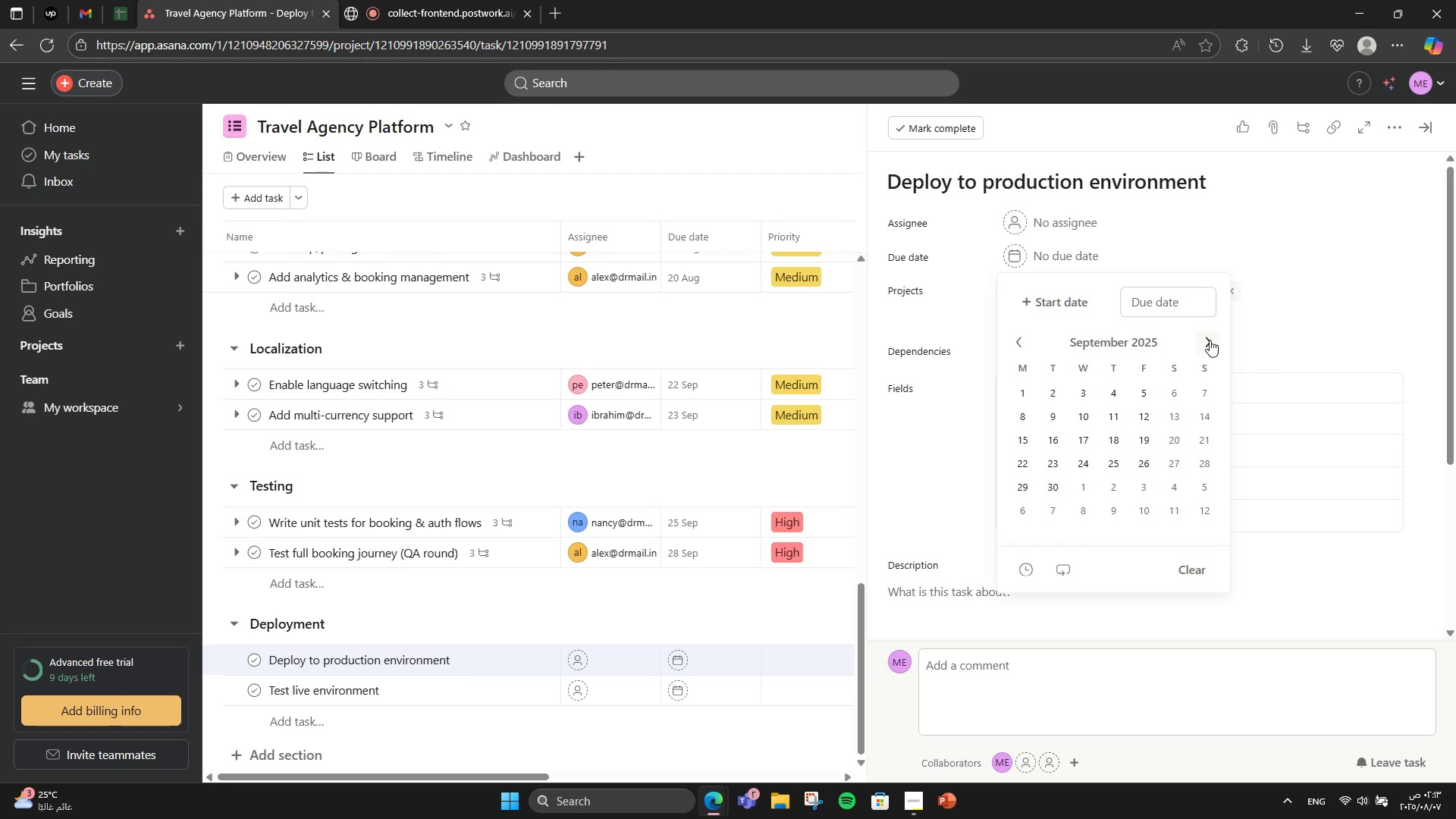 
left_click([1210, 340])
 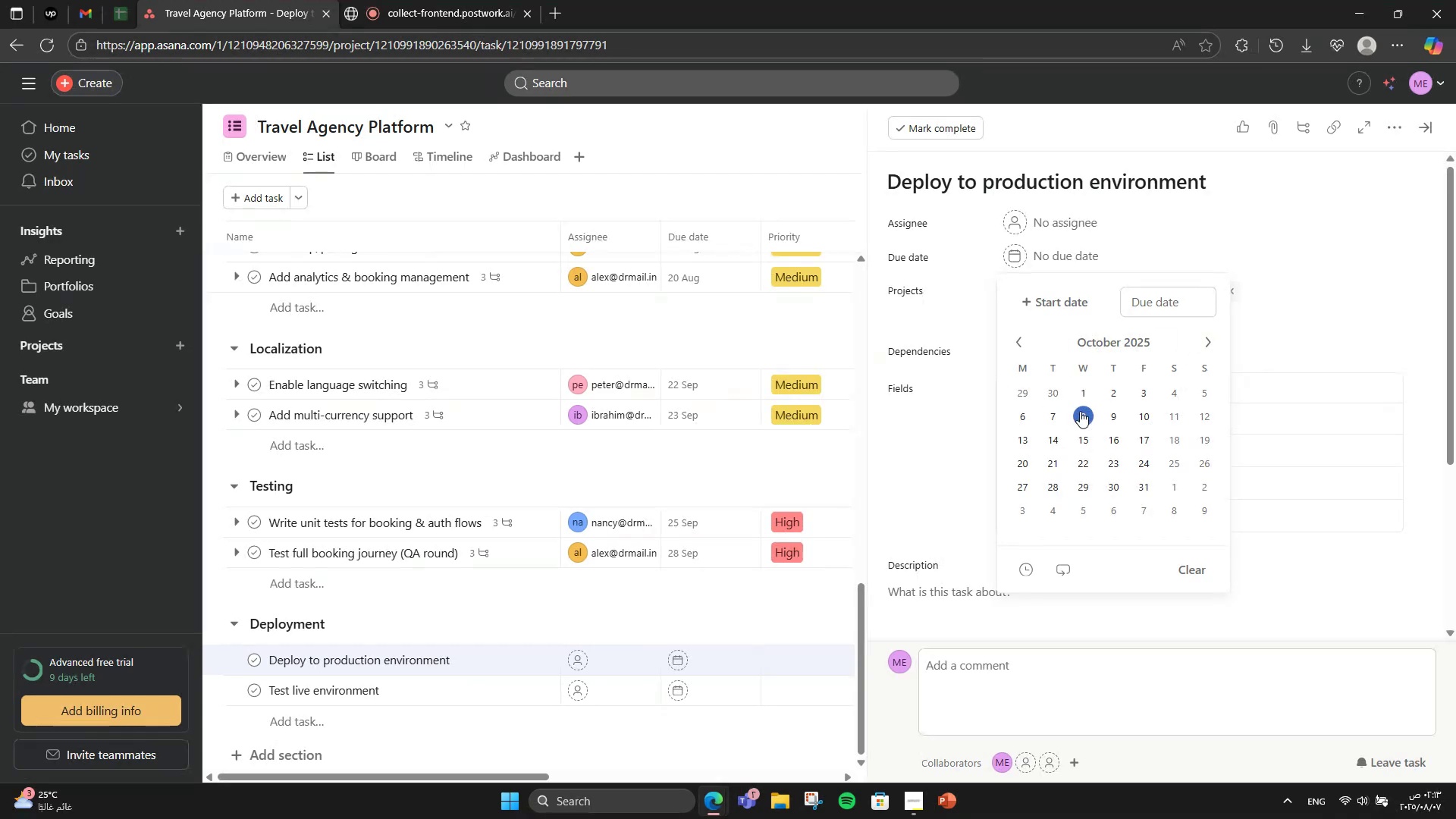 
left_click([1080, 403])
 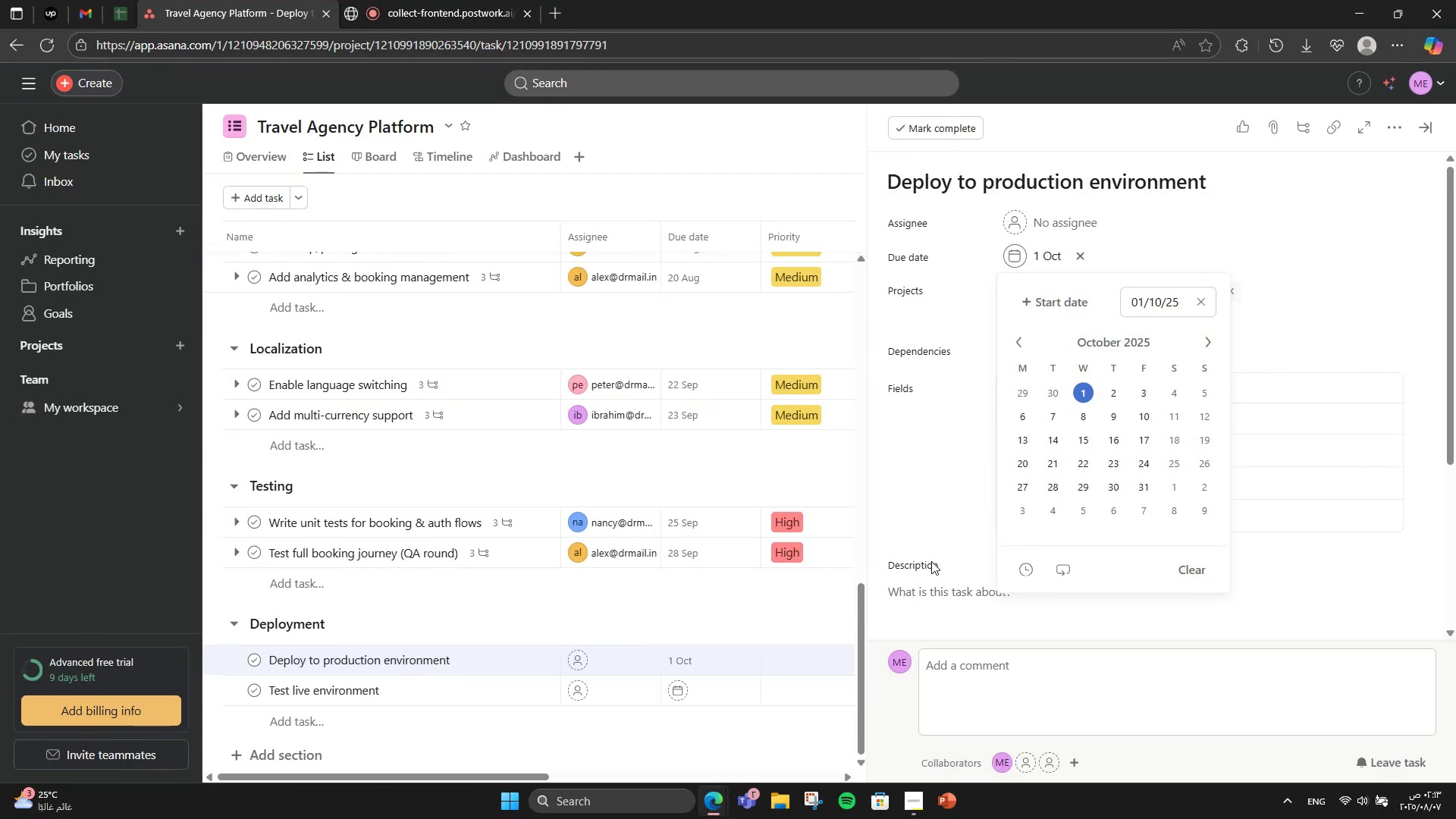 
left_click([935, 531])
 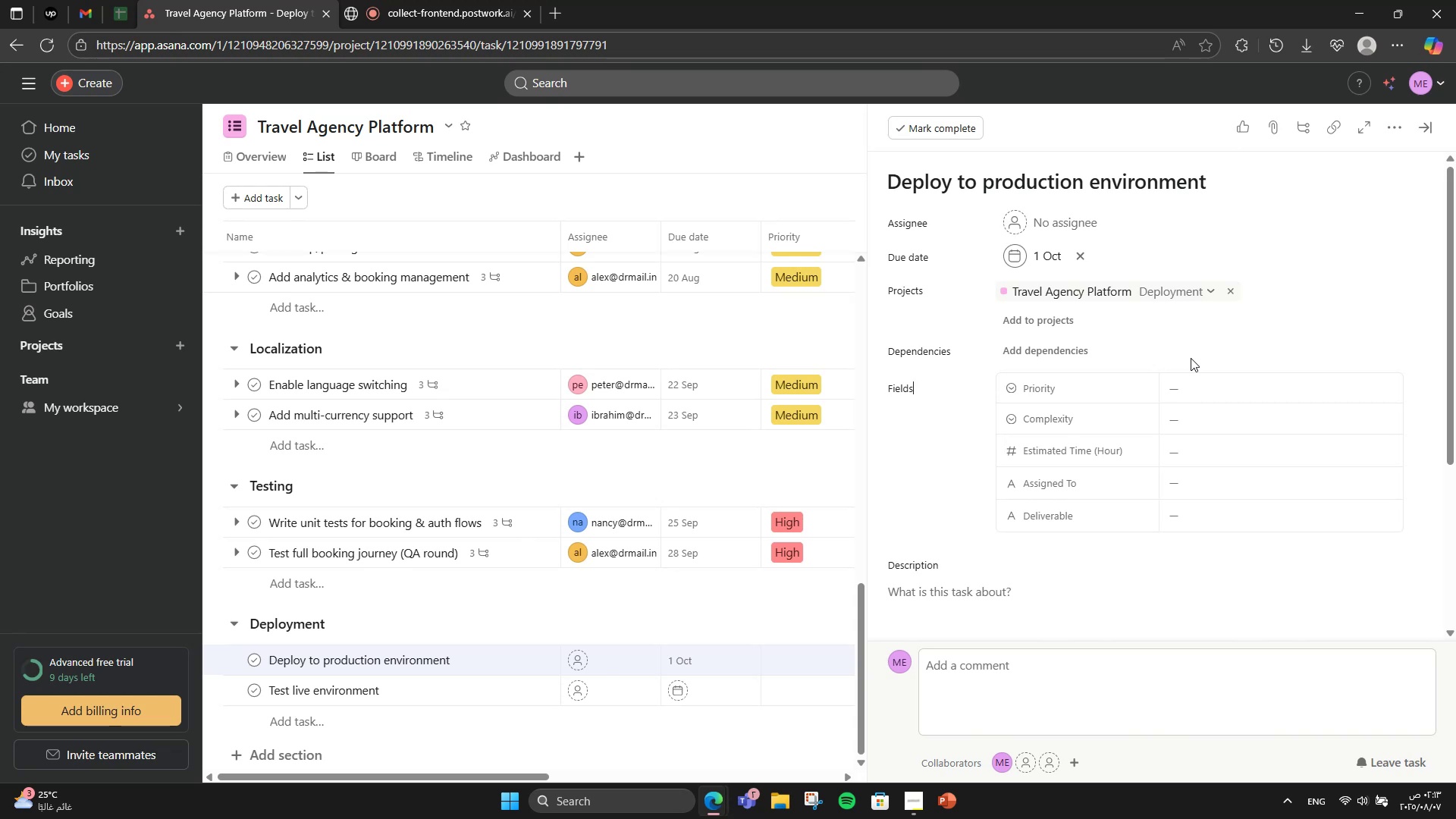 
wait(14.8)
 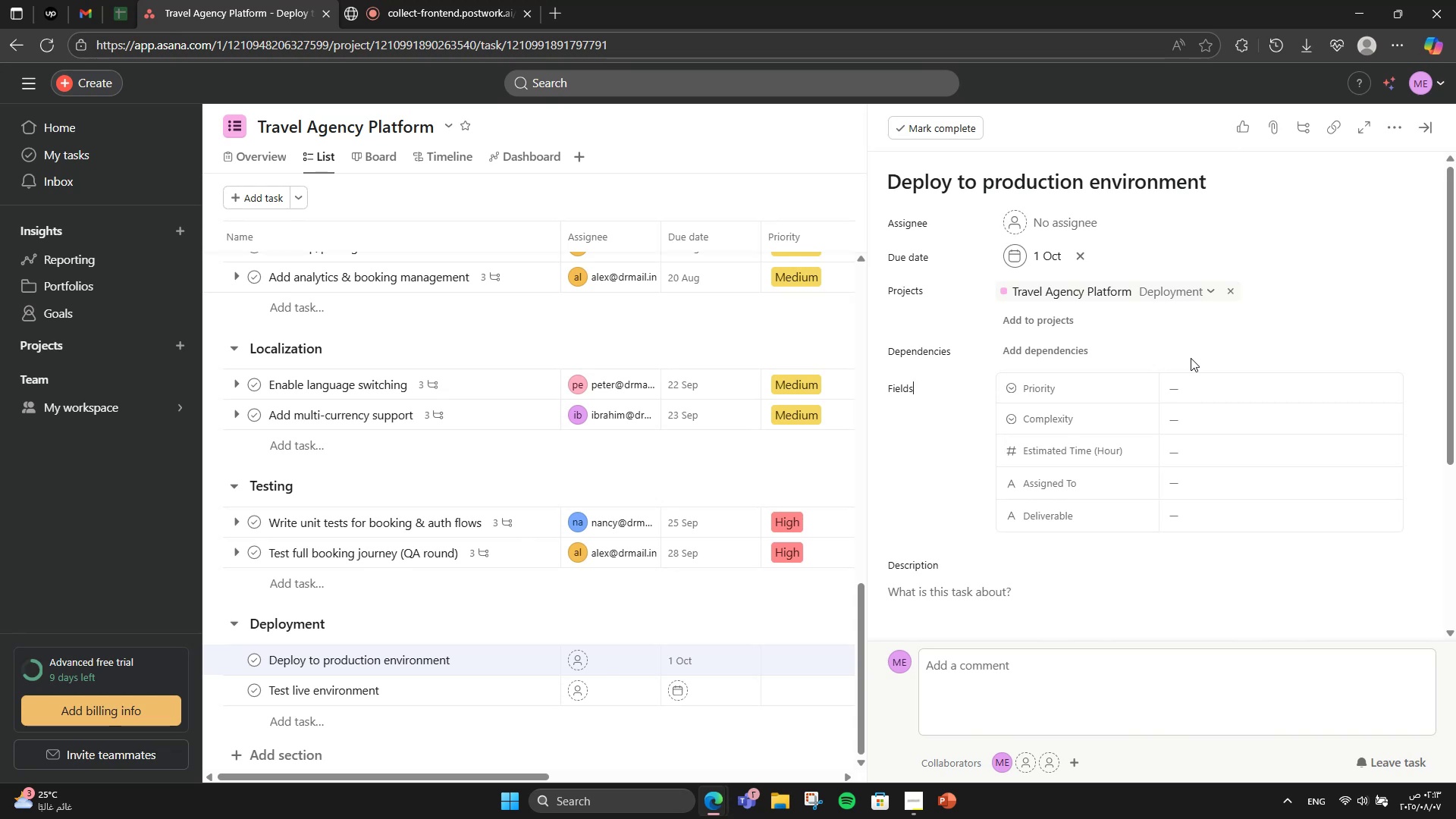 
left_click([1209, 389])
 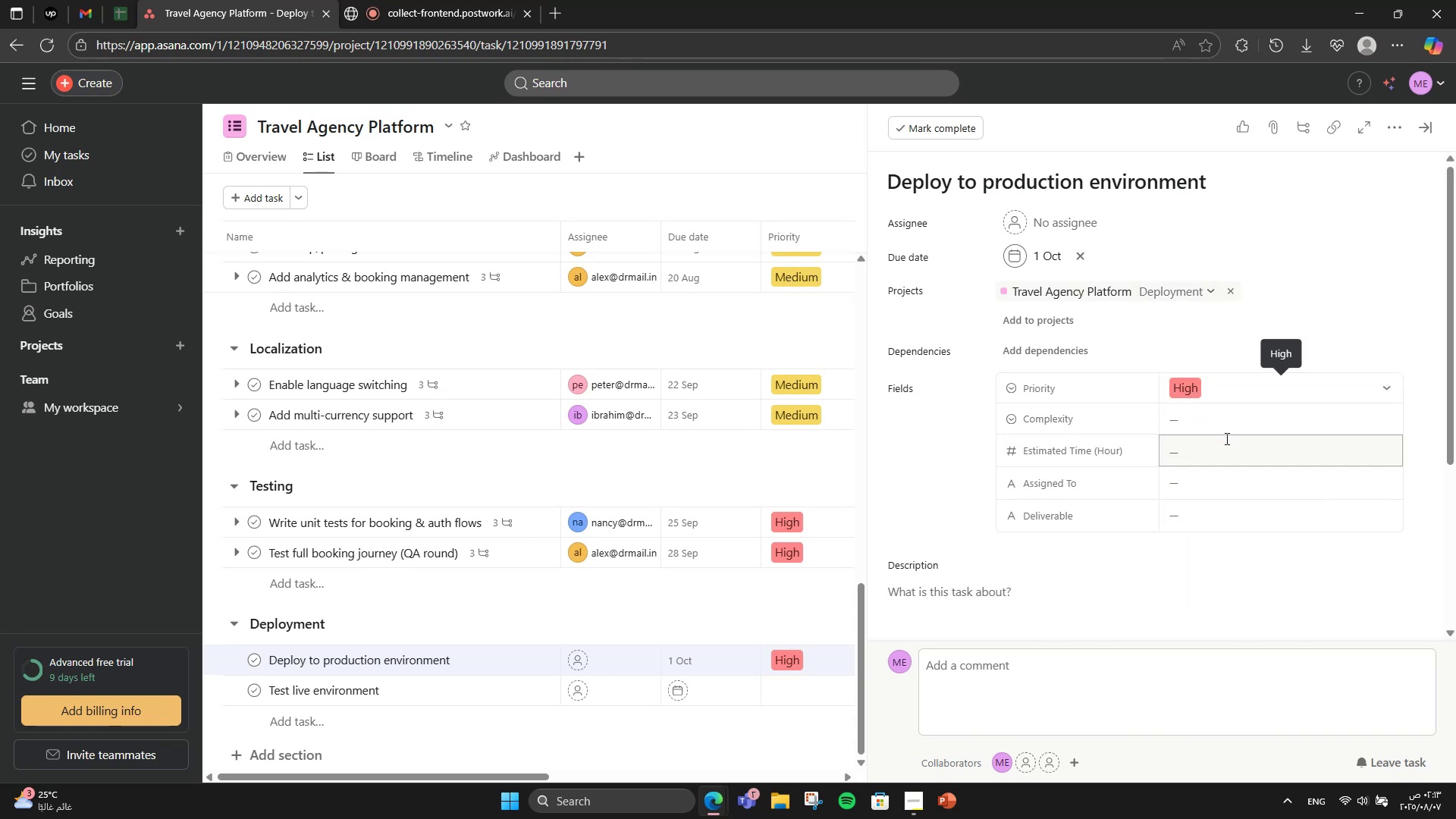 
left_click([1227, 426])
 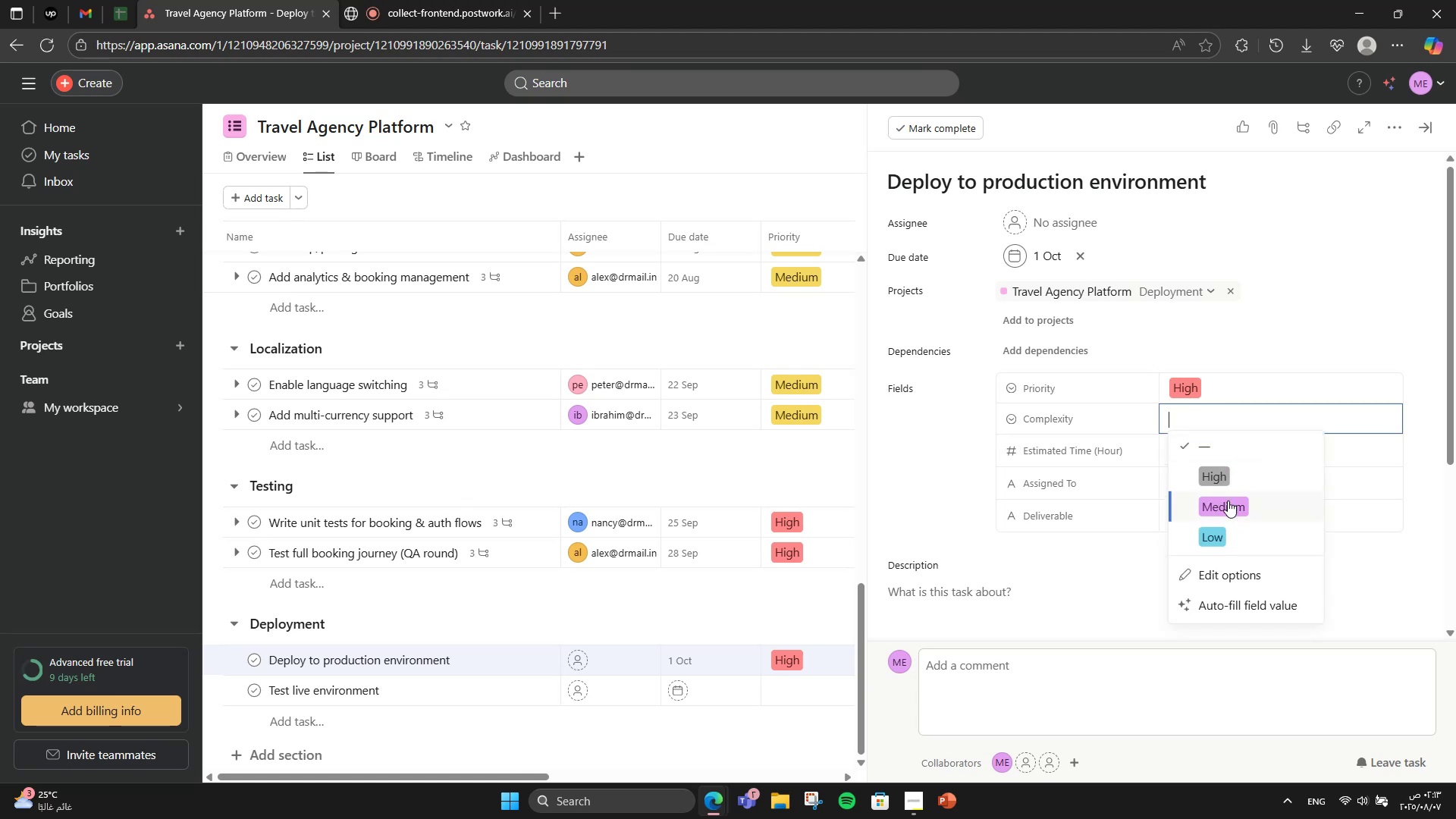 
left_click([1228, 500])
 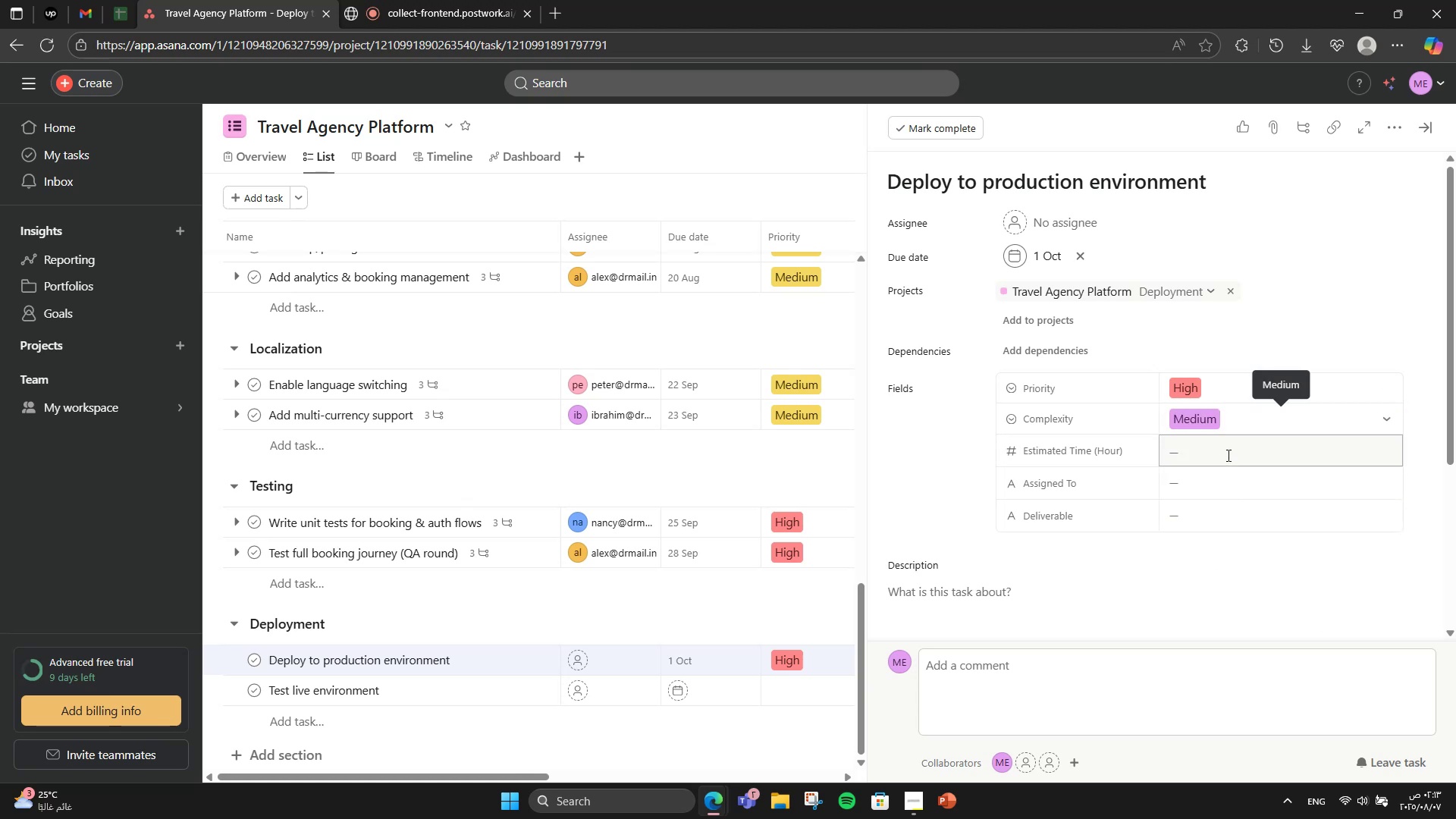 
wait(7.78)
 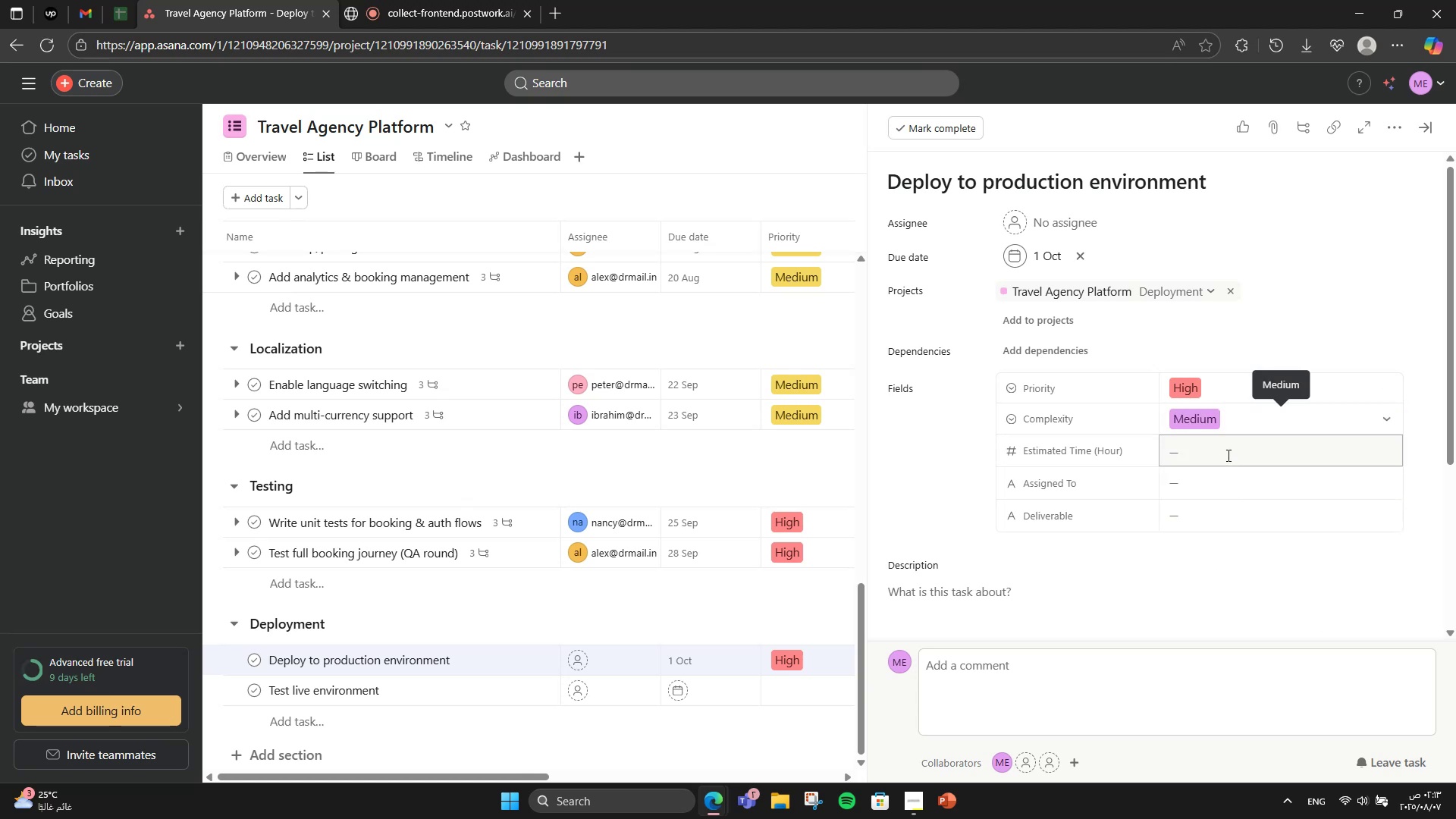 
left_click([1212, 458])
 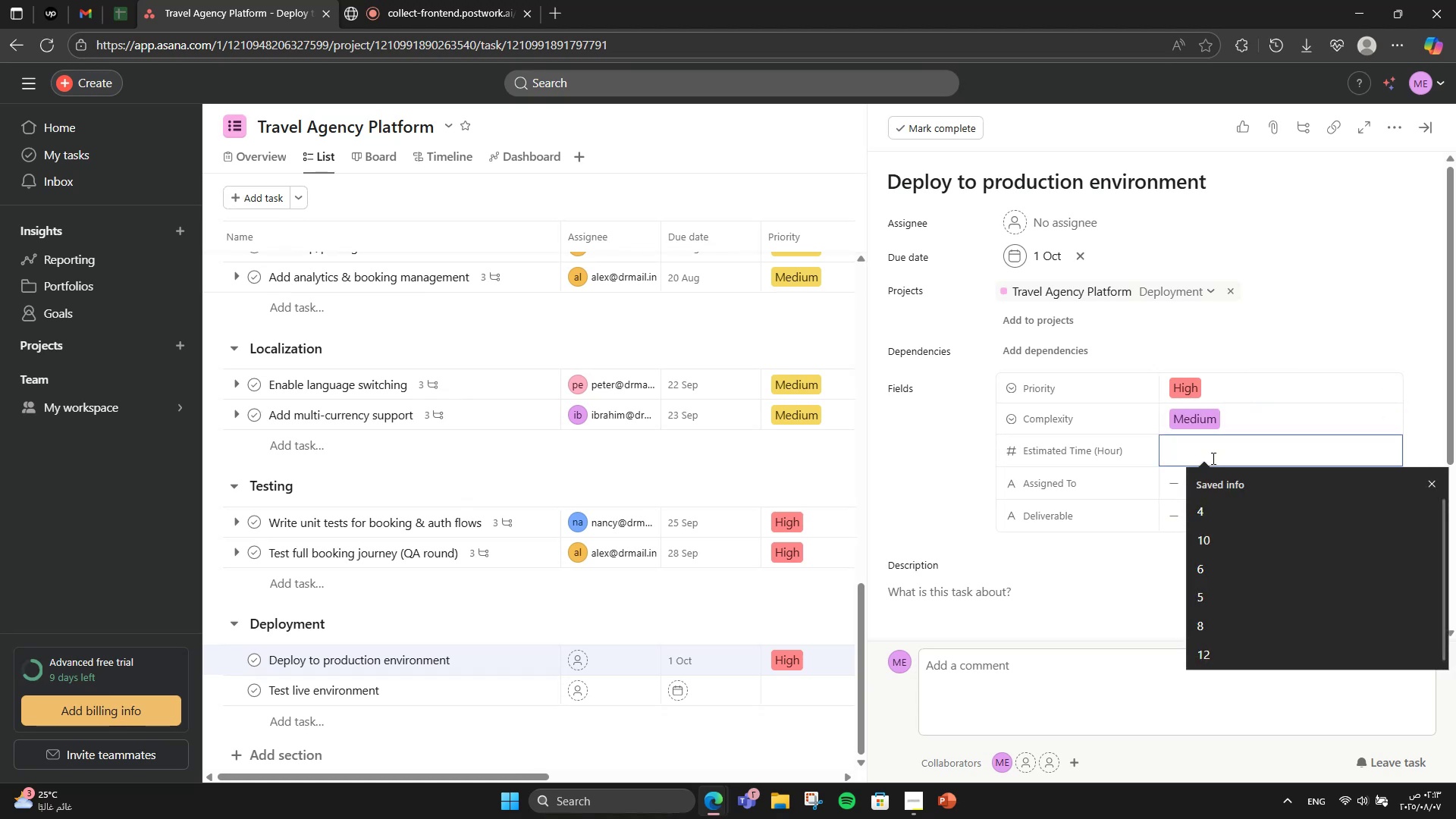 
key(Numpad2)
 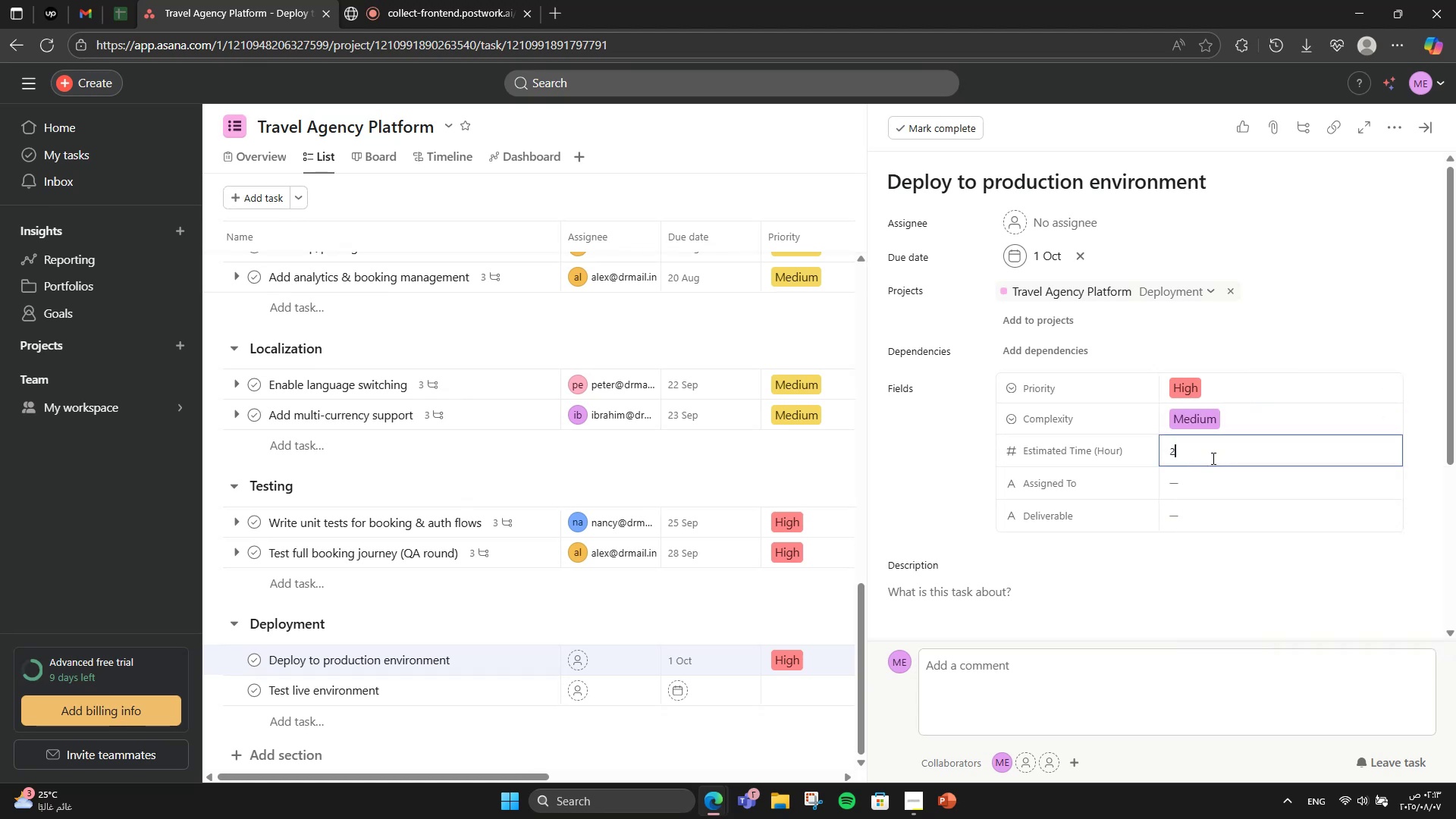 
key(NumpadEnter)
 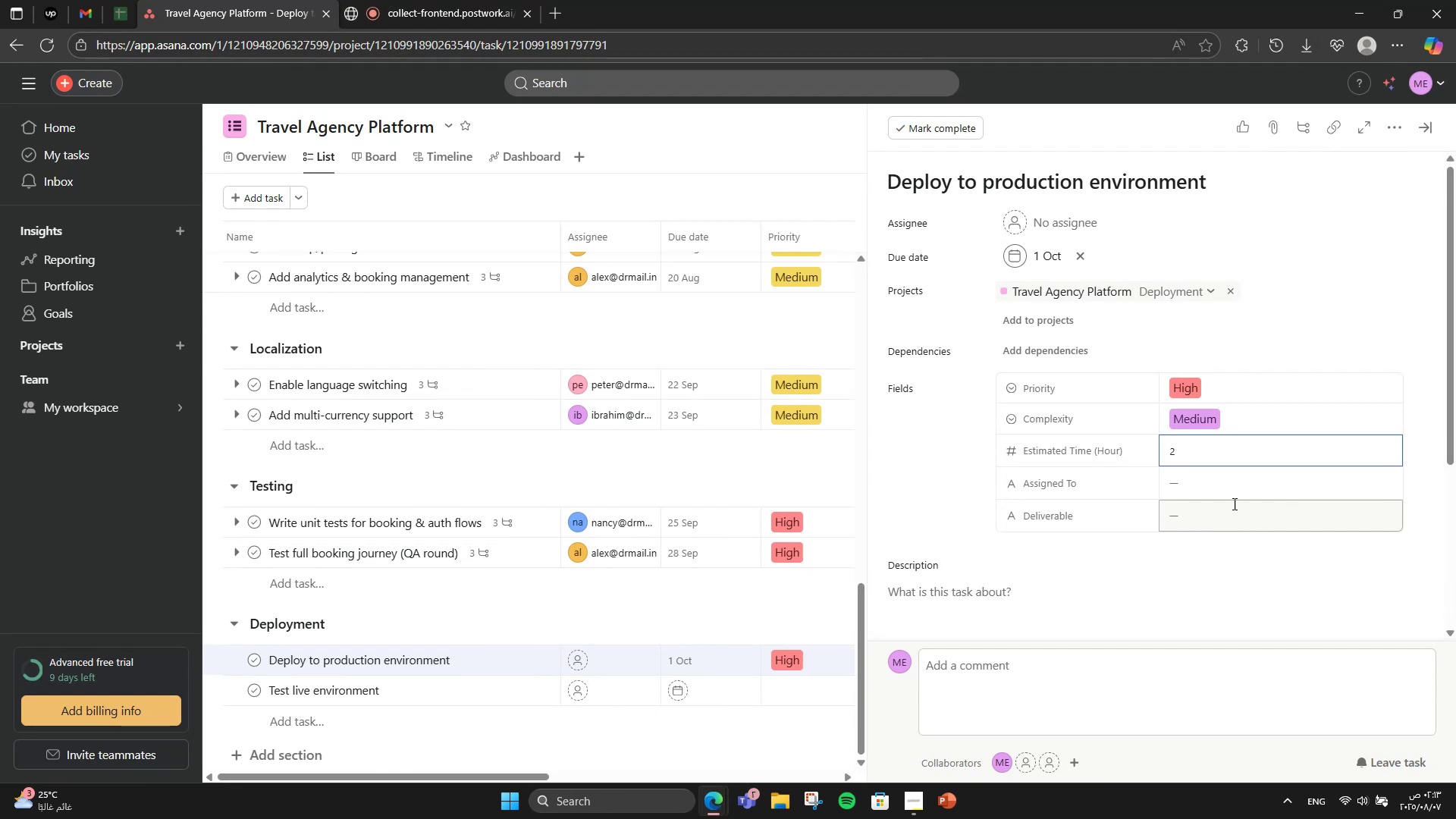 
left_click([1240, 482])
 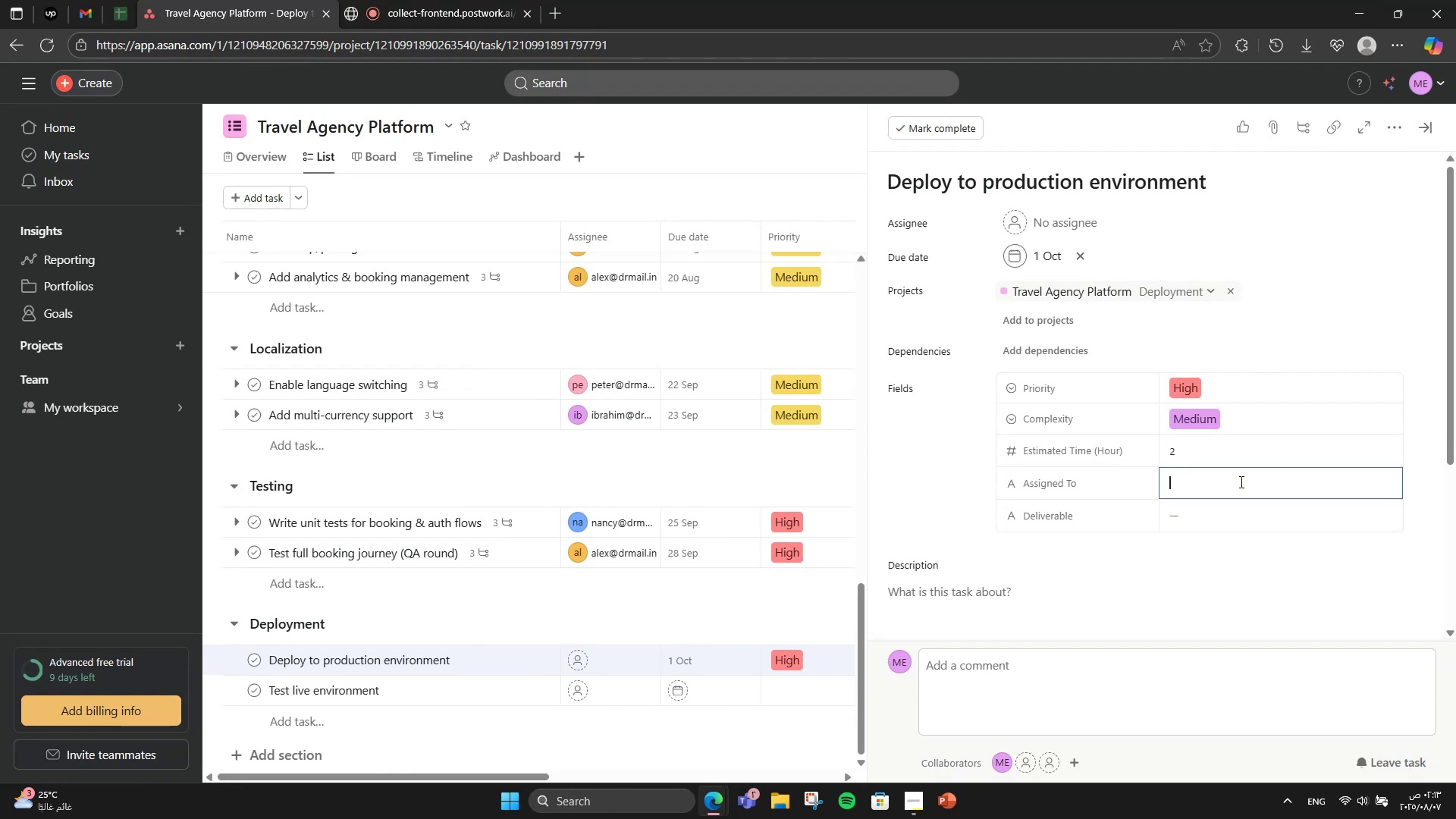 
type(DevOps Lead)
 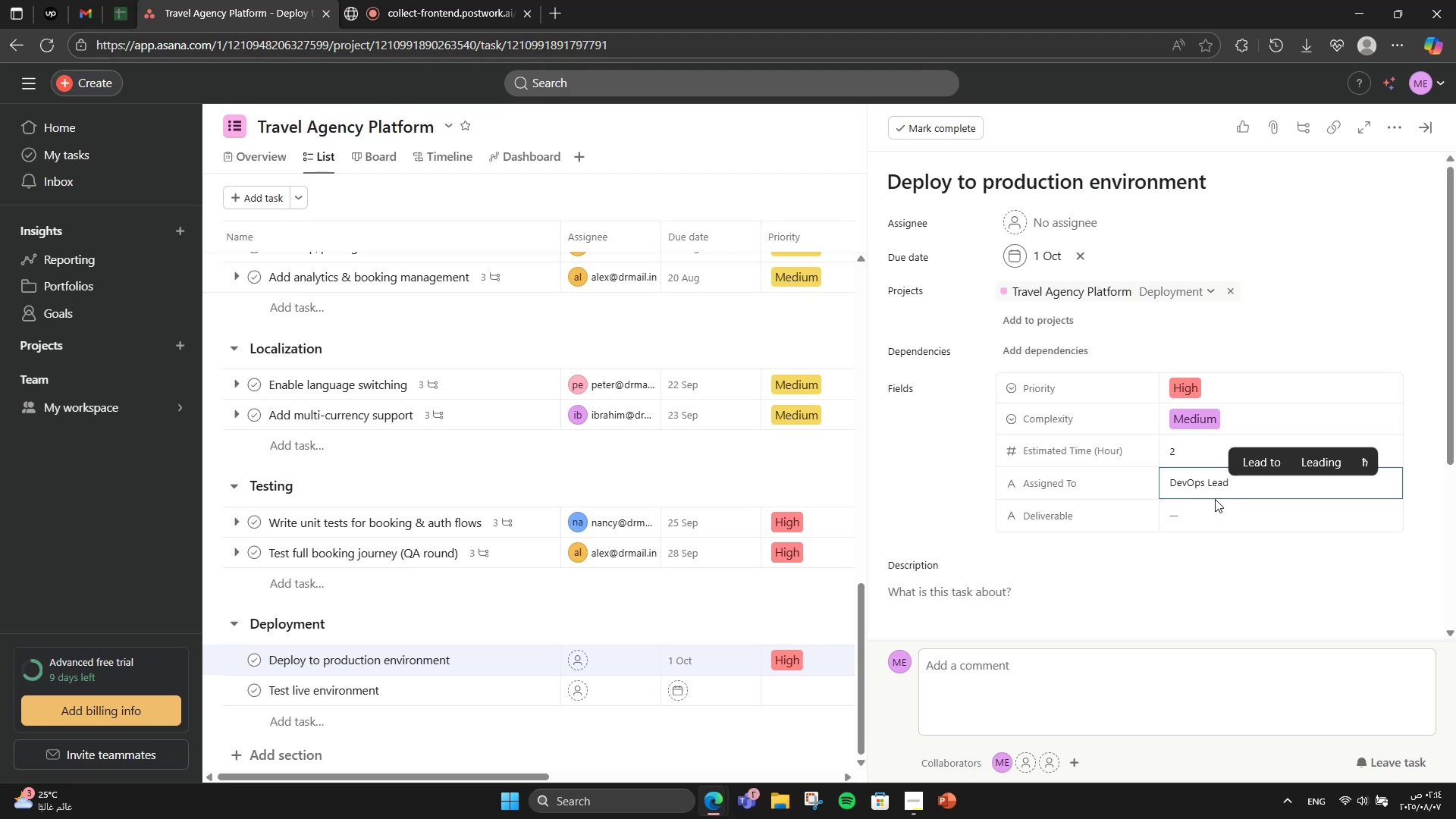 
left_click([1198, 507])
 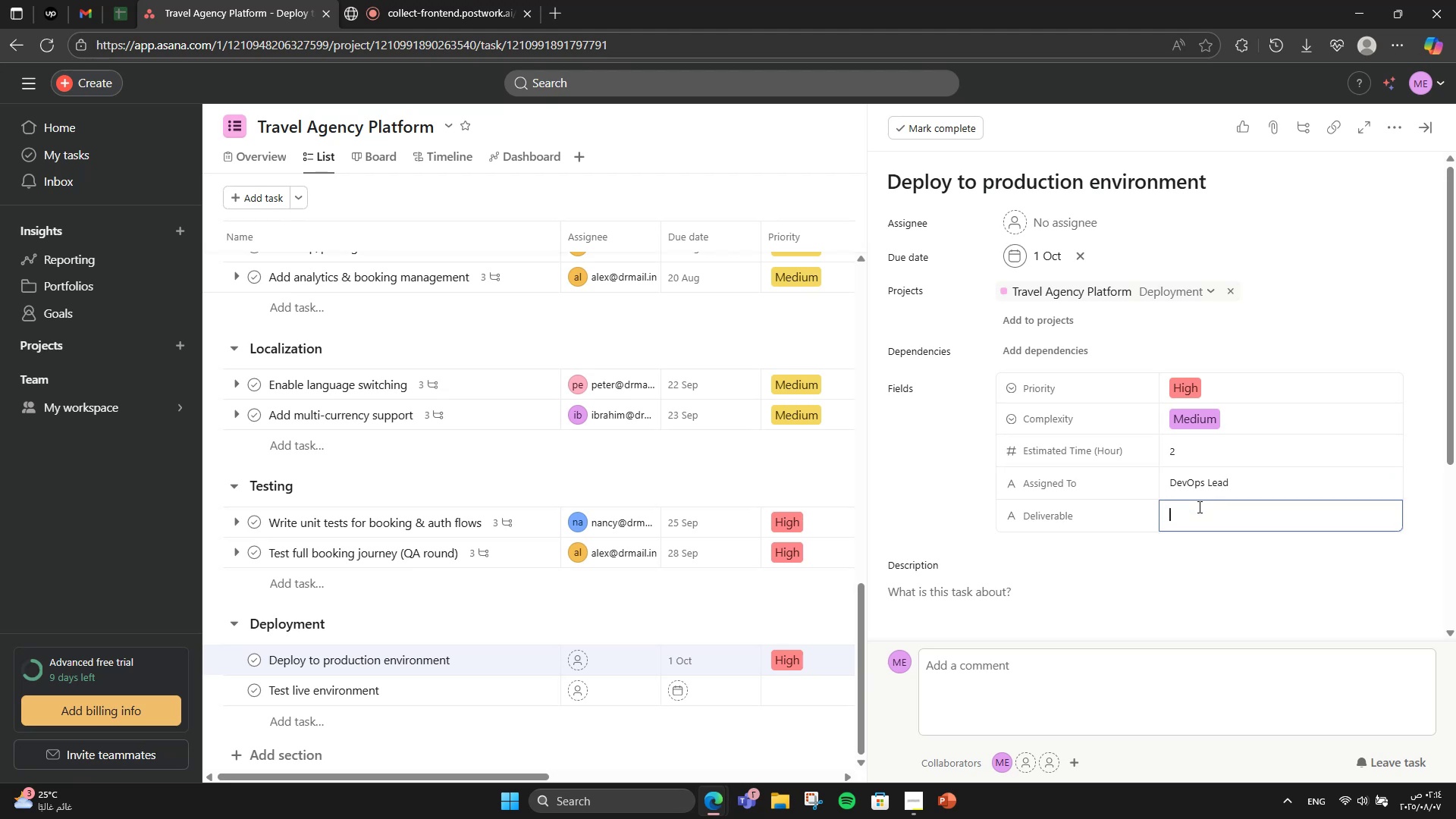 
type(Live P[NumLock])
key(Backspace)
type(platform)
 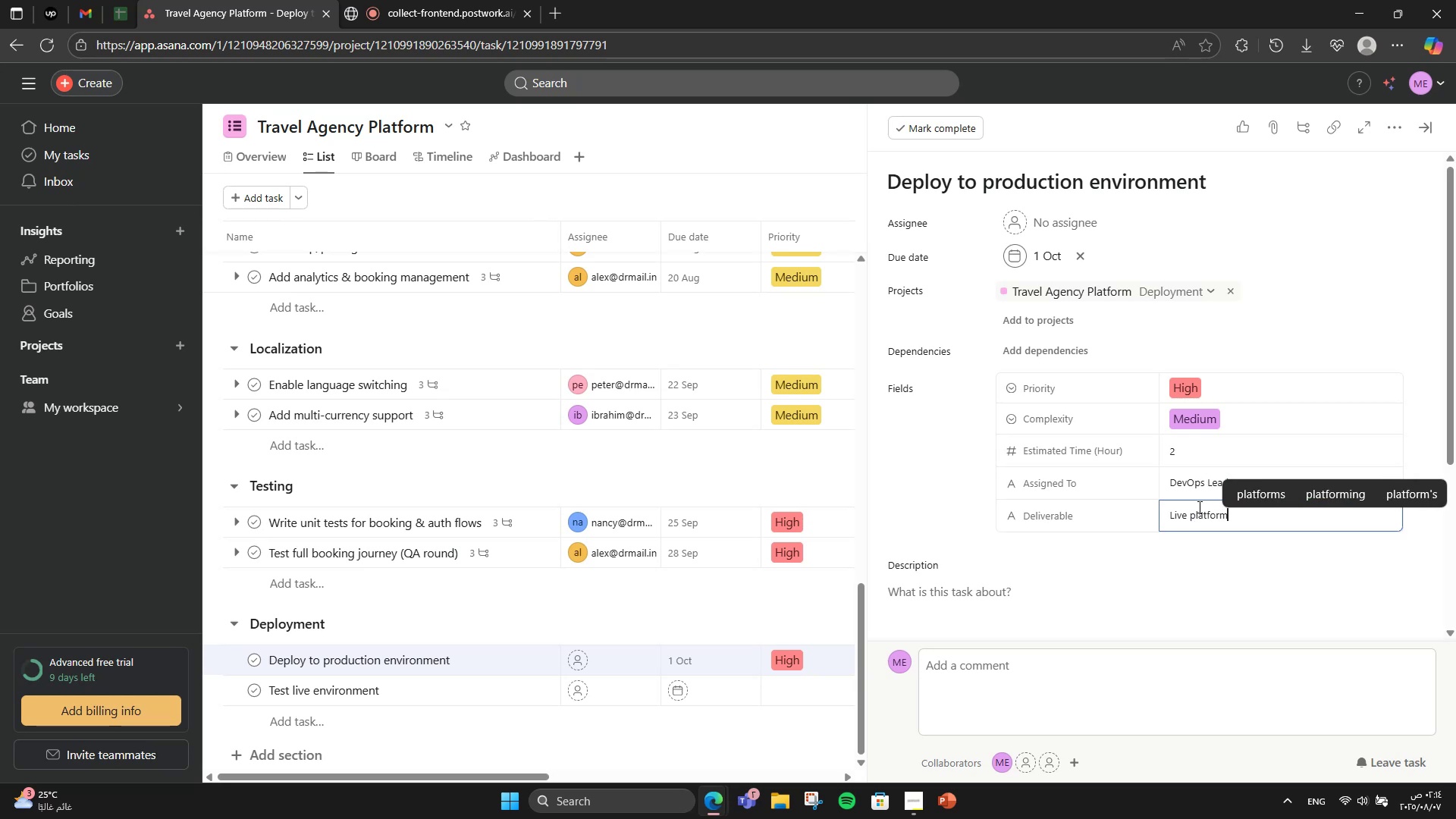 
scroll: coordinate [1133, 632], scroll_direction: down, amount: 2.0
 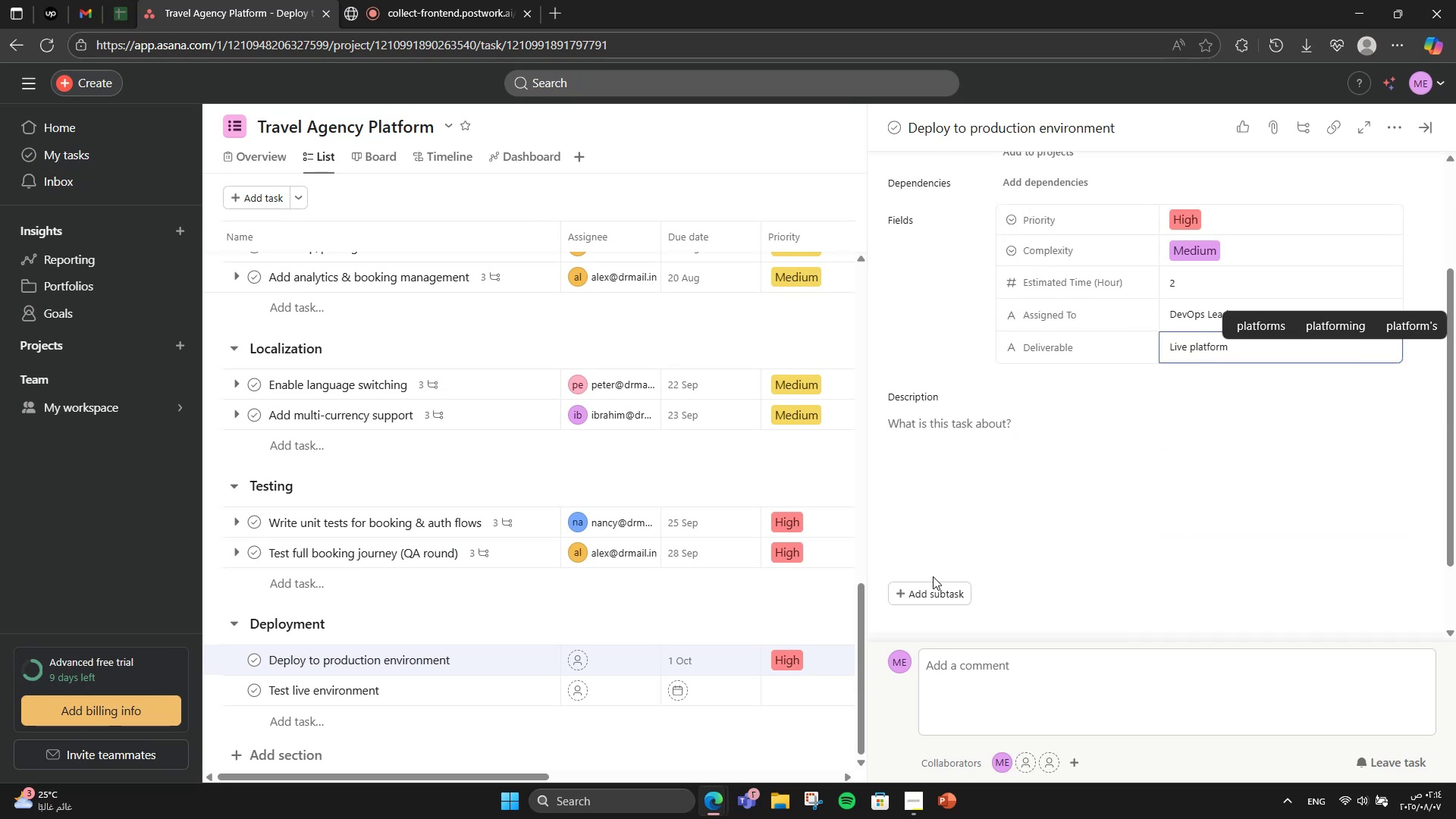 
left_click([934, 587])
 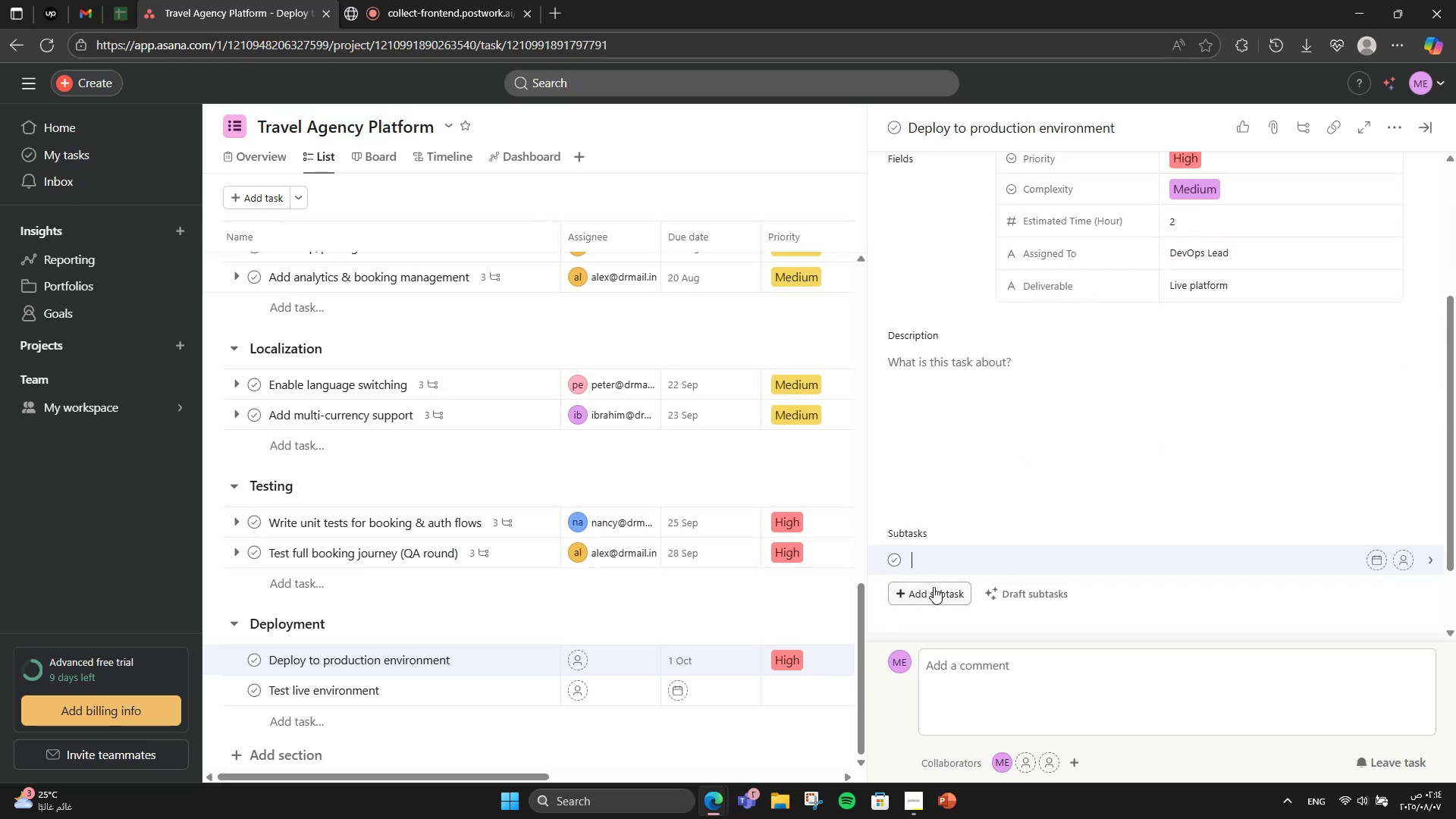 
type(Set up domain )
key(Backspace)
 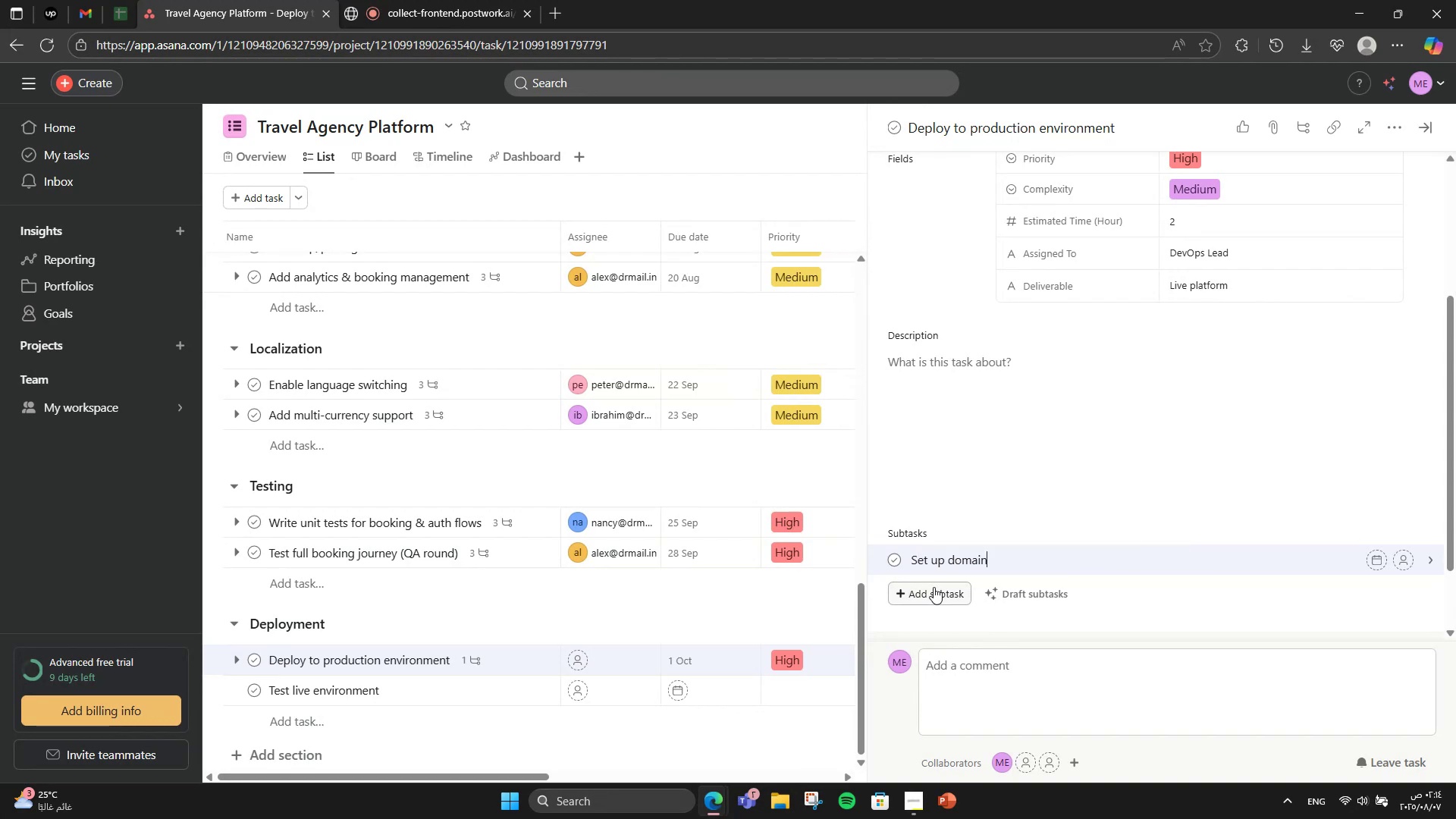 
key(Enter)
 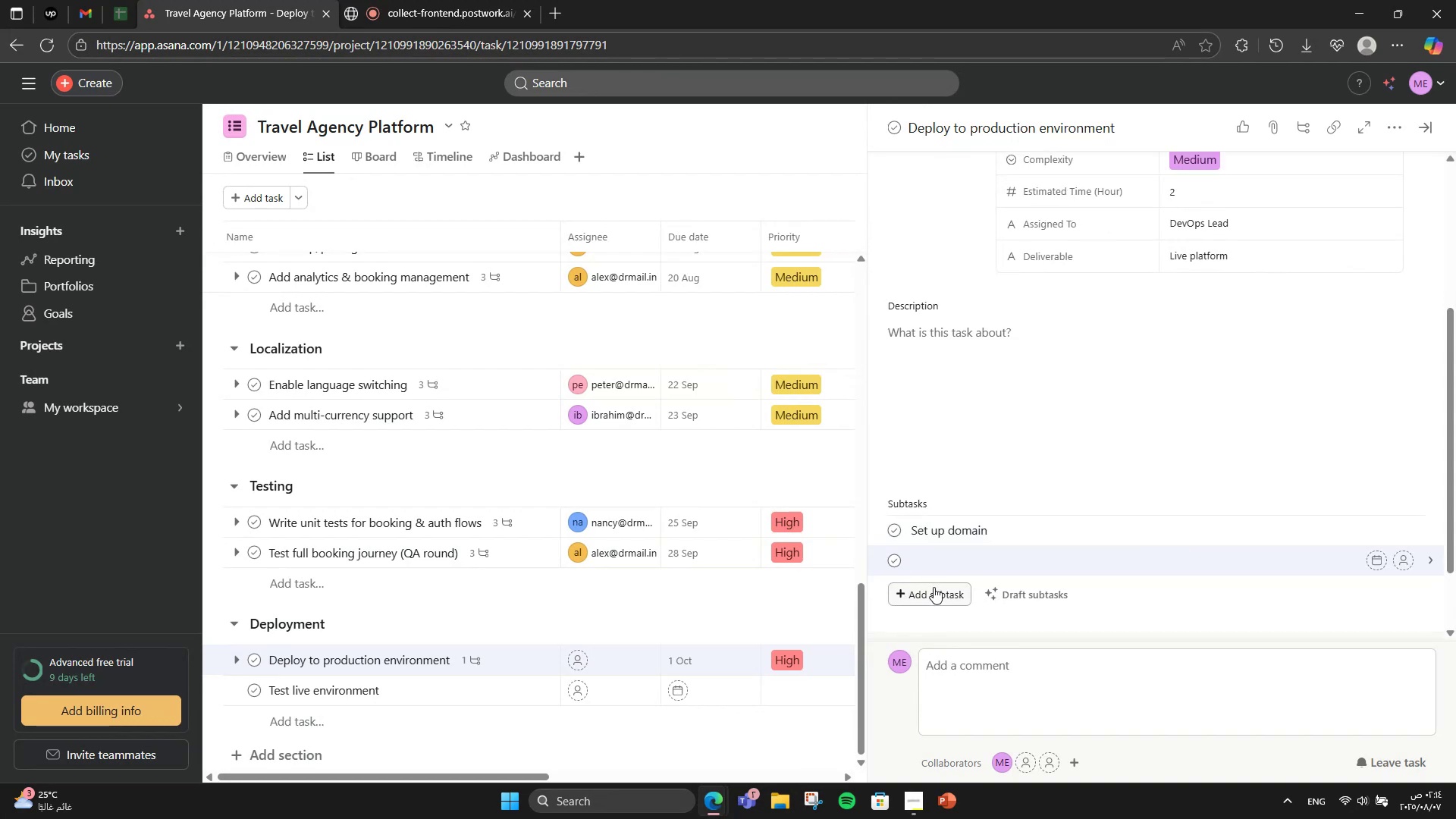 
type(Configure CI/CD\)
key(Backspace)
 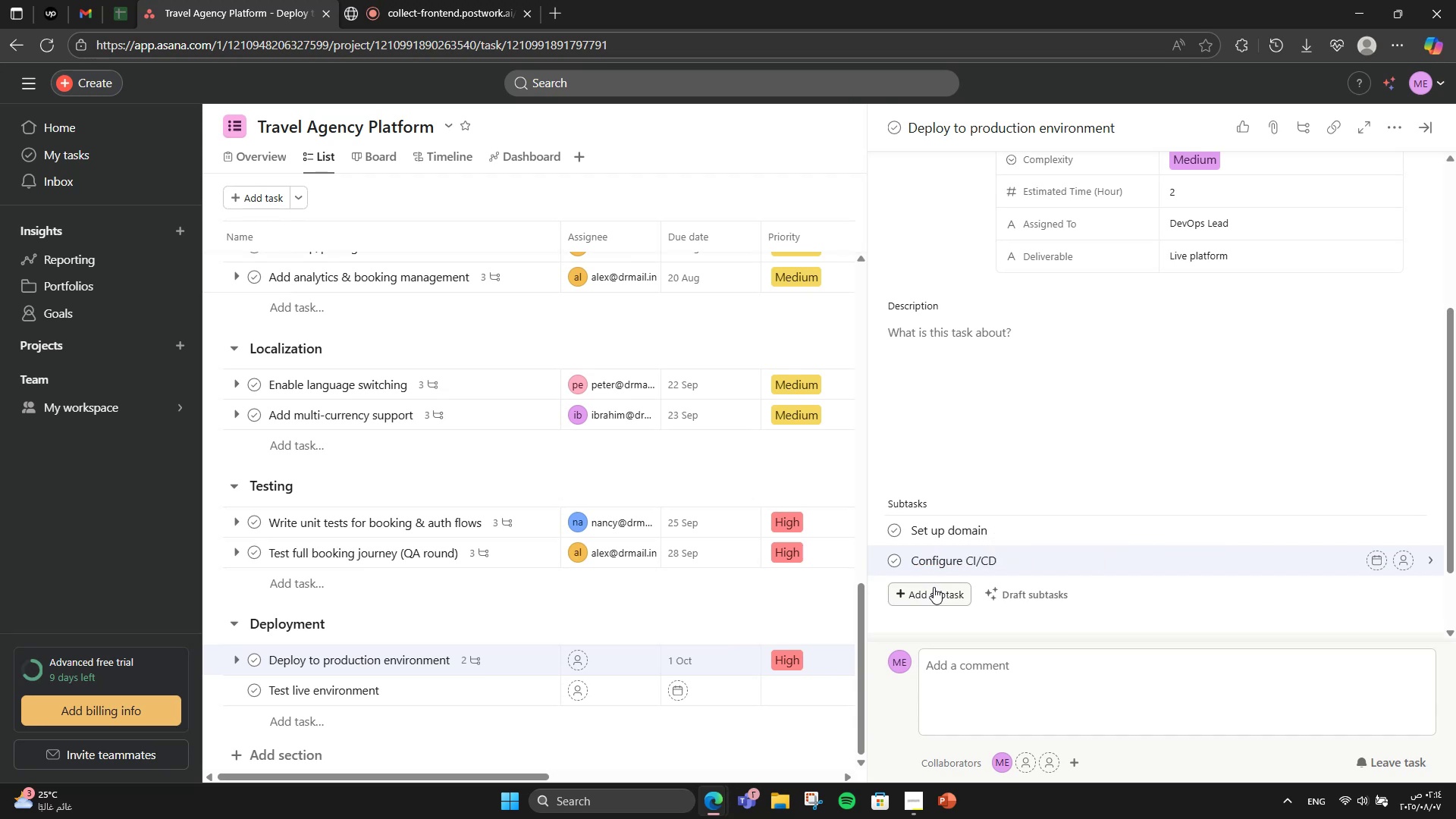 
key(Enter)
 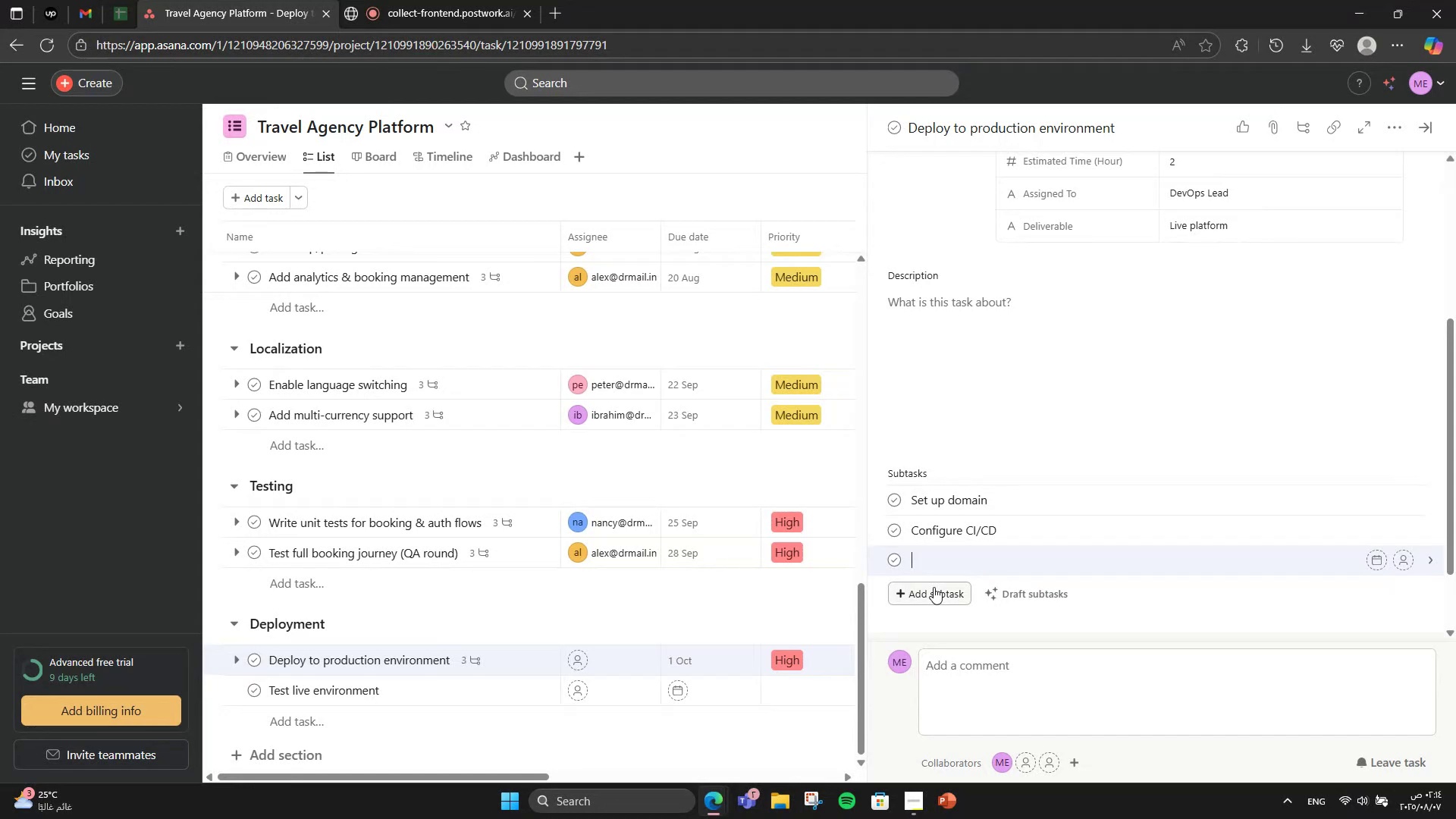 
type(Enable monitoring)
 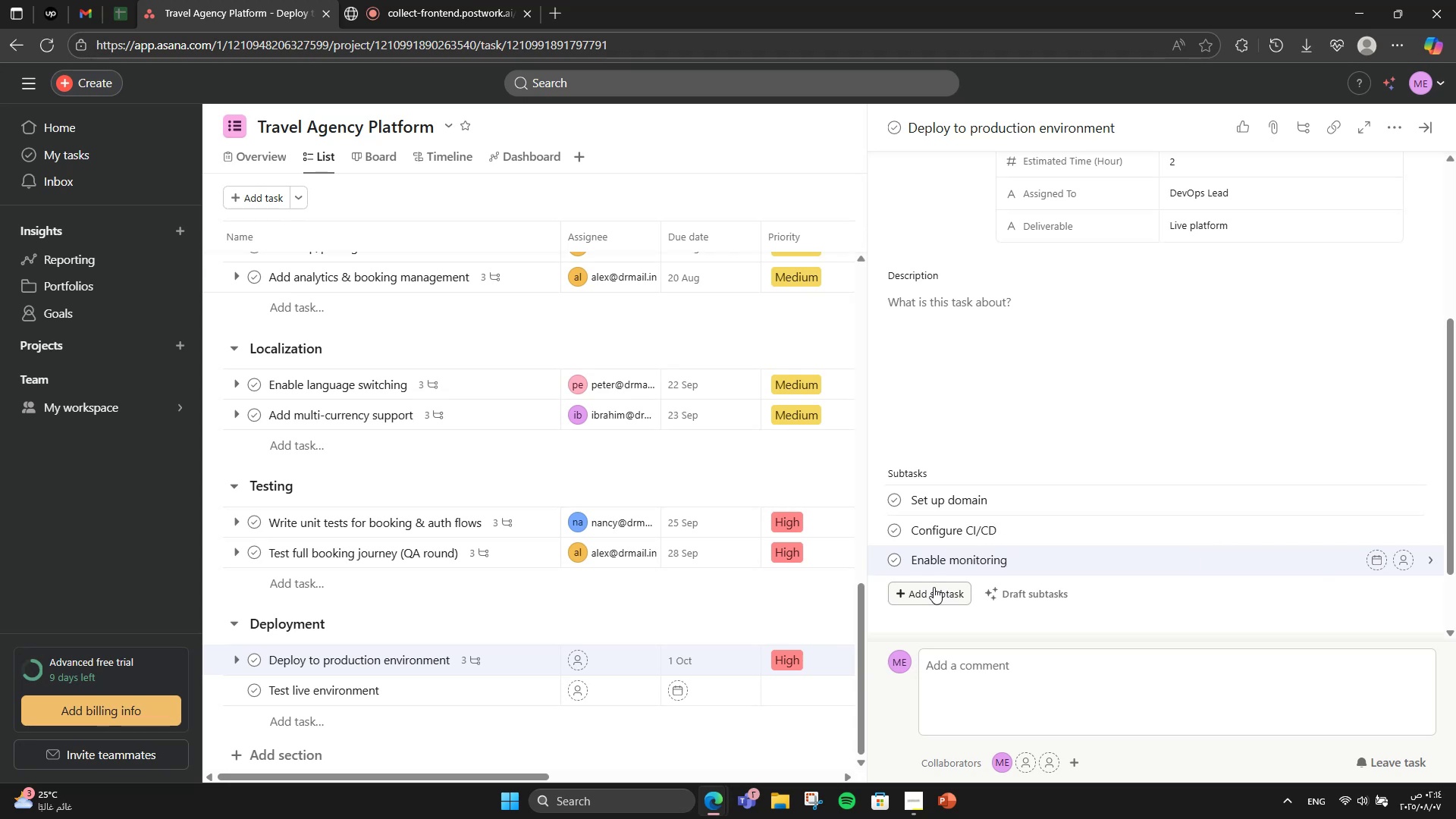 
scroll: coordinate [925, 419], scroll_direction: down, amount: 3.0
 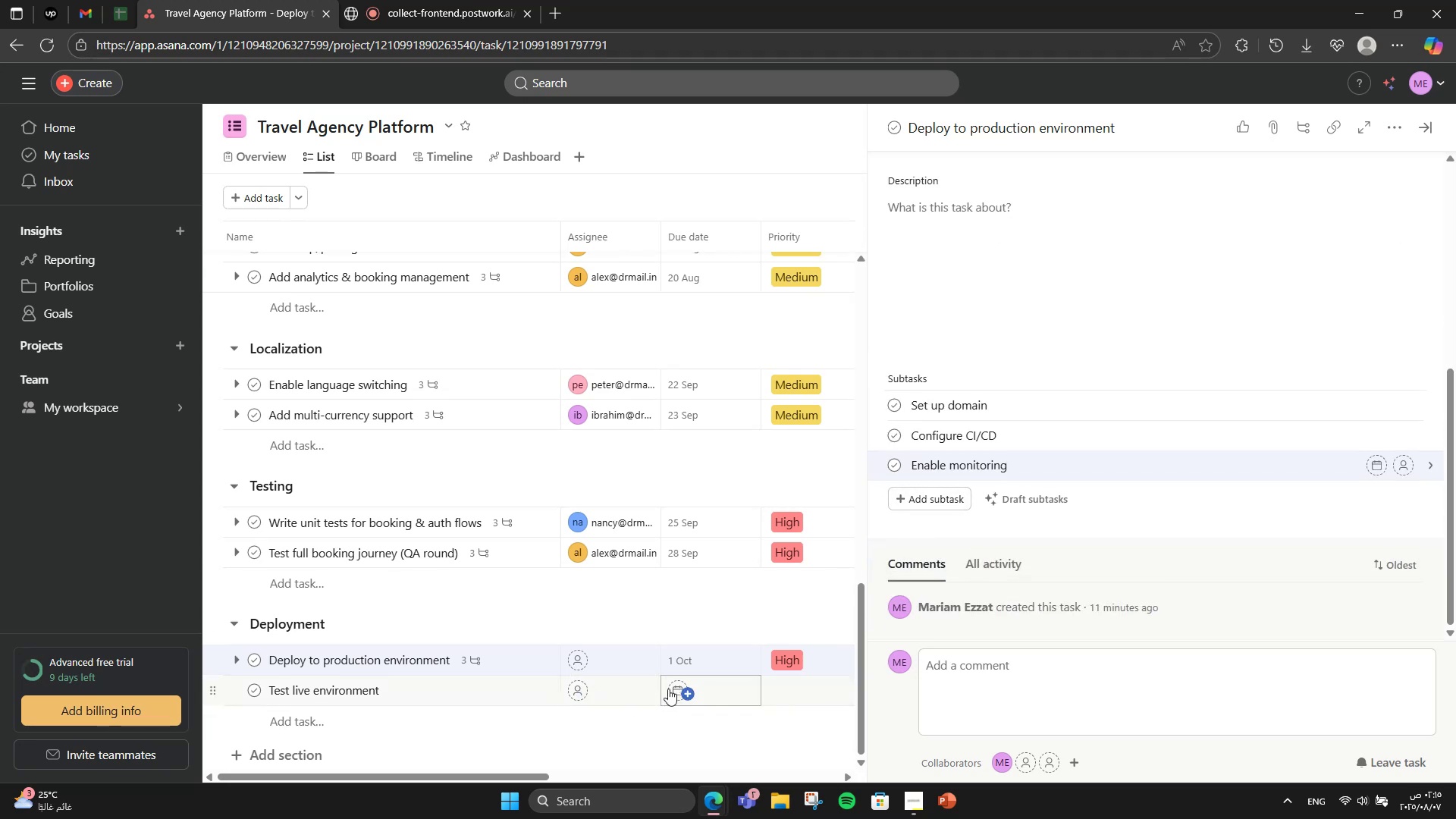 
wait(6.22)
 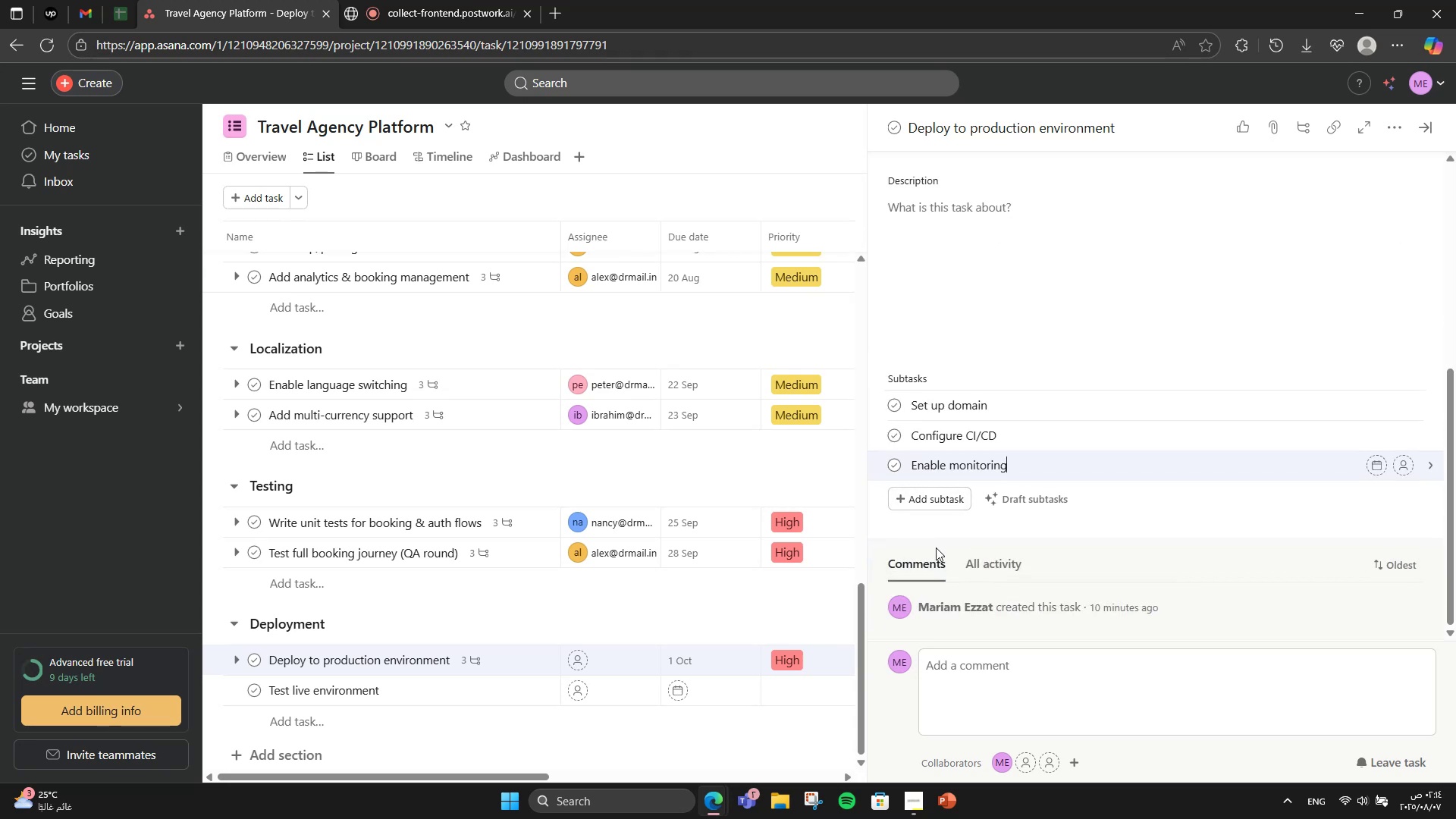 
left_click([1418, 134])
 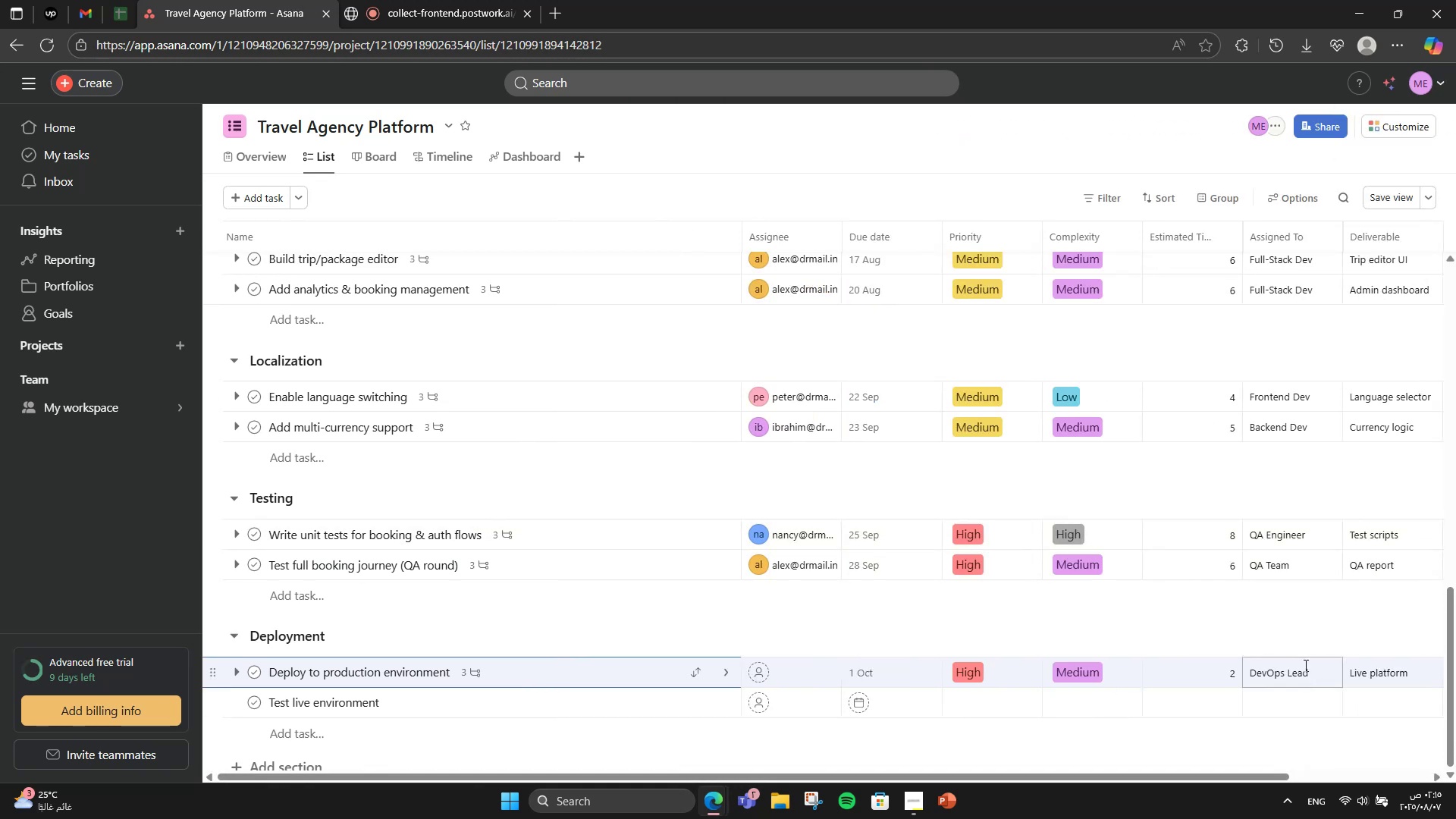 
scroll: coordinate [1254, 623], scroll_direction: up, amount: 14.0
 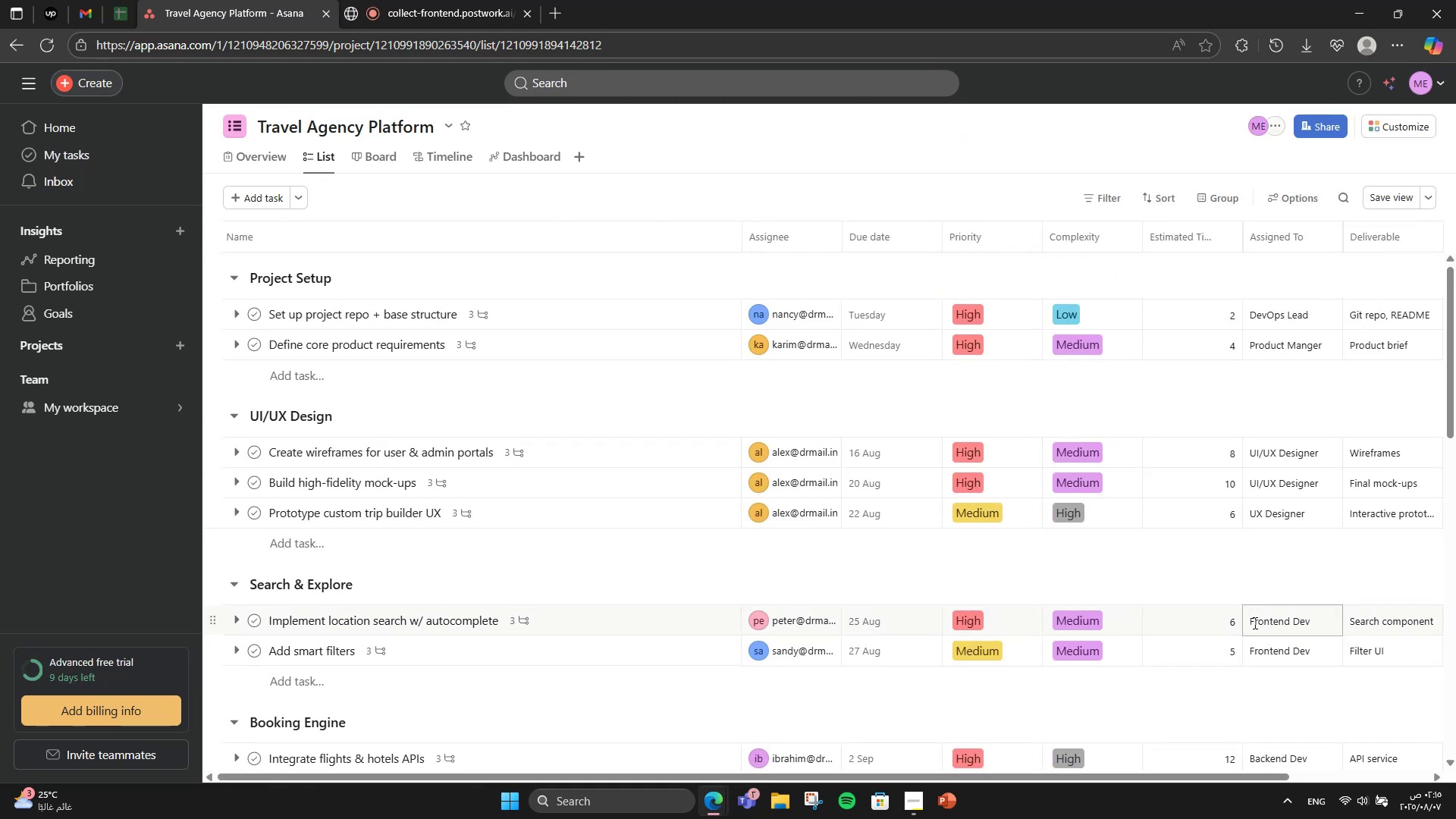 
scroll: coordinate [1252, 623], scroll_direction: down, amount: 12.0
 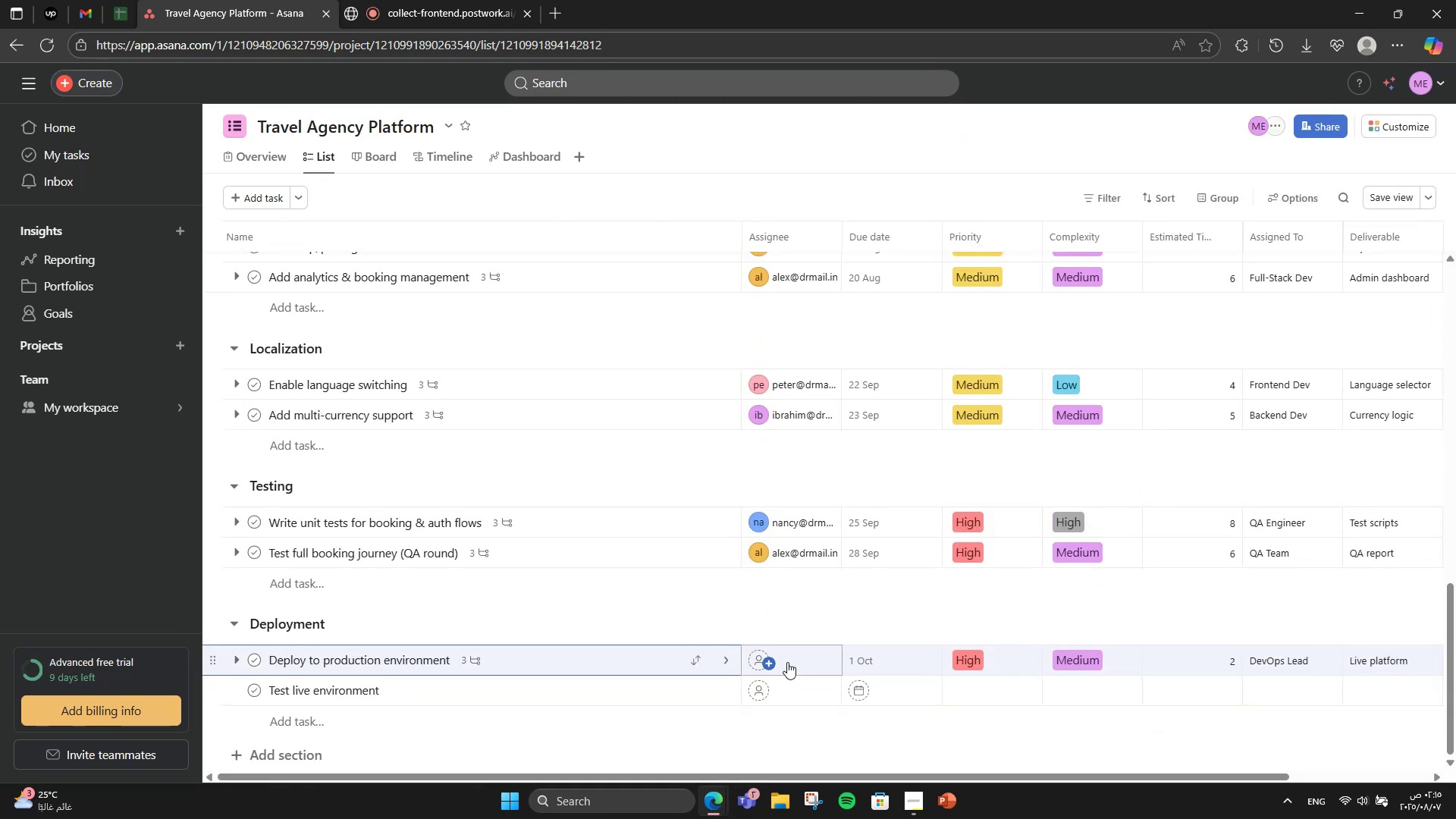 
left_click([787, 662])
 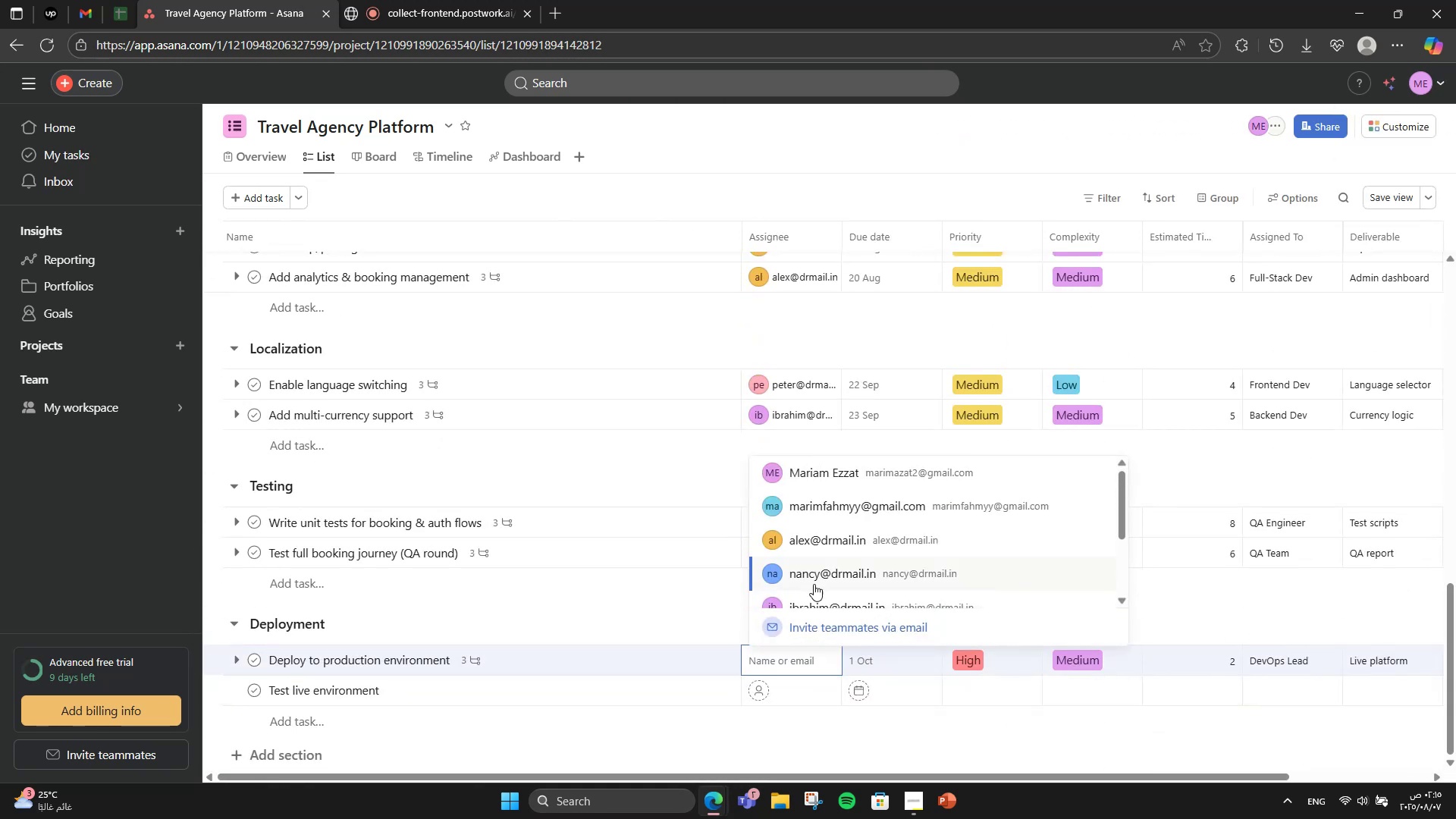 
left_click([814, 579])
 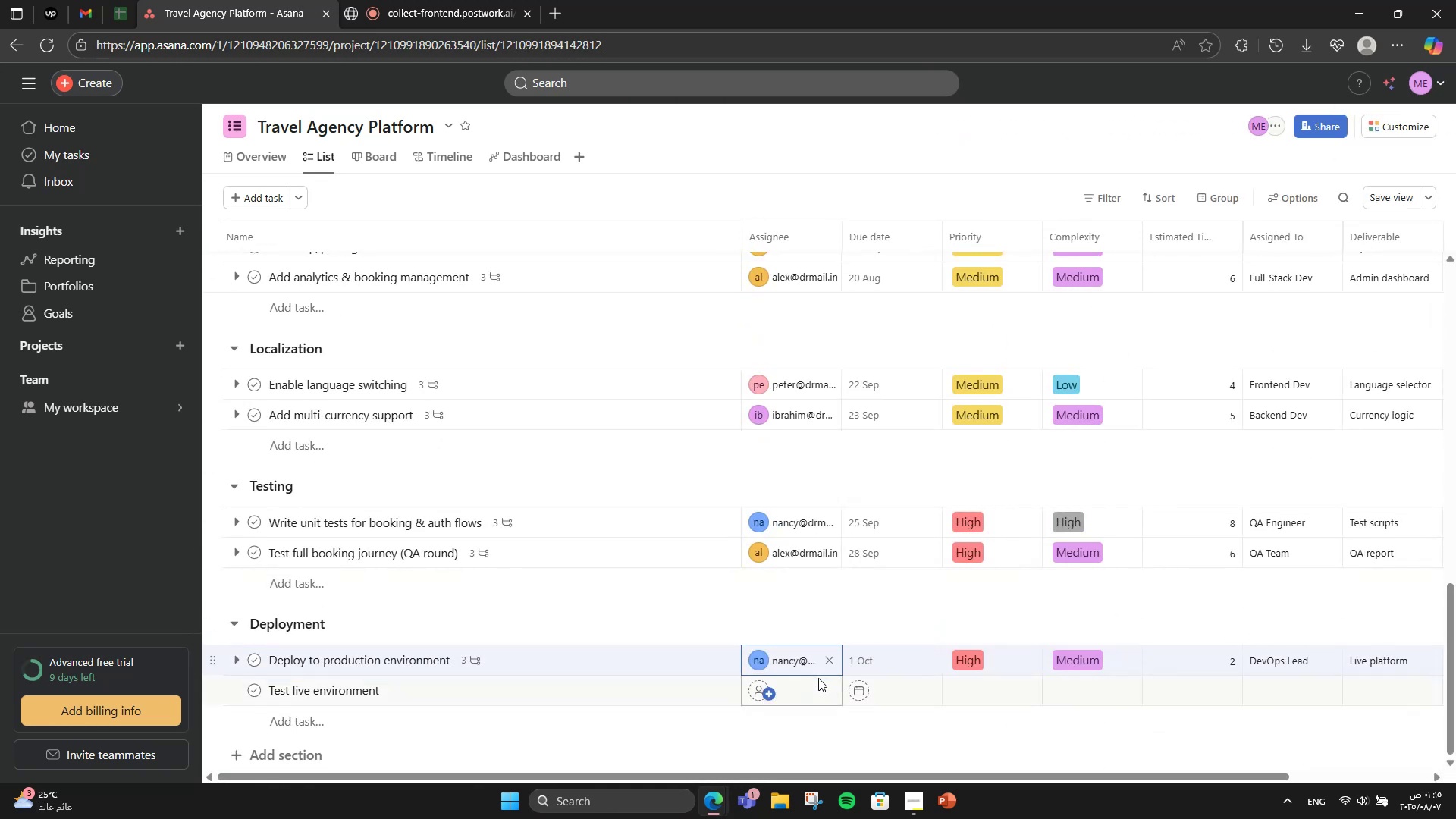 
mouse_move([836, 689])
 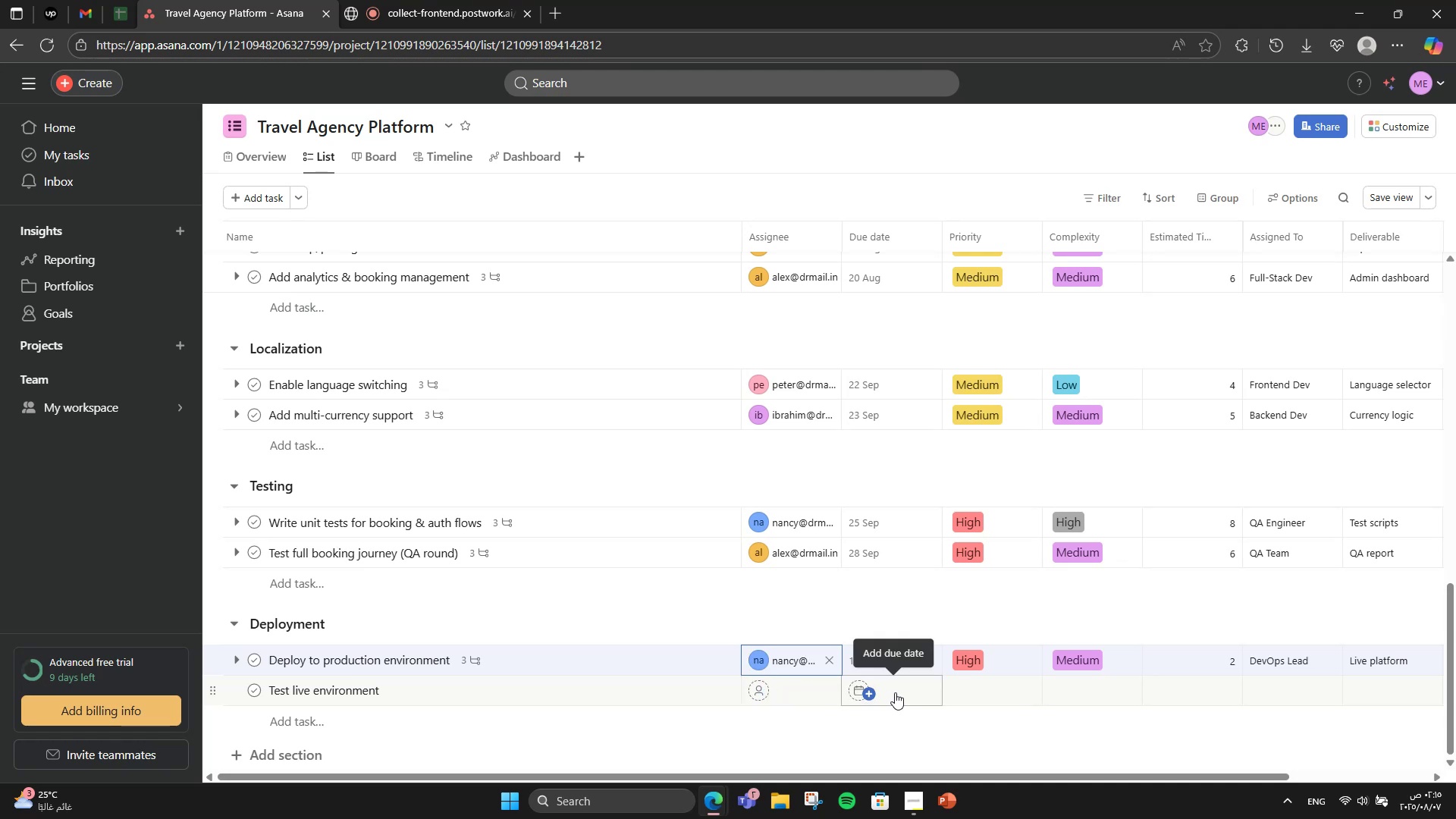 
left_click([895, 692])
 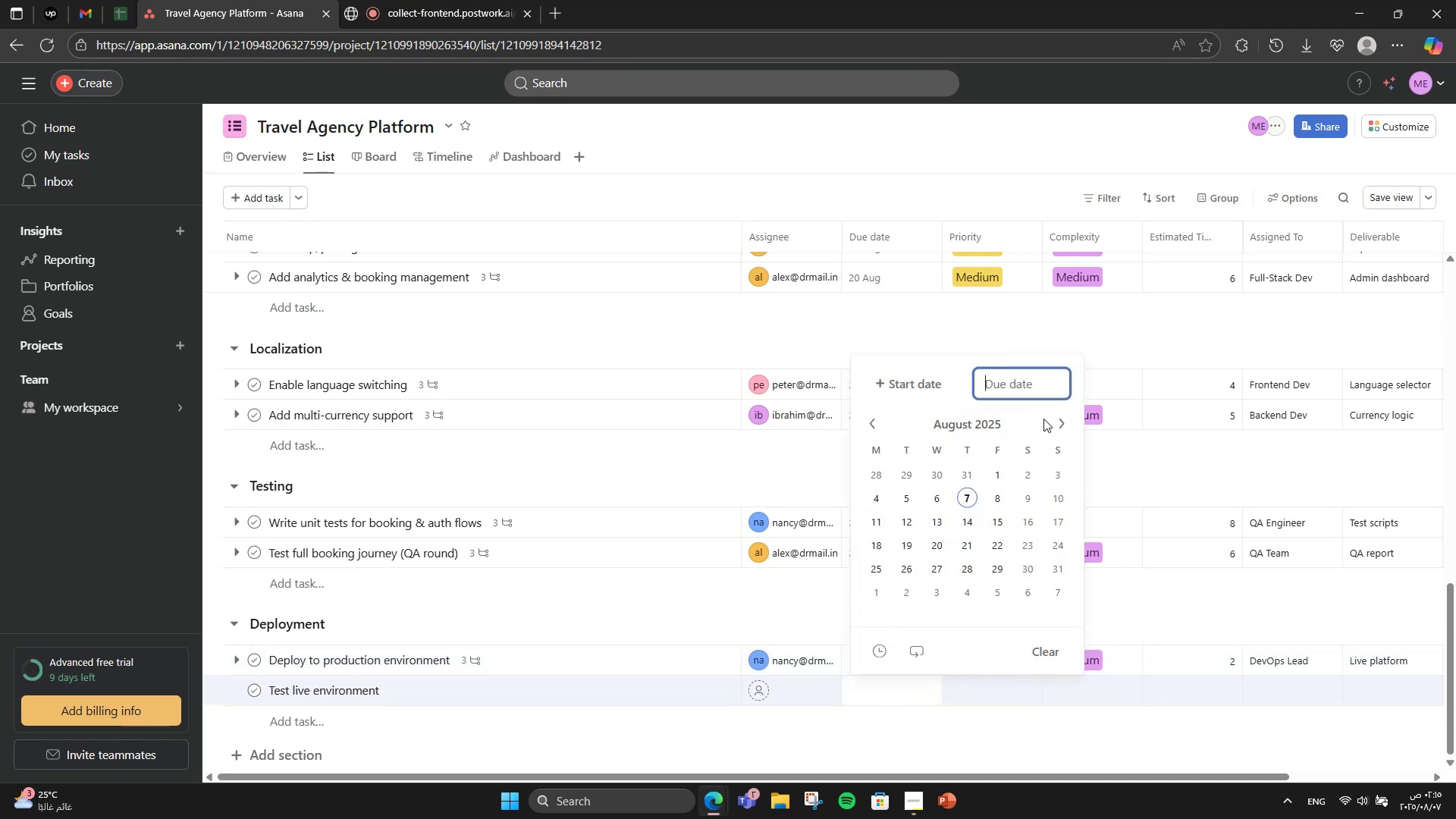 
double_click([1055, 419])
 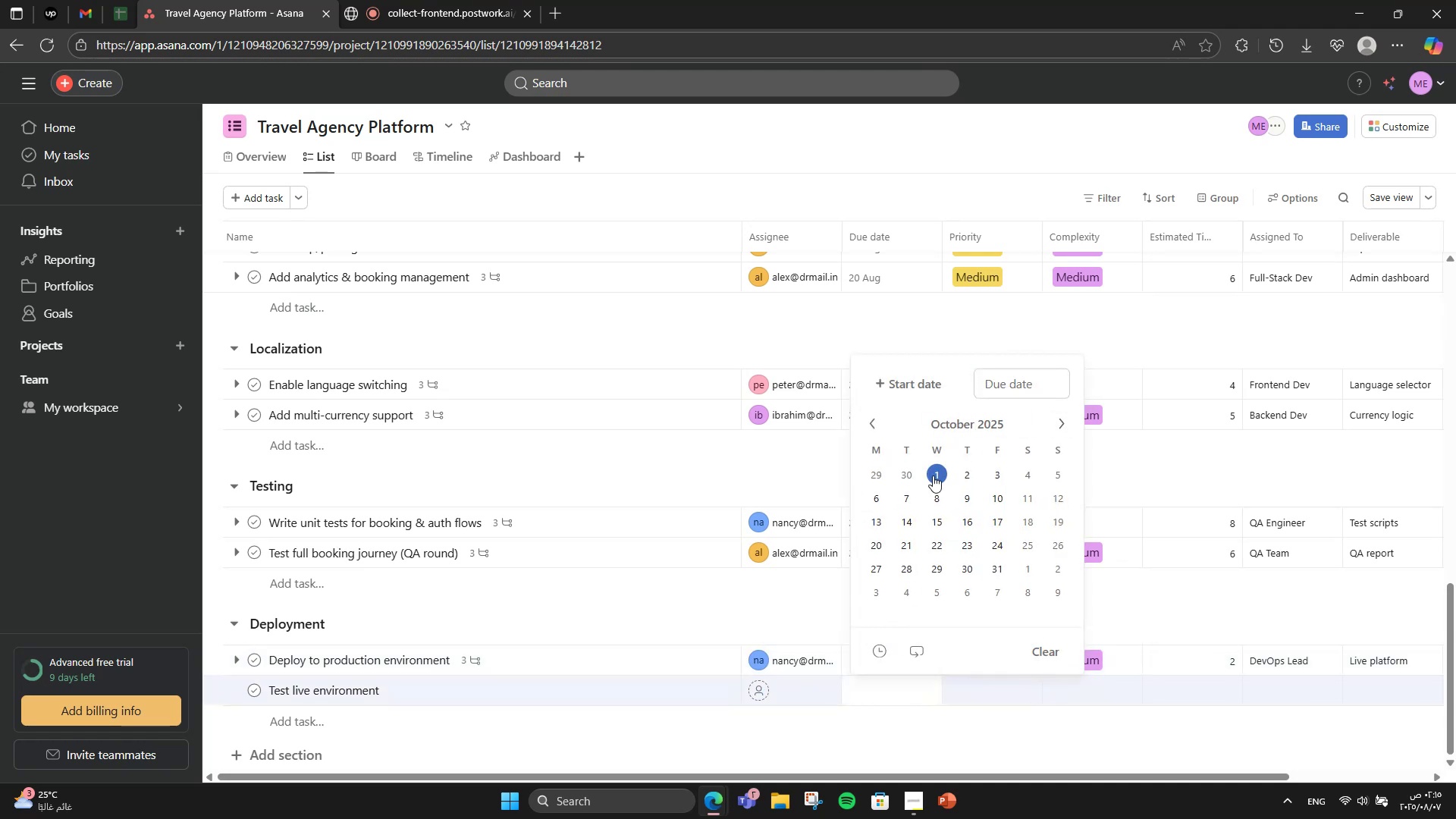 
left_click([972, 476])
 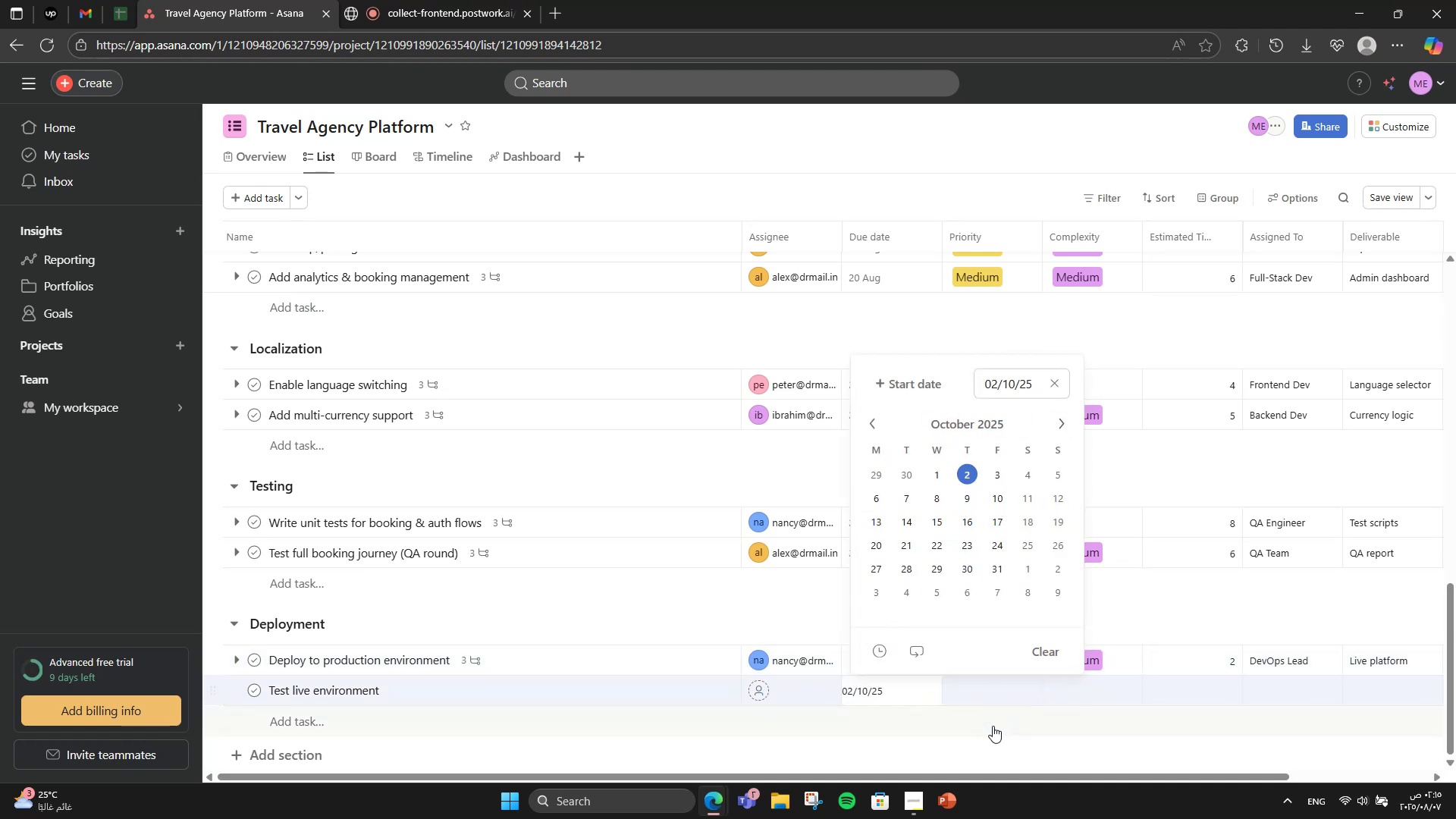 
left_click([990, 726])
 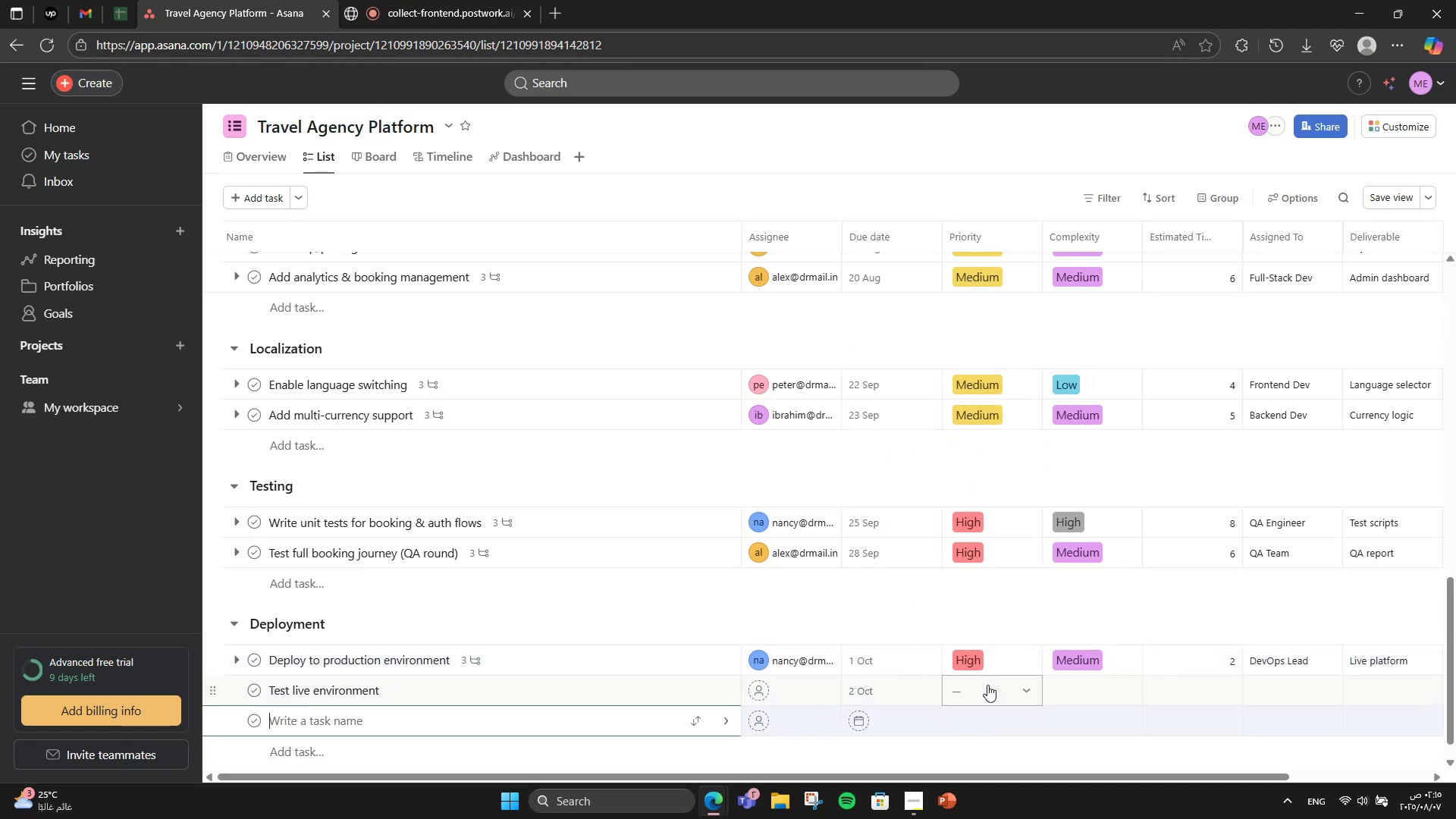 
left_click([987, 685])
 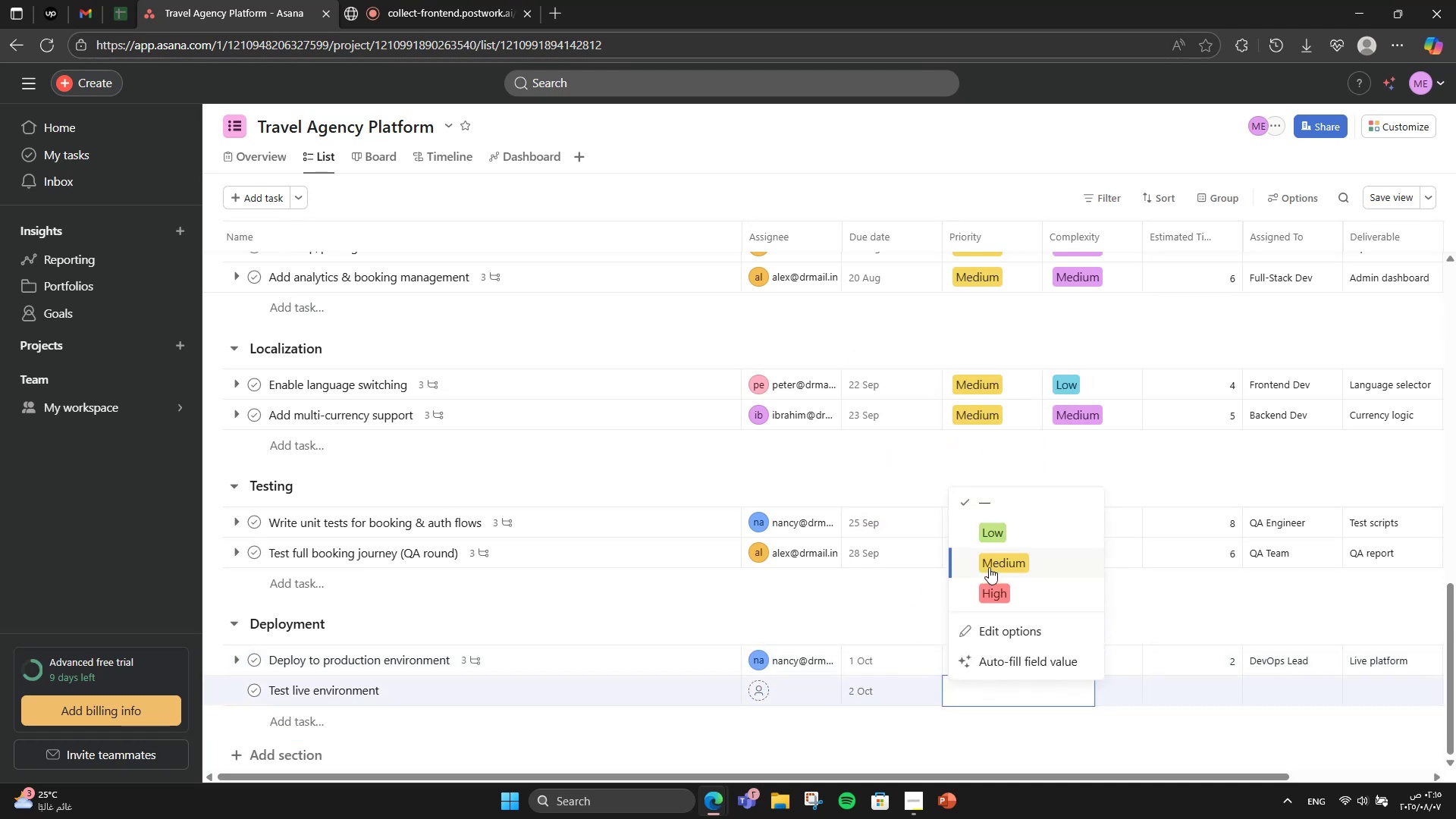 
left_click([1001, 559])
 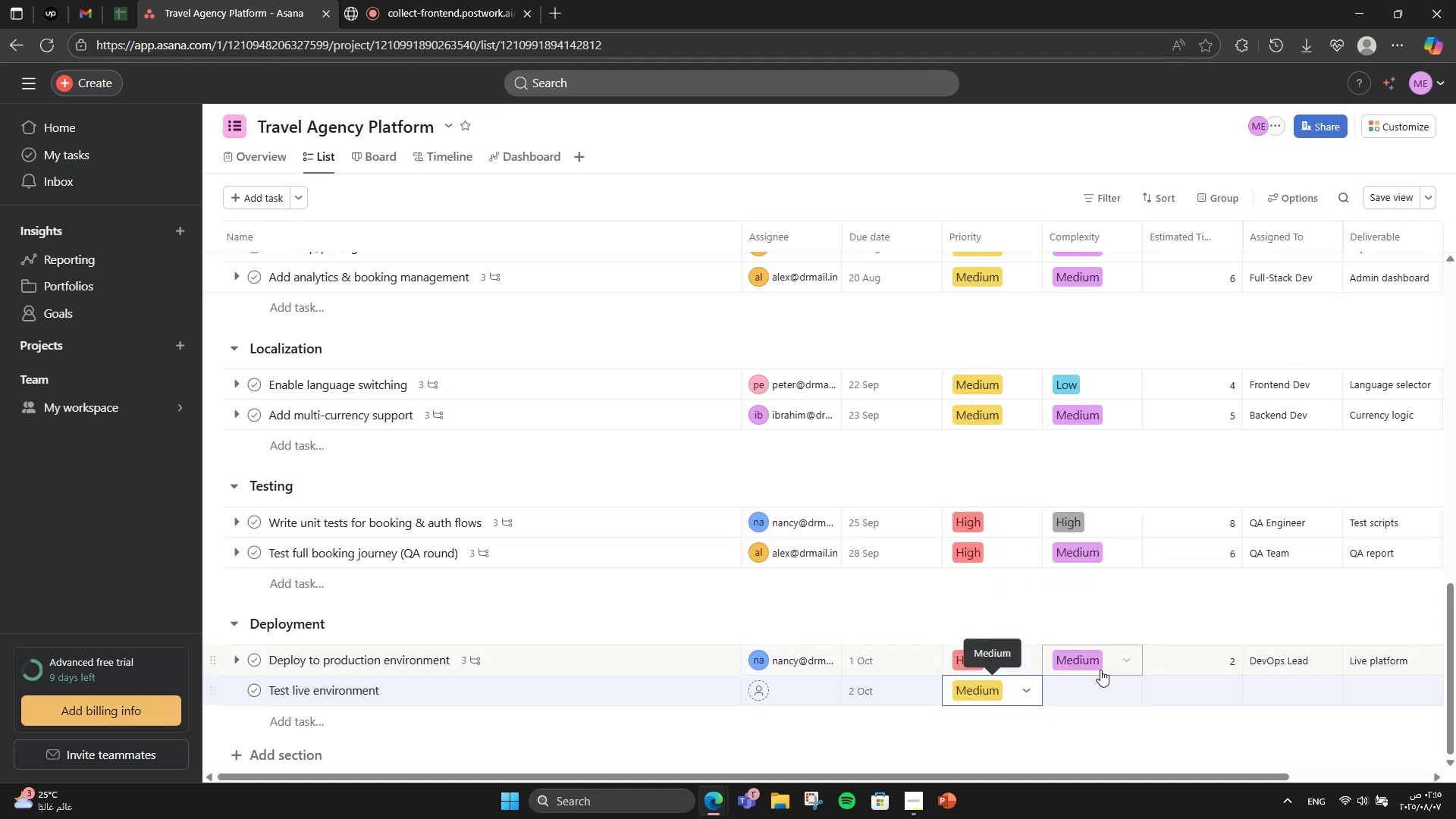 
left_click([1100, 670])
 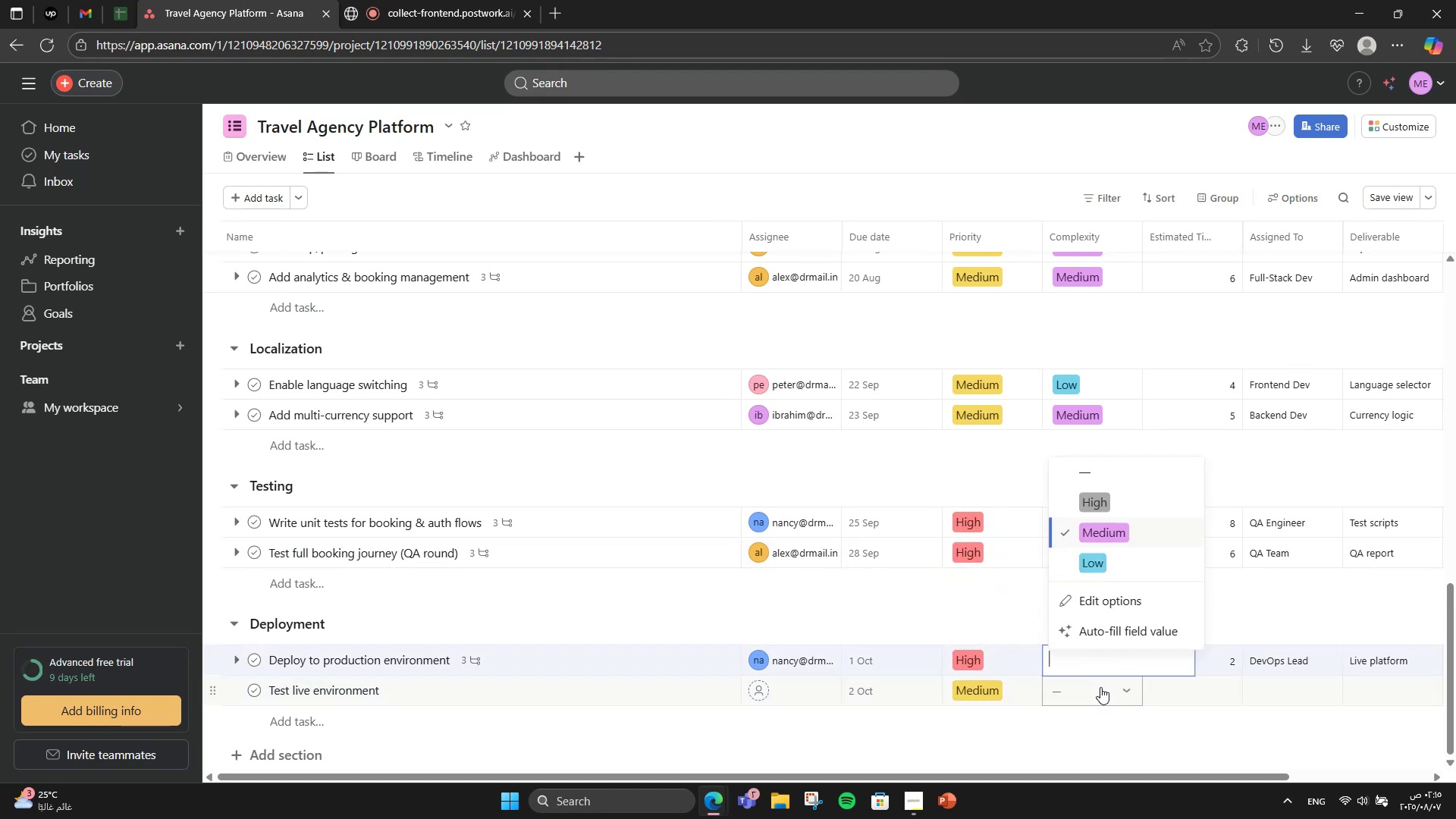 
left_click([1100, 688])
 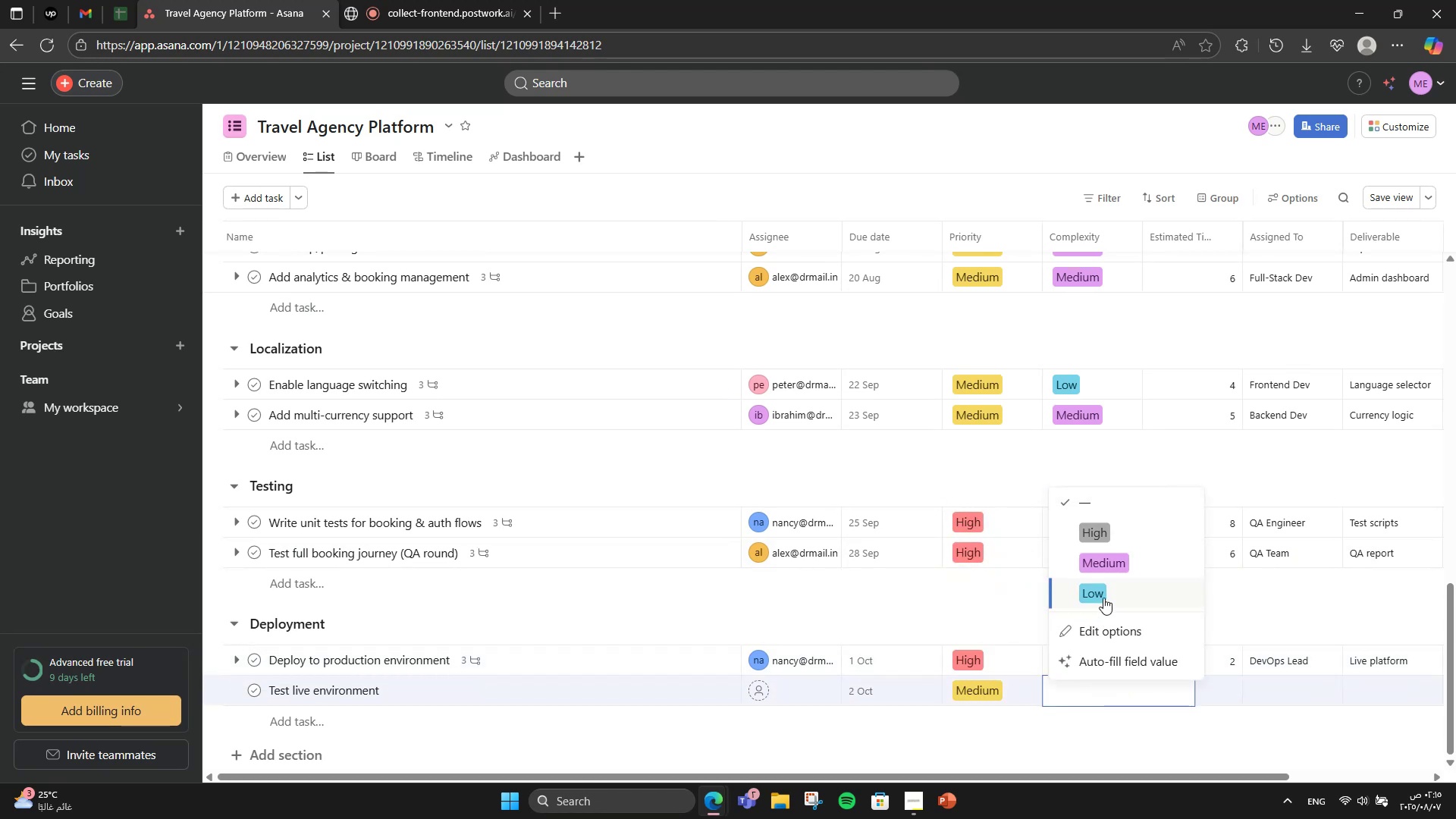 
left_click([1103, 598])
 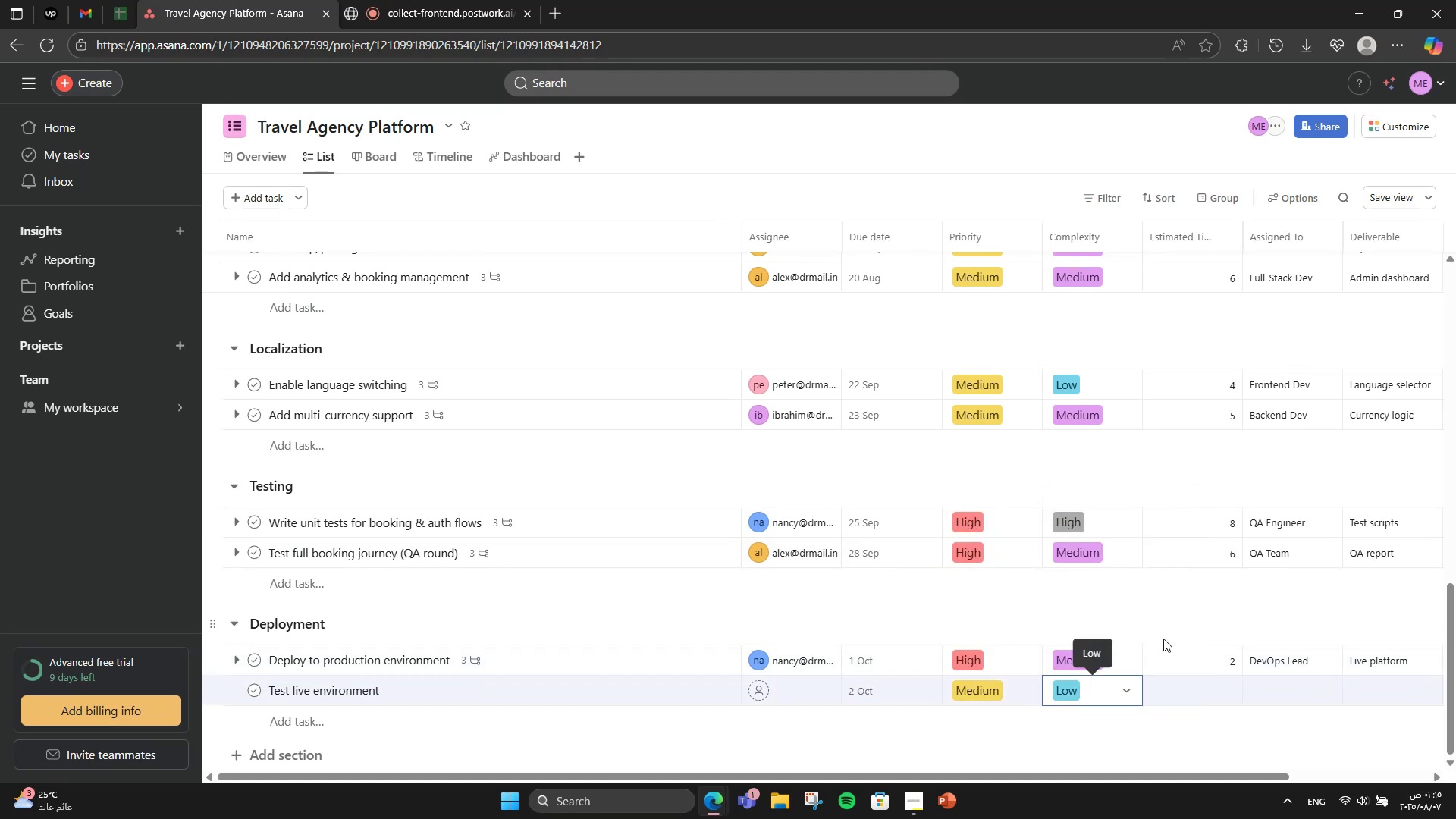 
scroll: coordinate [246, 589], scroll_direction: up, amount: 4.0
 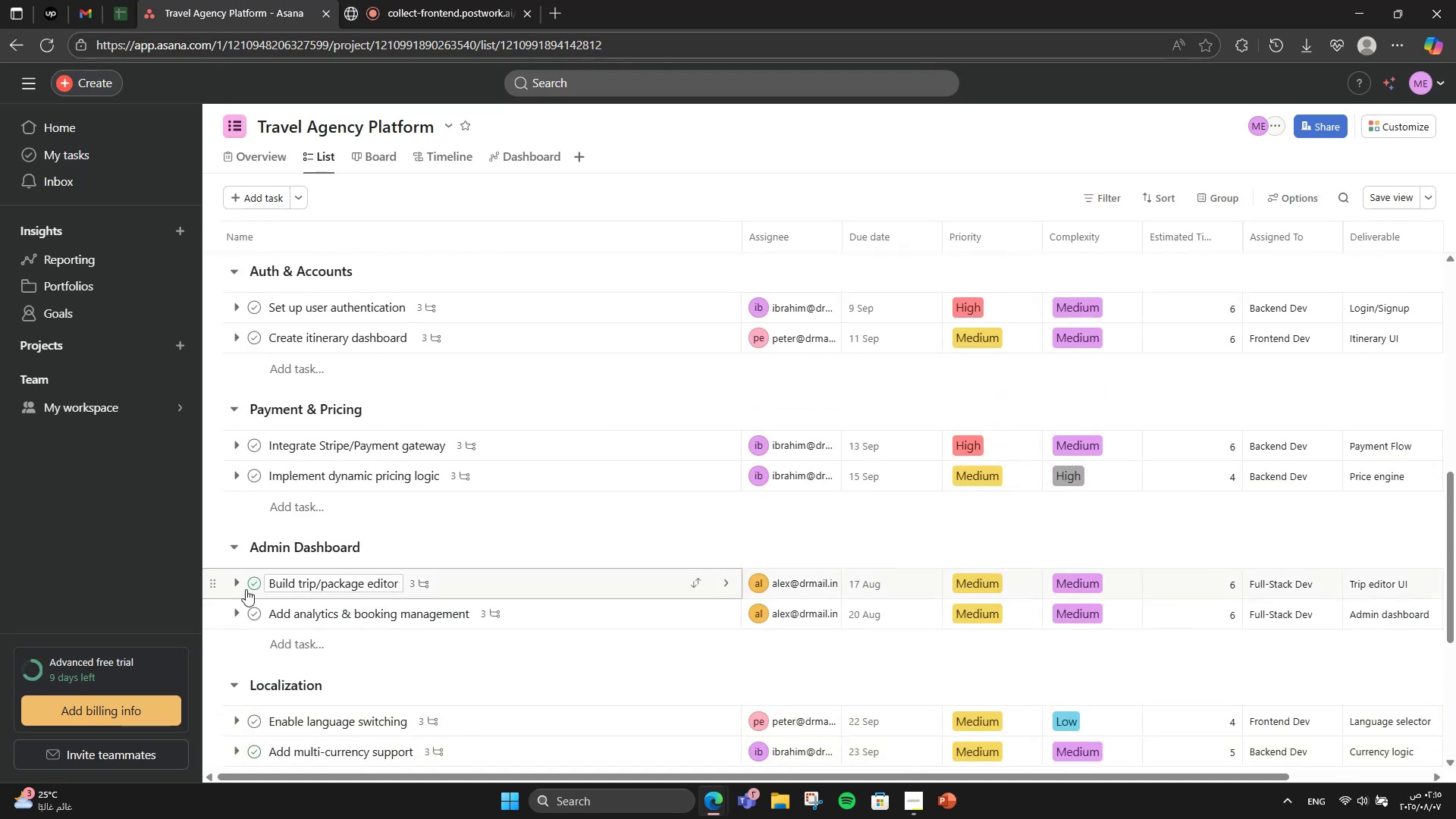 
scroll: coordinate [467, 595], scroll_direction: down, amount: 7.0
 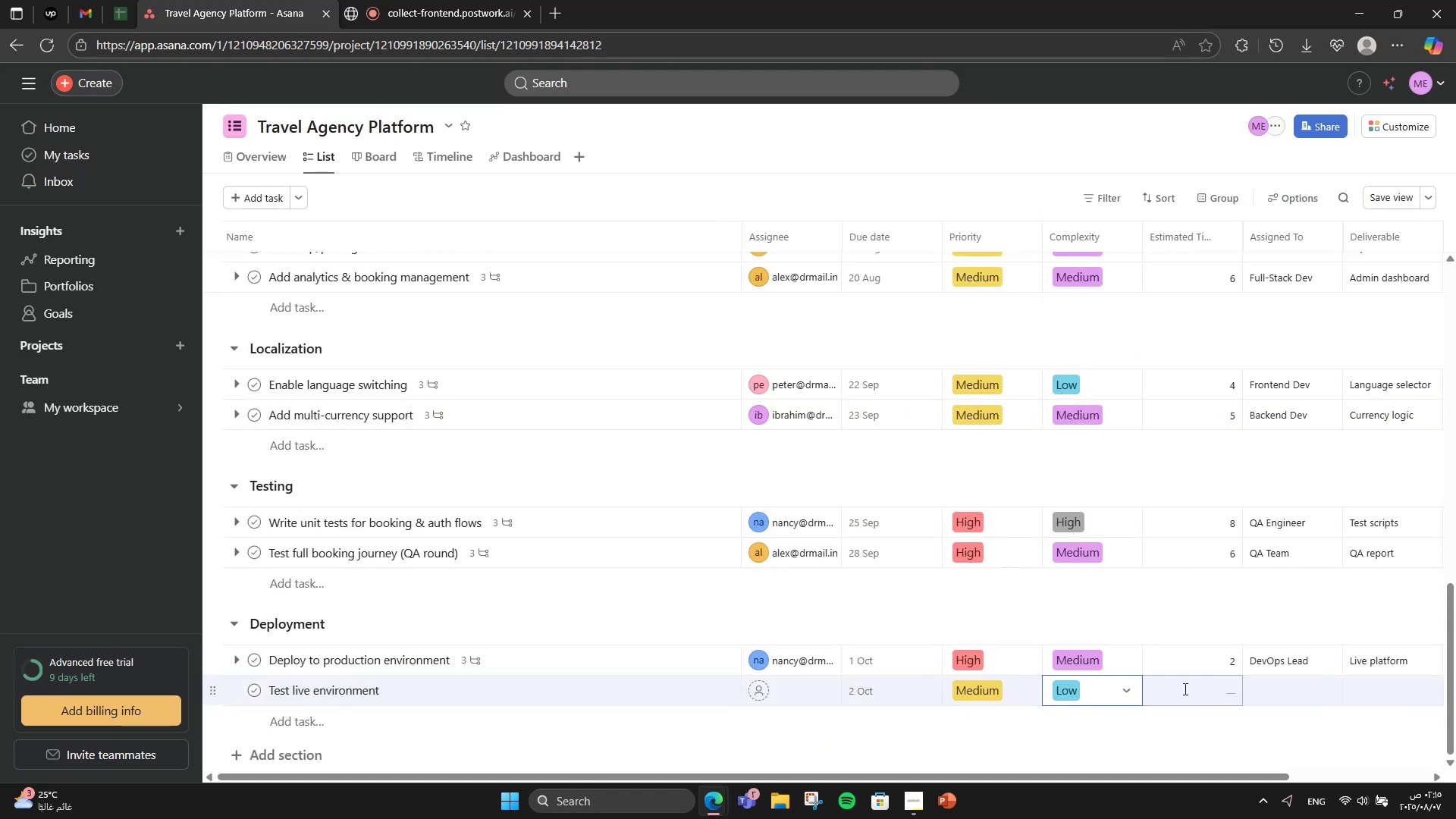 
left_click([1185, 689])
 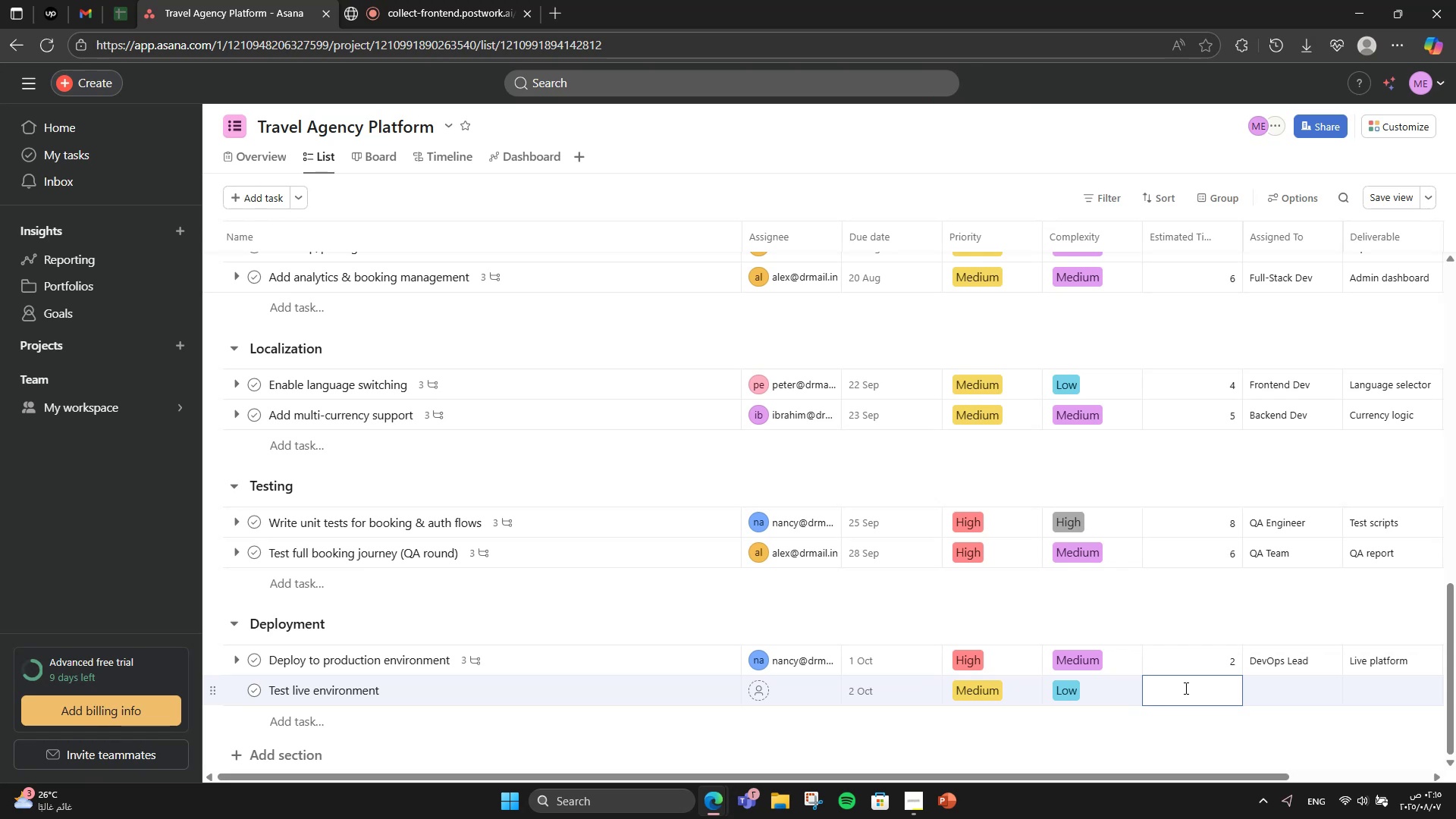 
key(ArrowDown)
 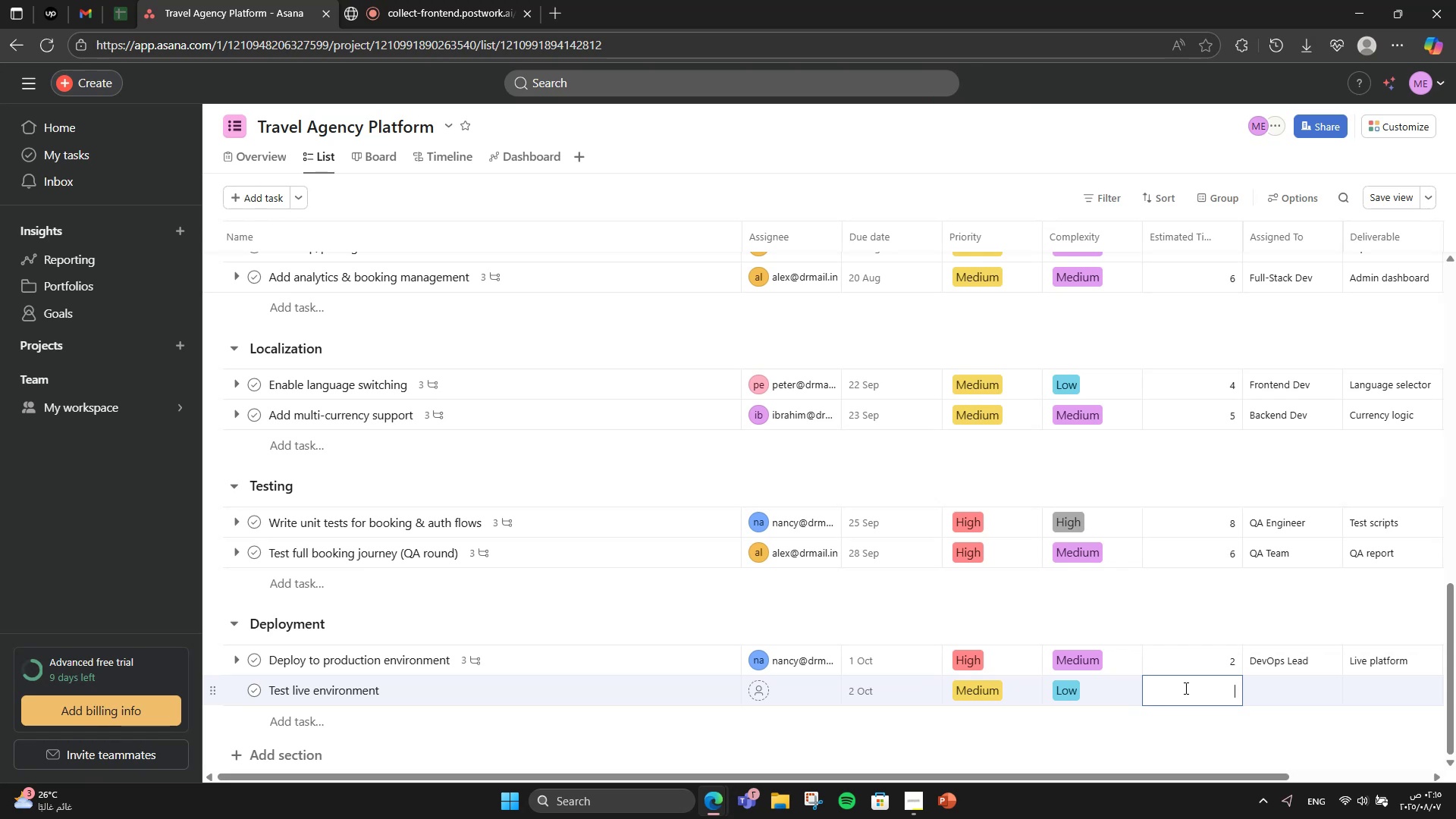 
key(NumLock)
 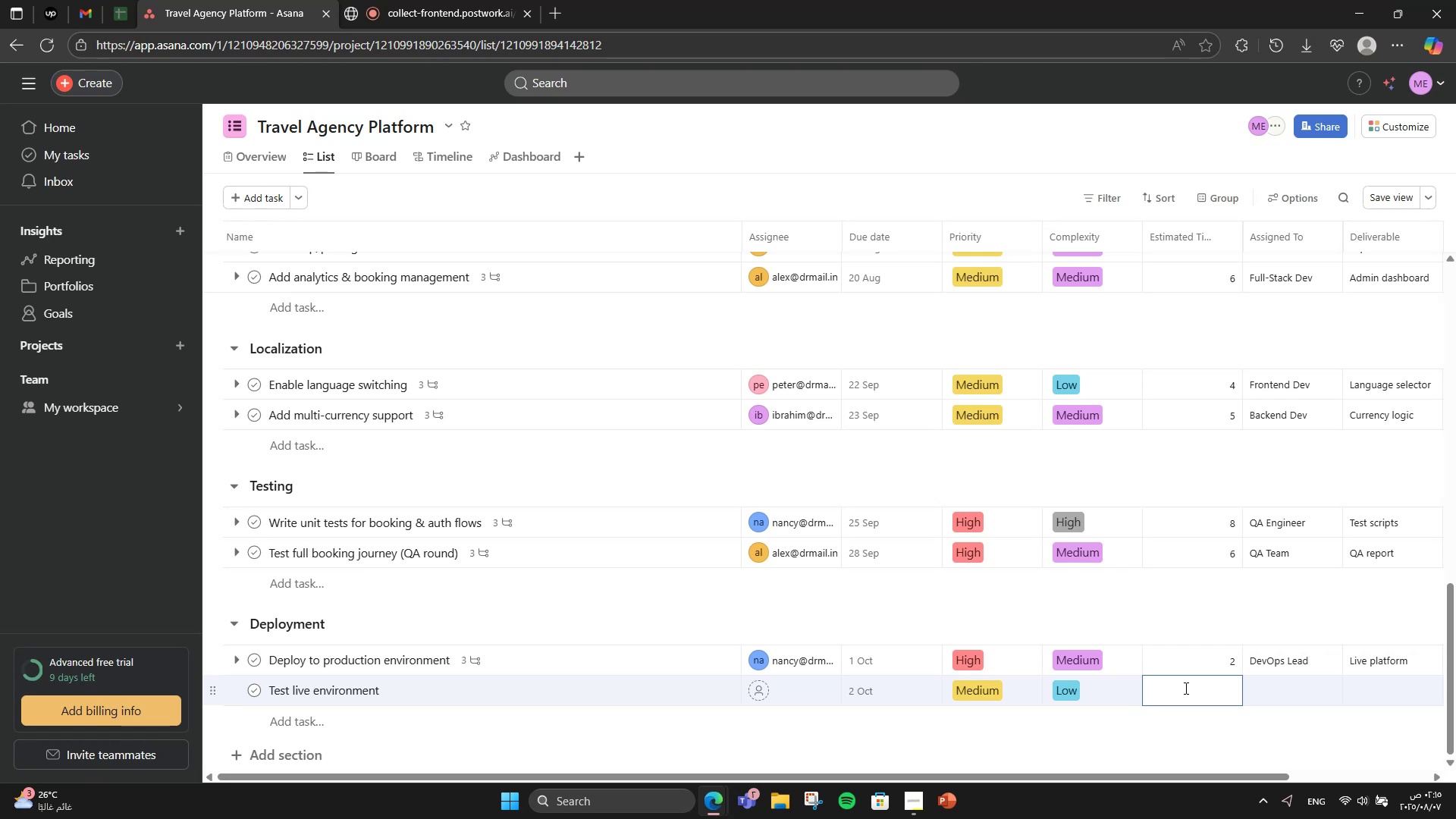 
key(Numpad2)
 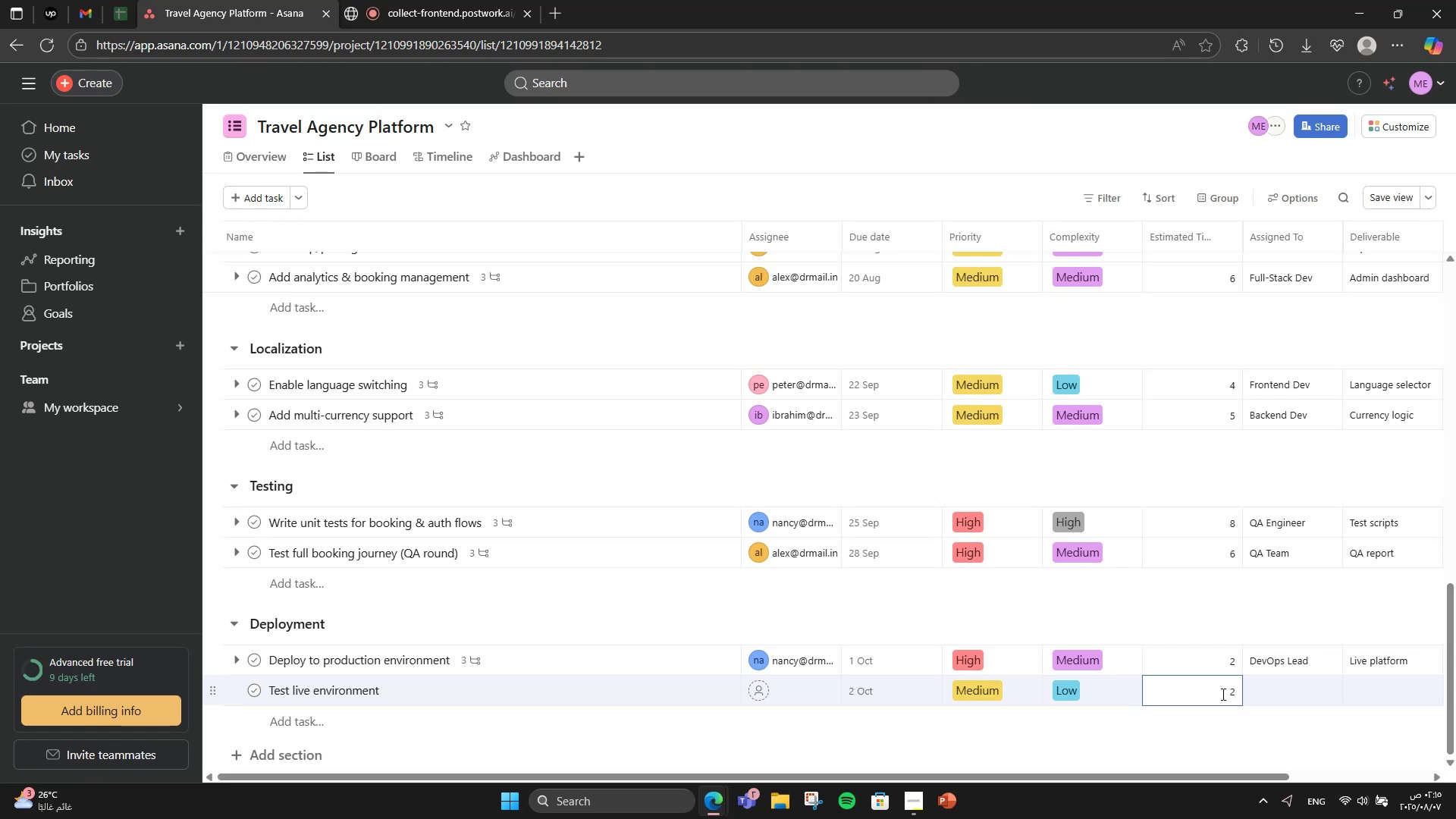 
left_click([1273, 699])
 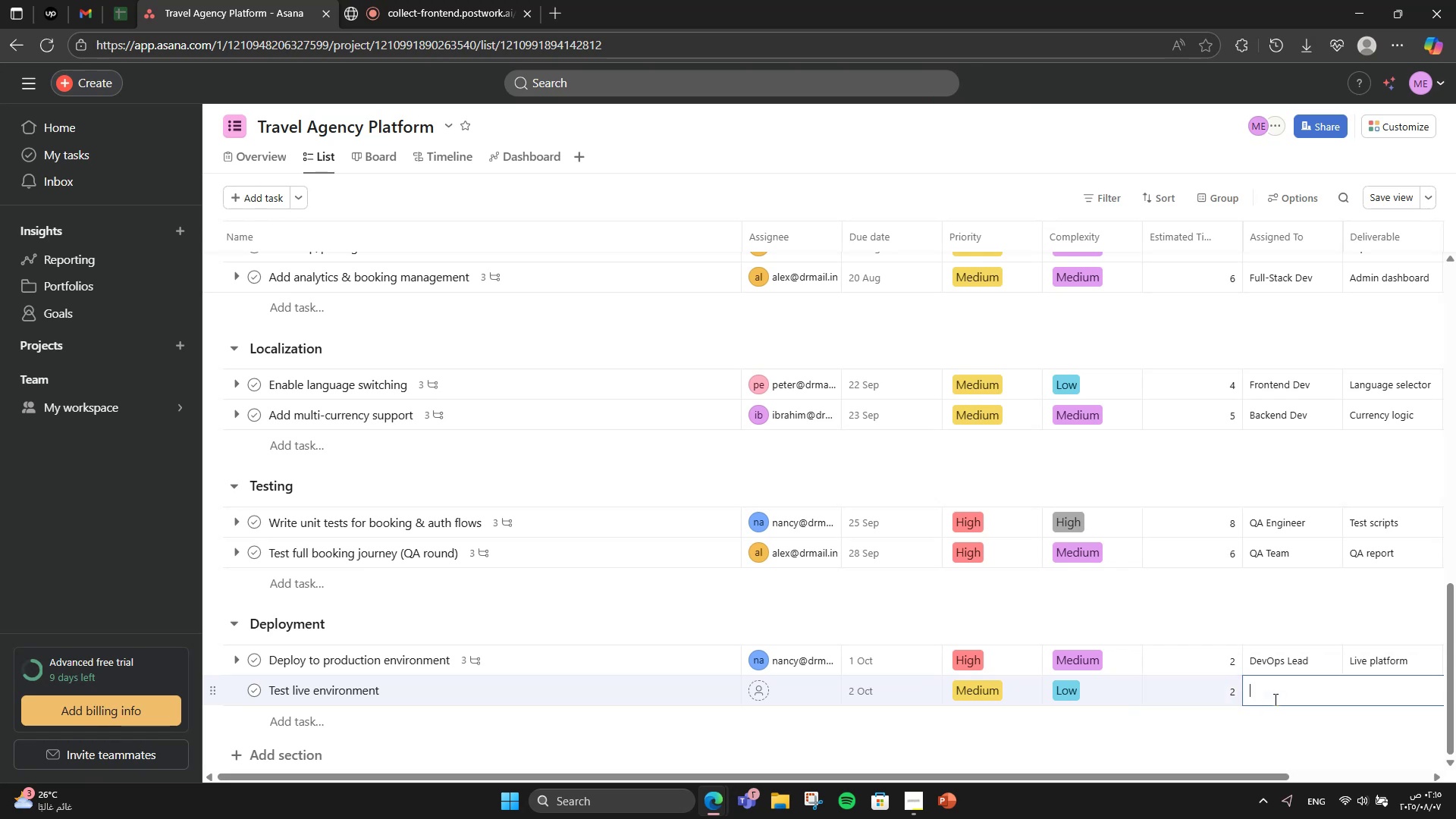 
type(QA E)
 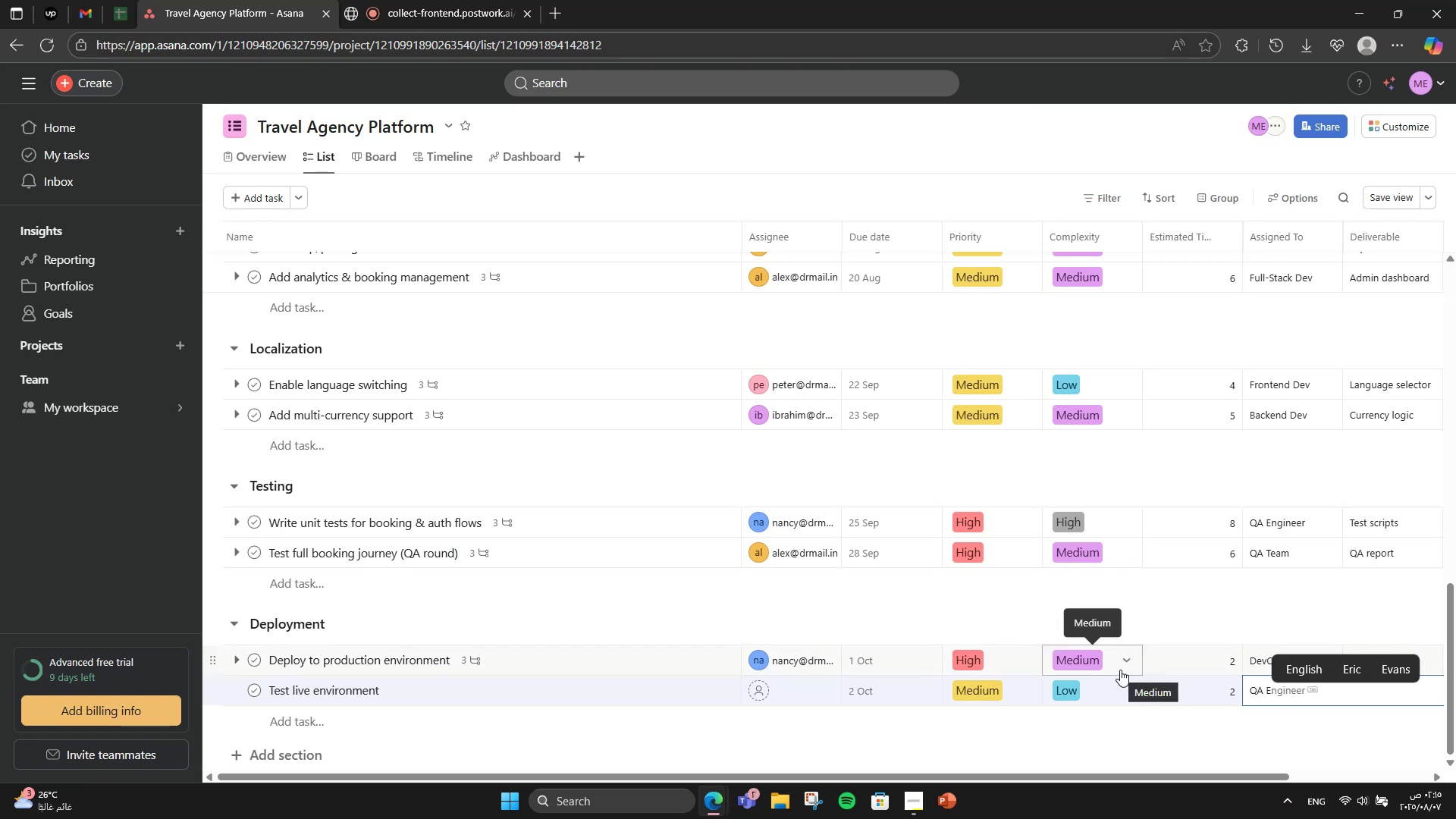 
key(ArrowRight)
 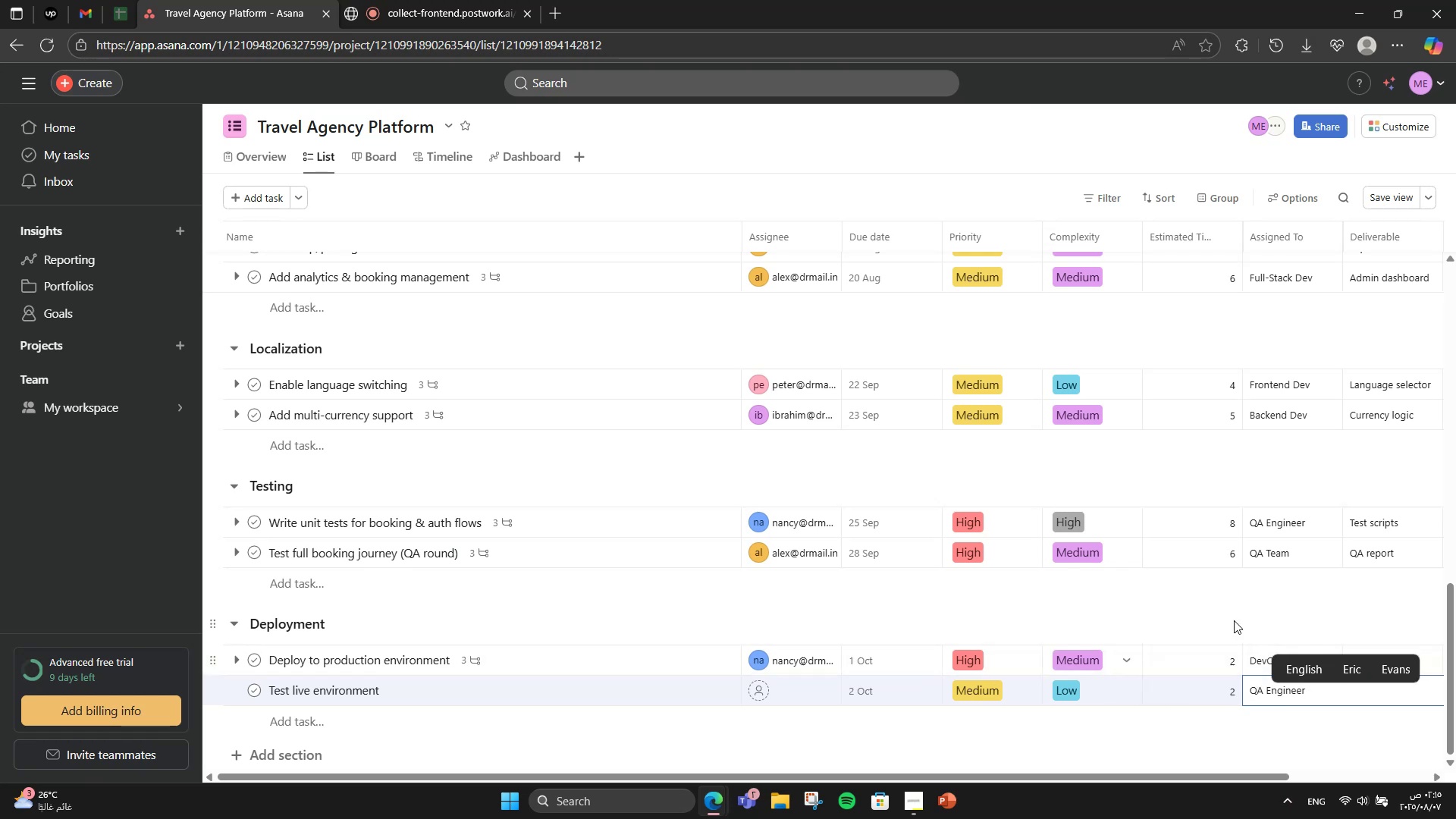 
left_click([1257, 611])
 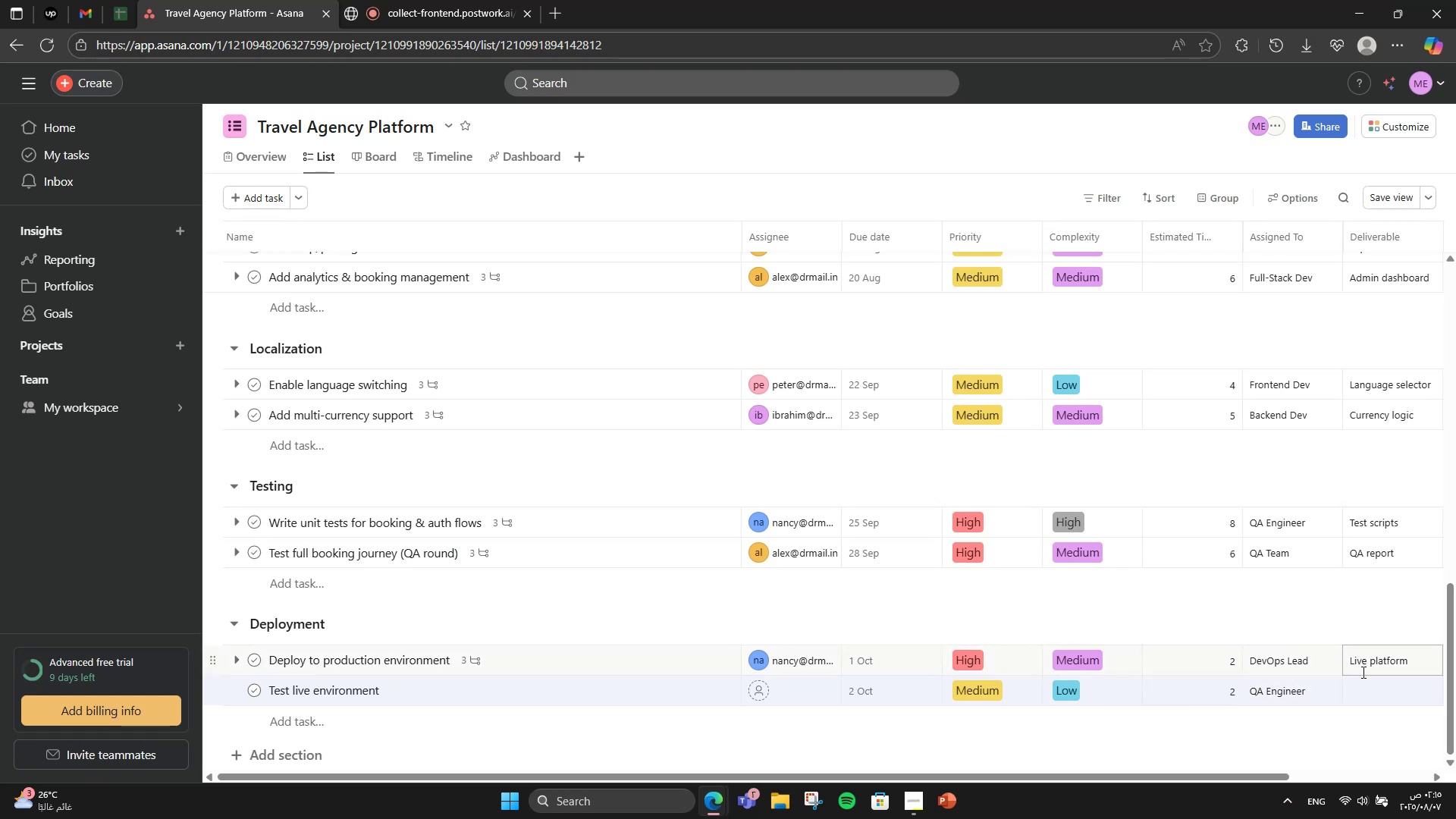 
left_click([1363, 682])
 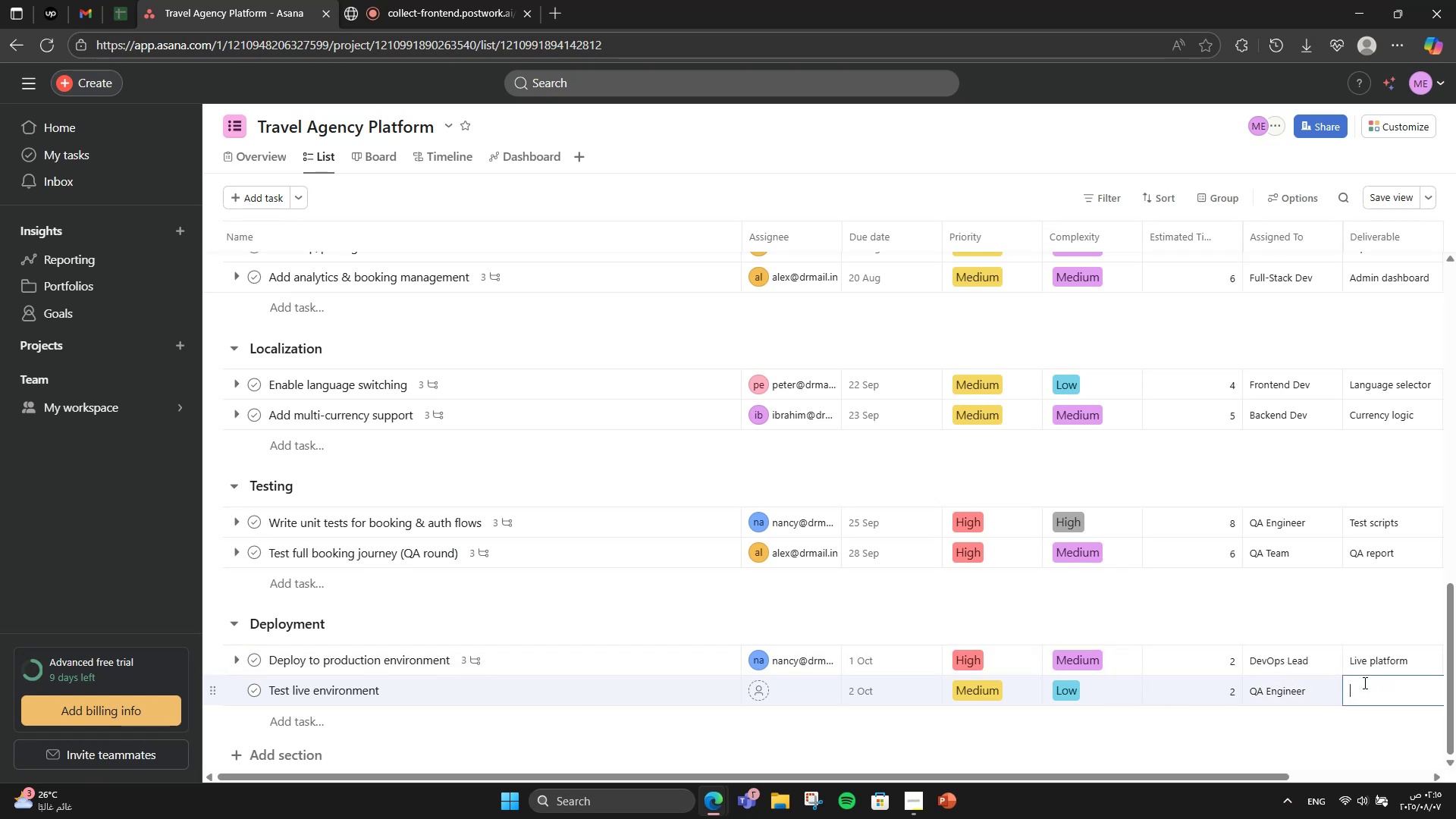 
type(Verification checklist)
 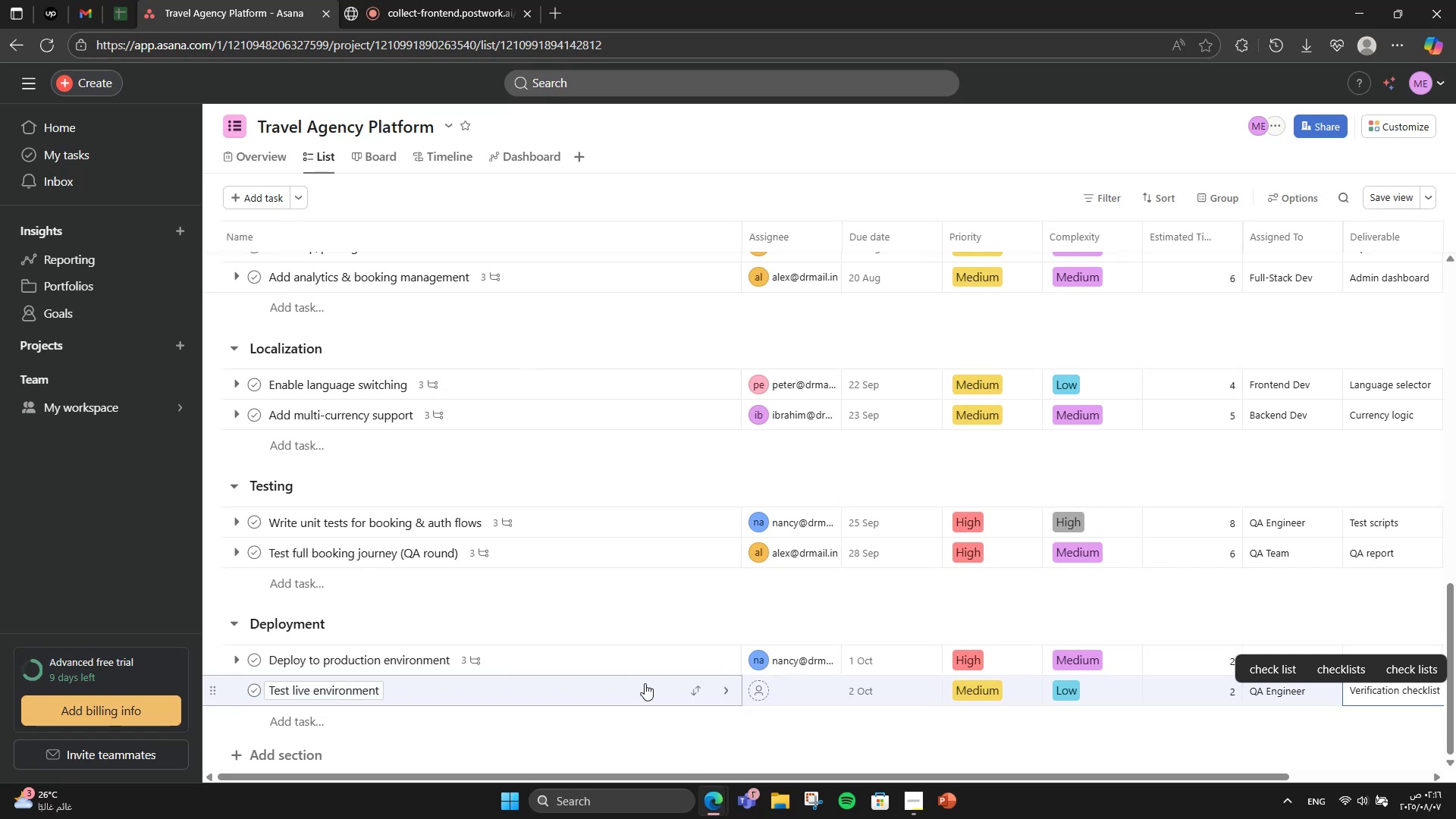 
left_click([953, 735])
 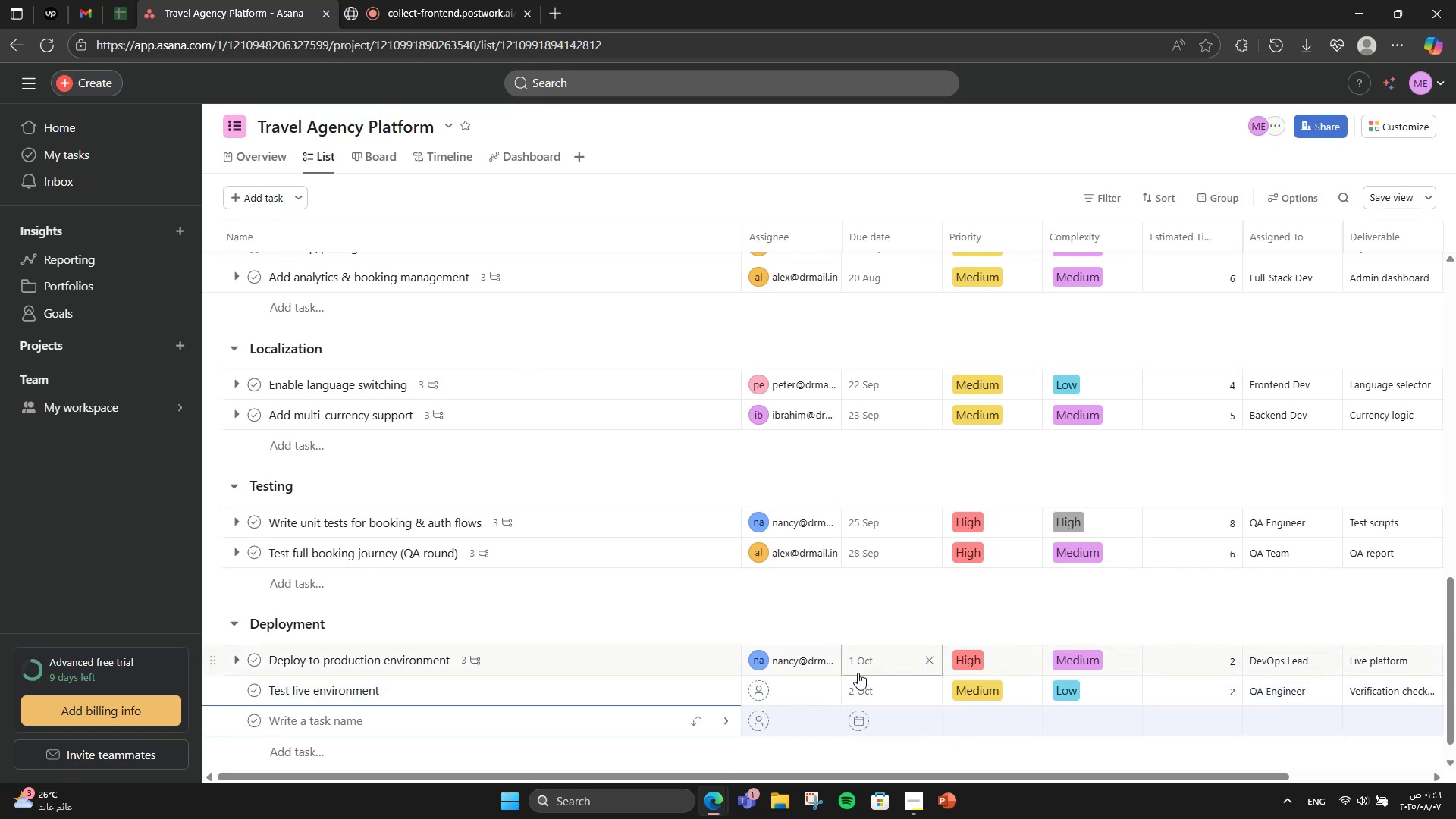 
left_click([818, 686])
 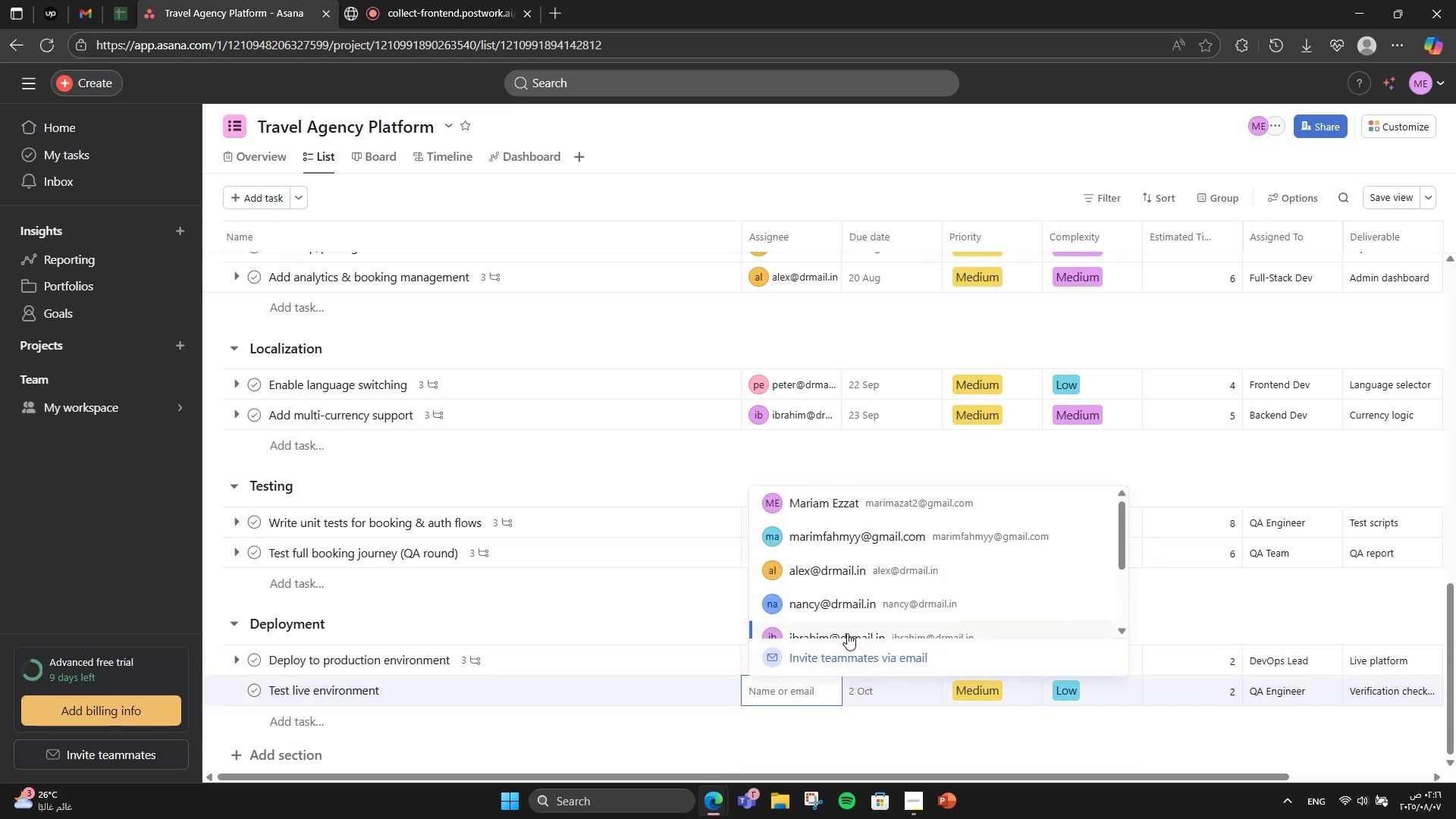 
left_click([838, 610])
 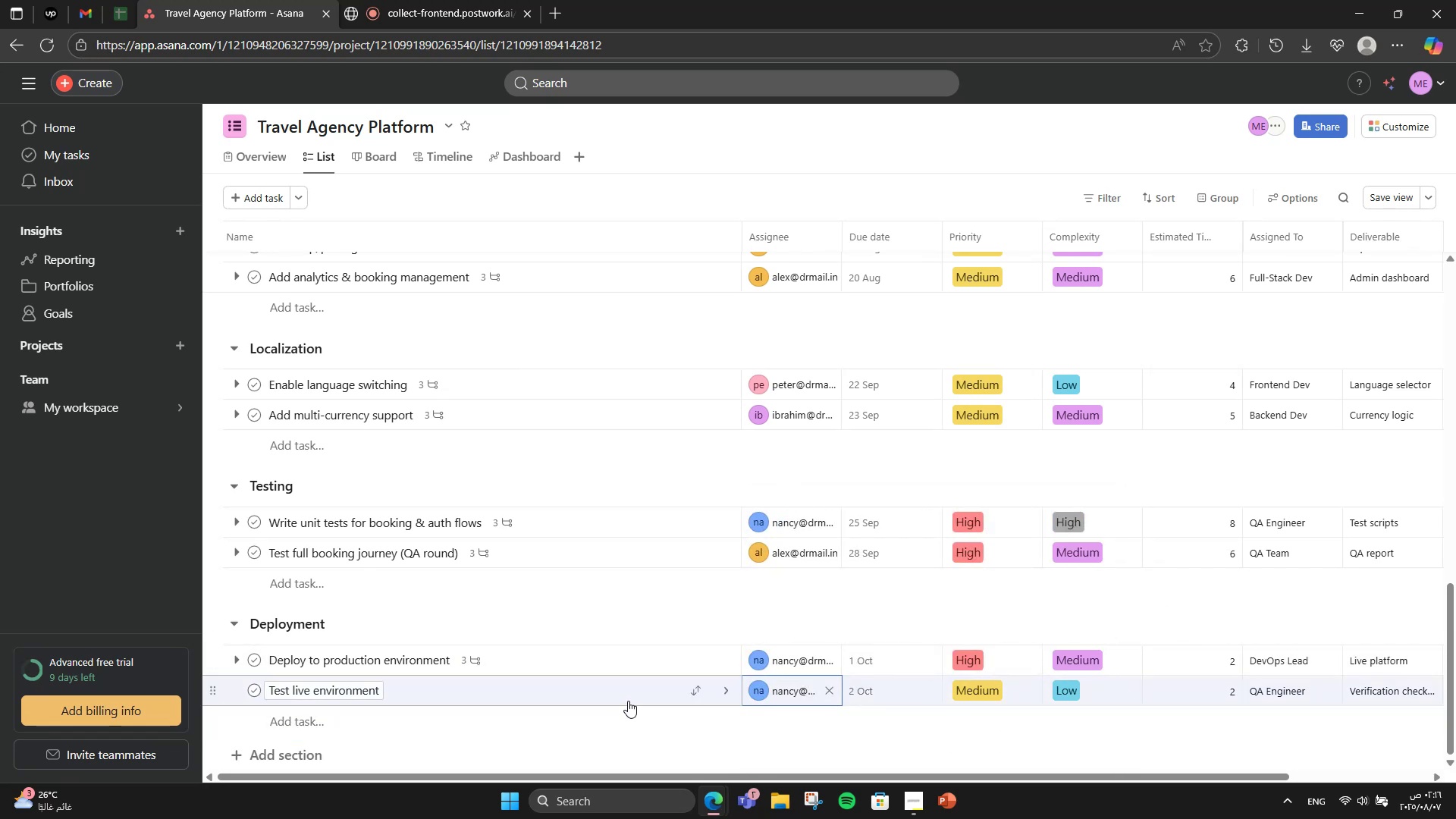 
left_click([628, 699])
 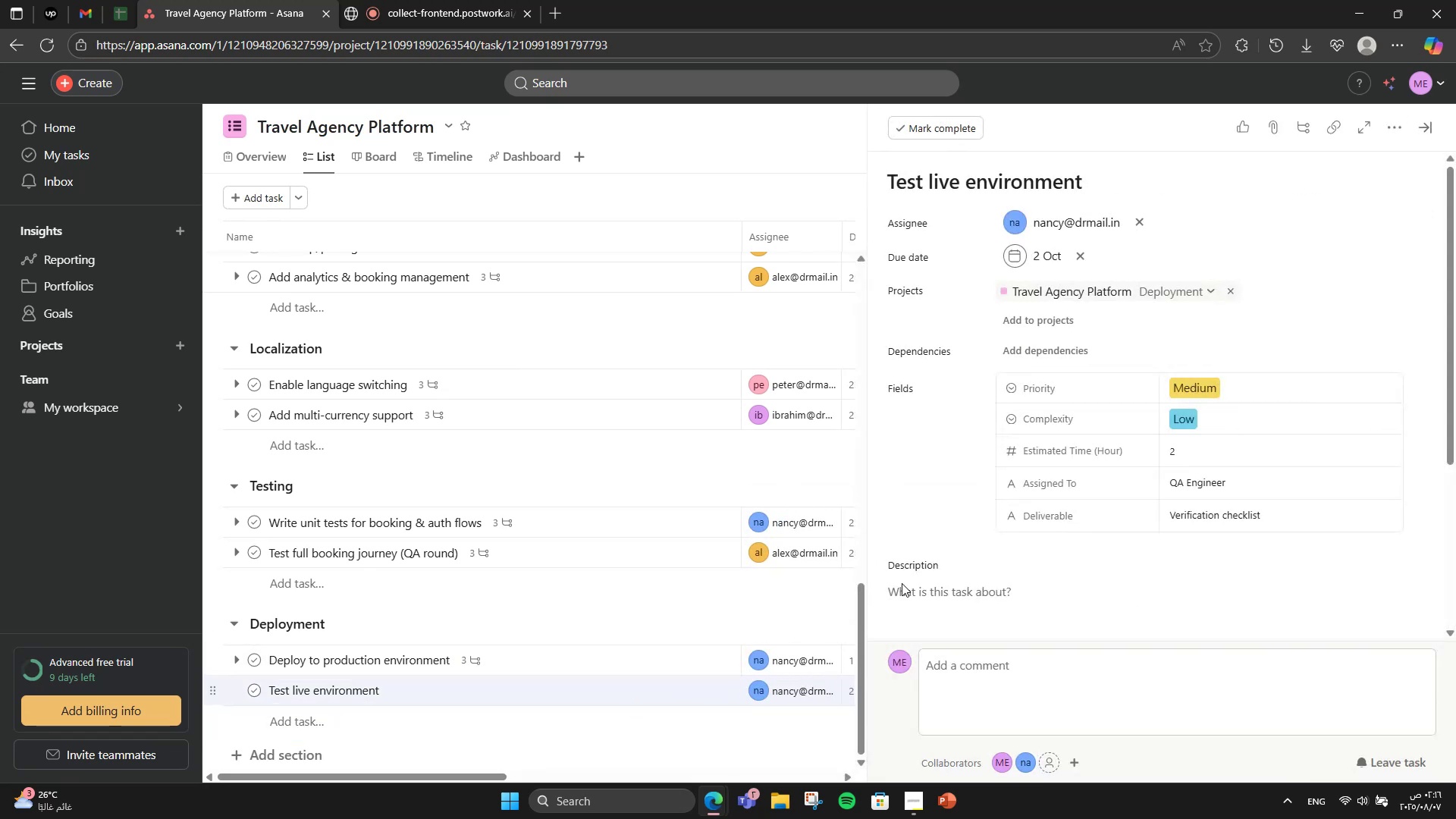 
scroll: coordinate [1071, 602], scroll_direction: down, amount: 3.0
 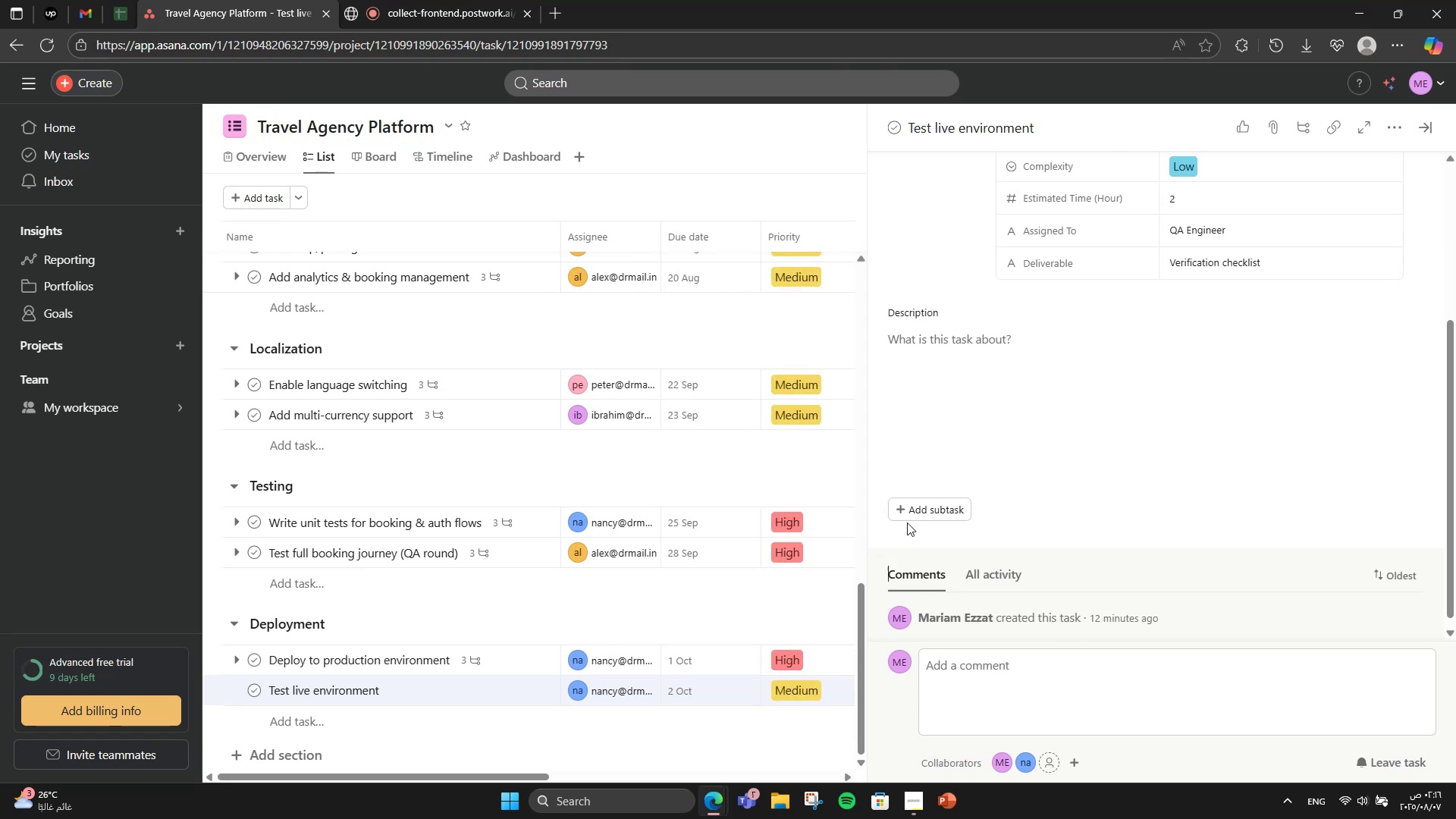 
double_click([907, 516])
 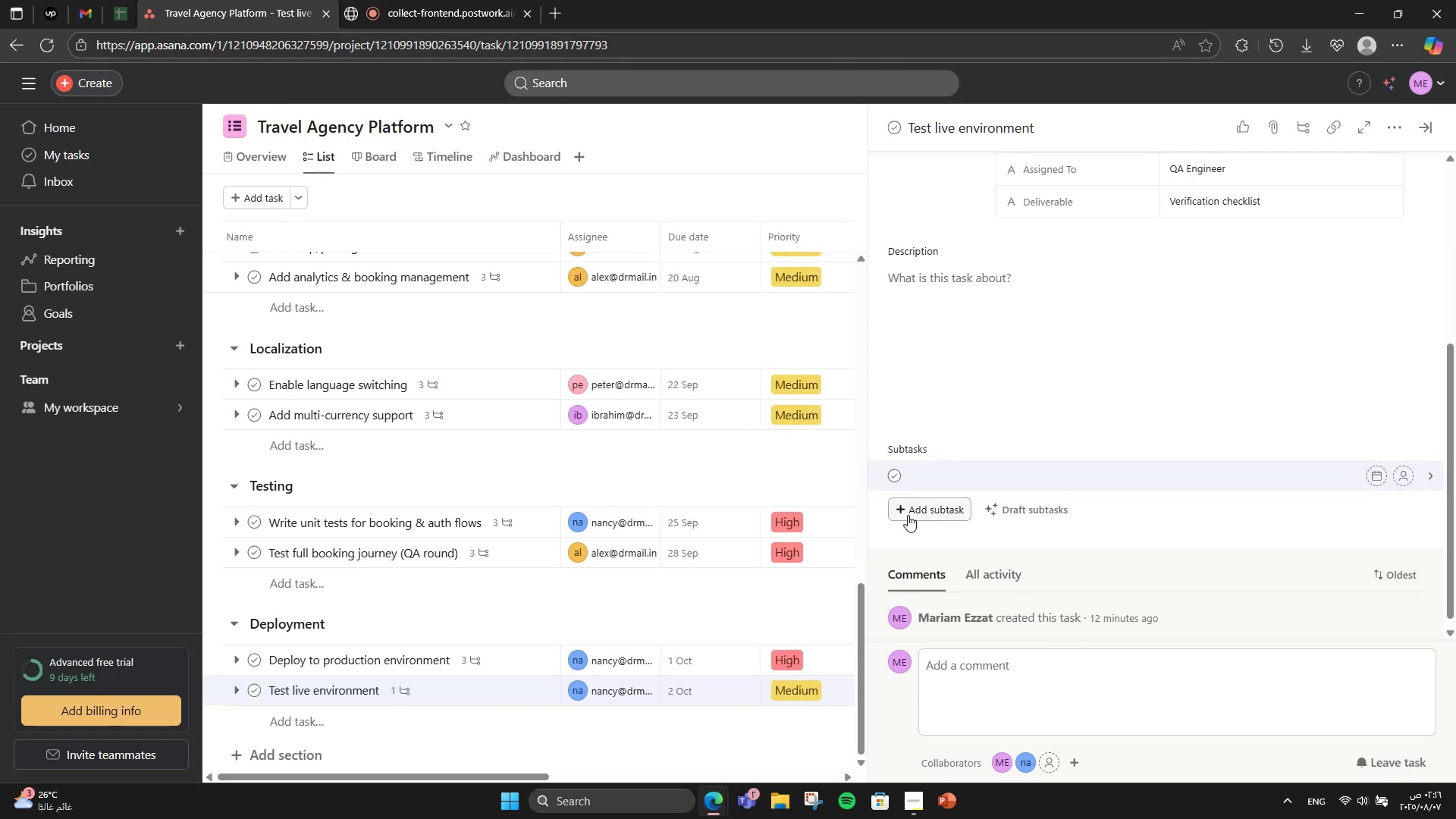 
type(Test all links)
 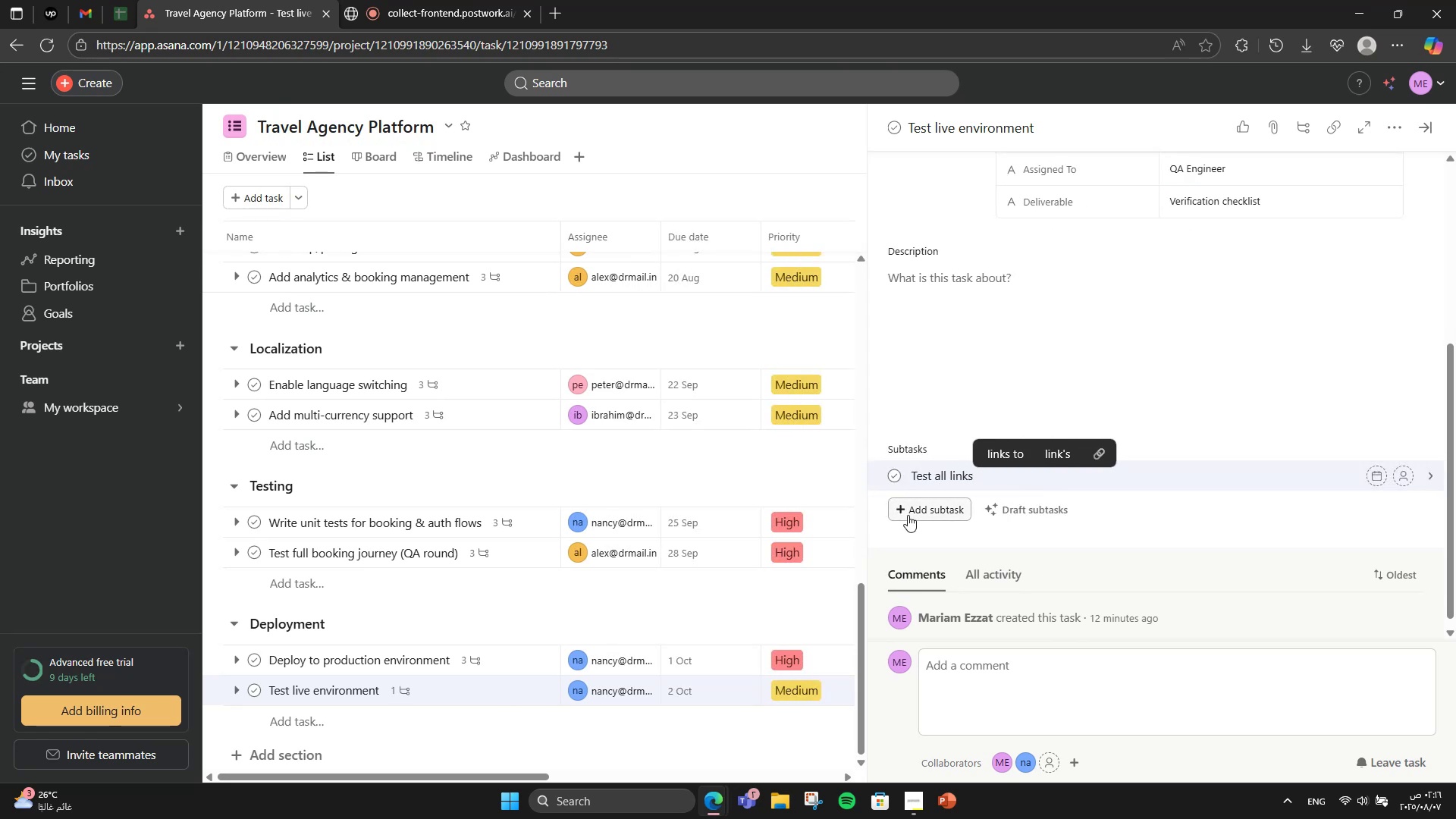 
key(Enter)
 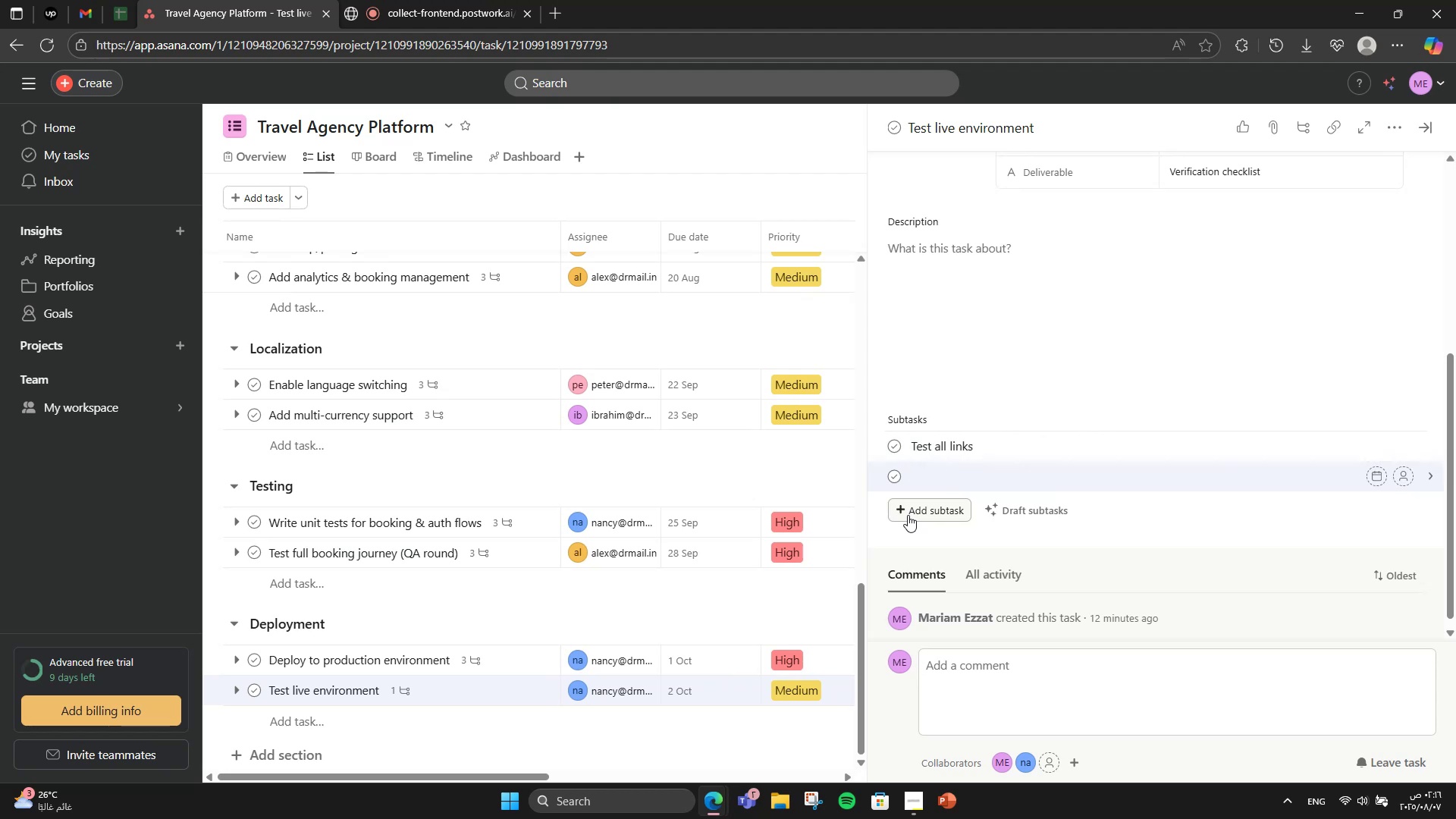 
type(Validate production B)
 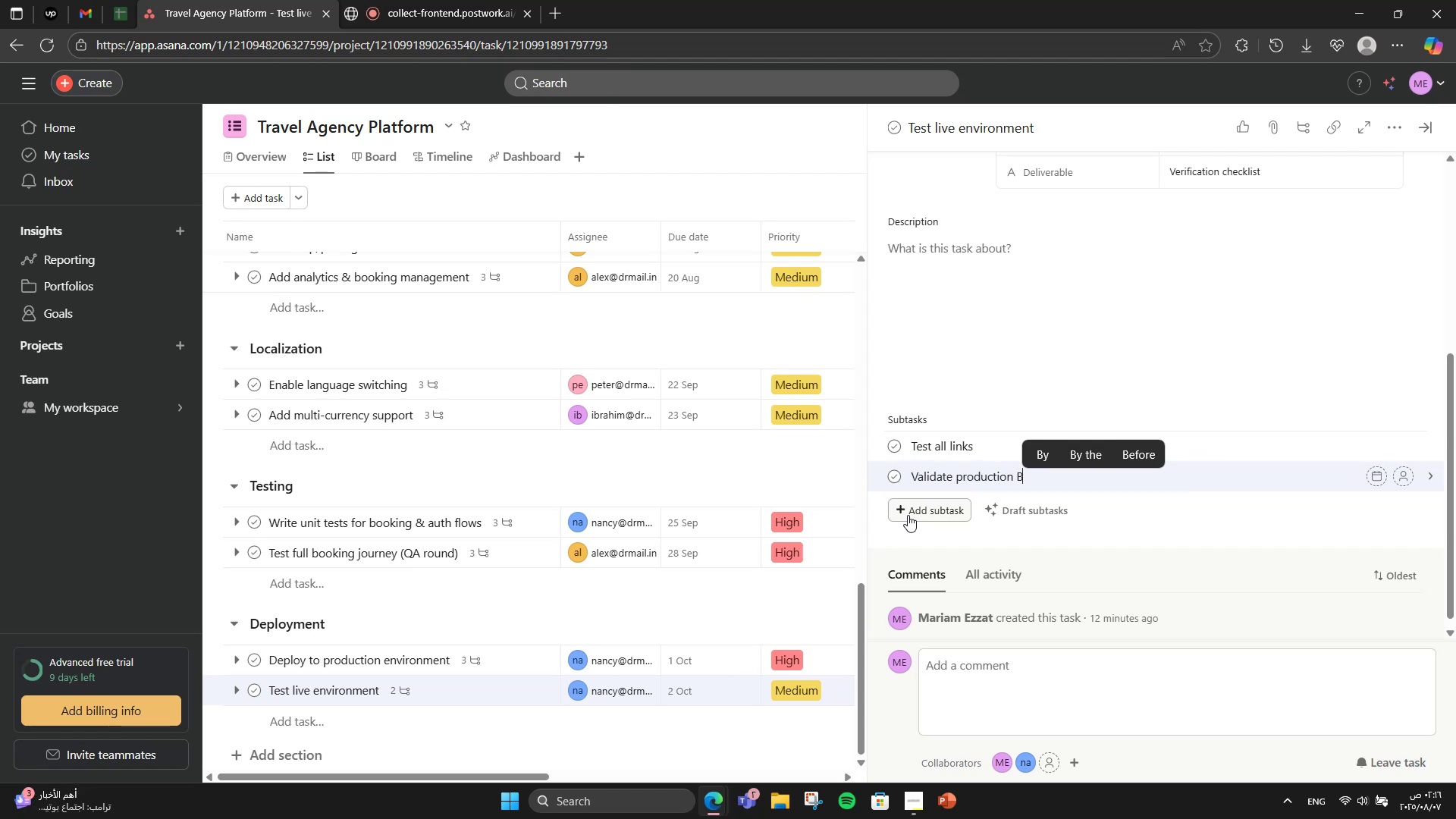 
key(Enter)
 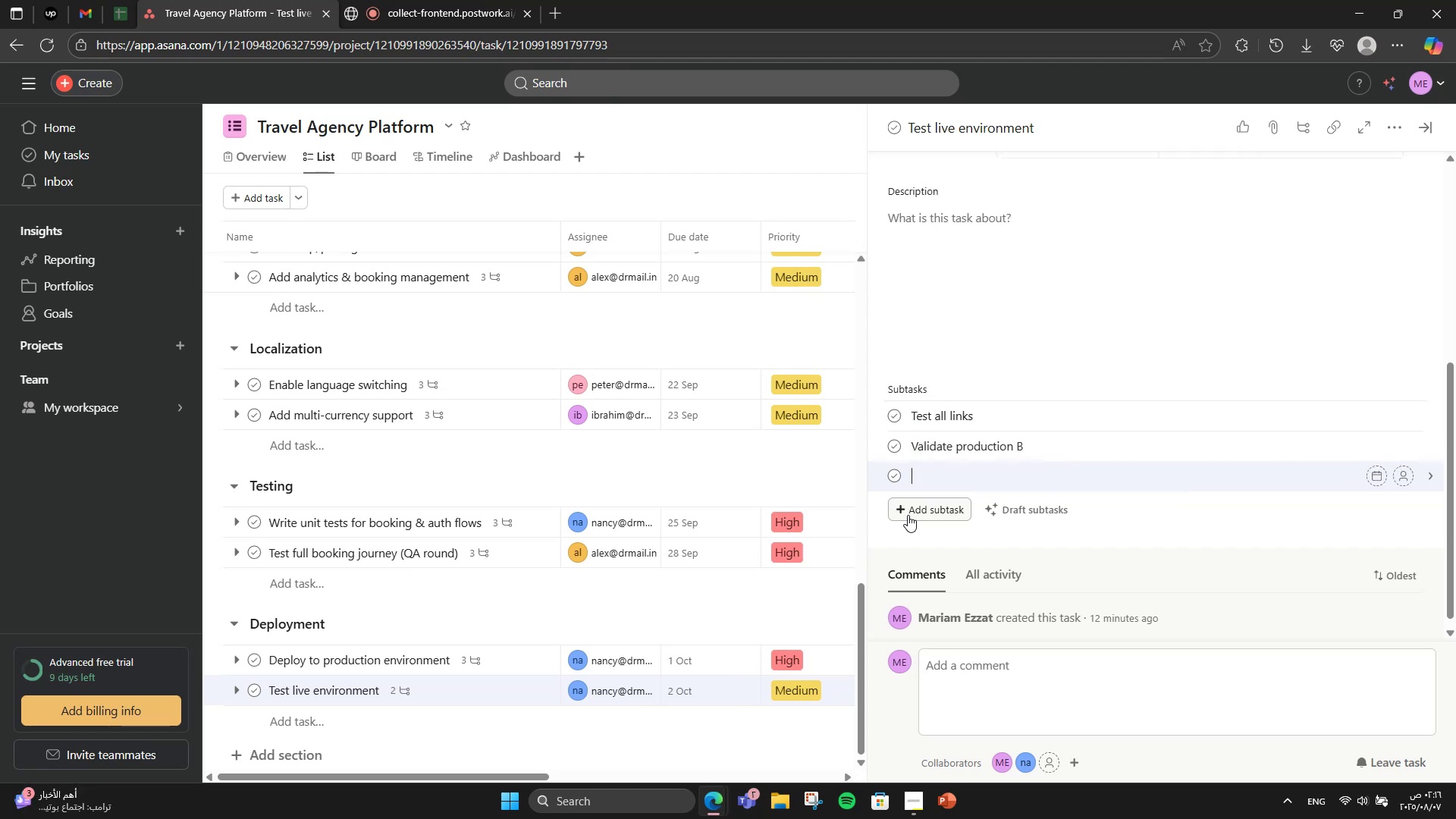 
key(Backspace)
key(Backspace)
type(DB)
 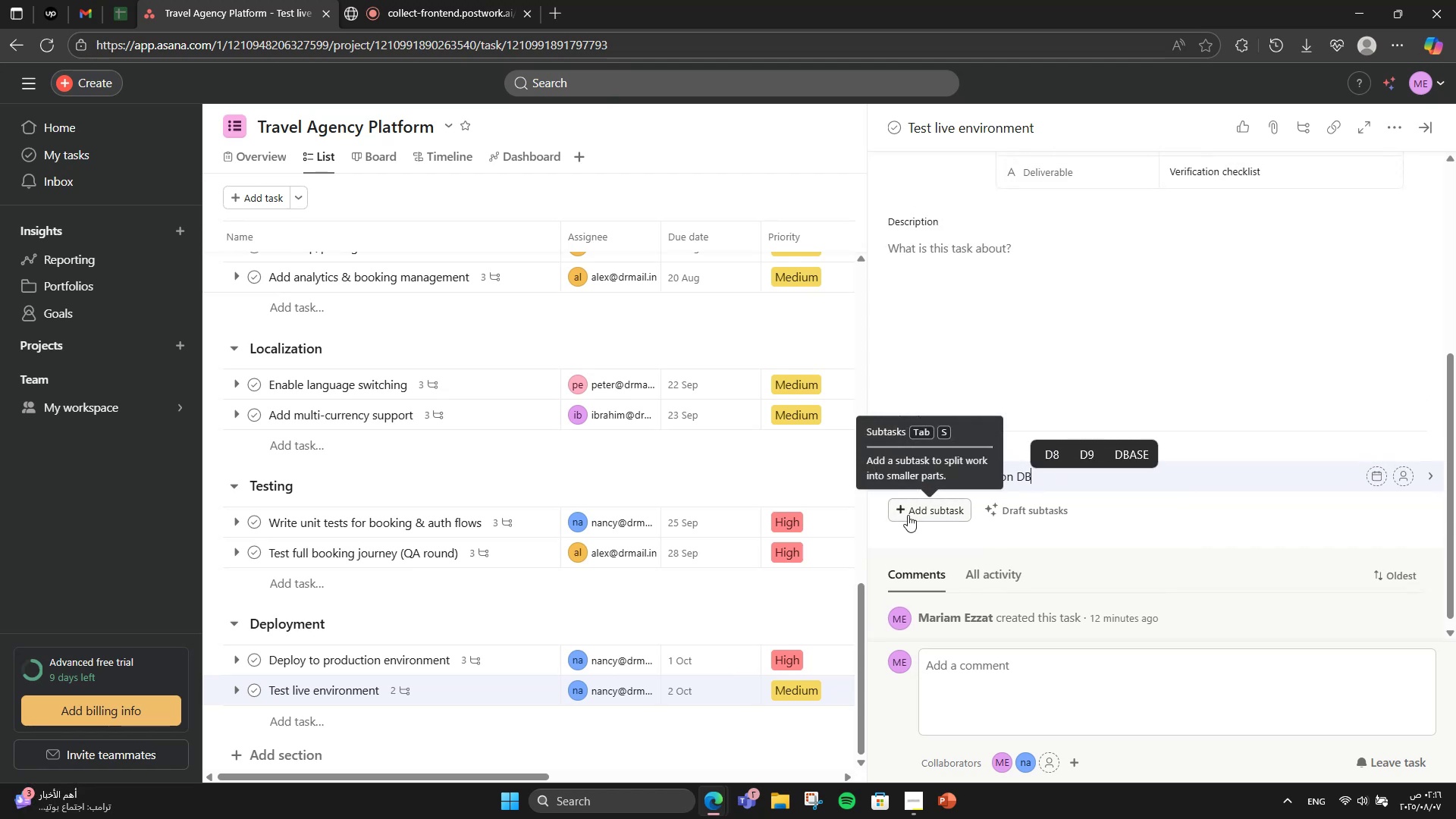 
key(Enter)
 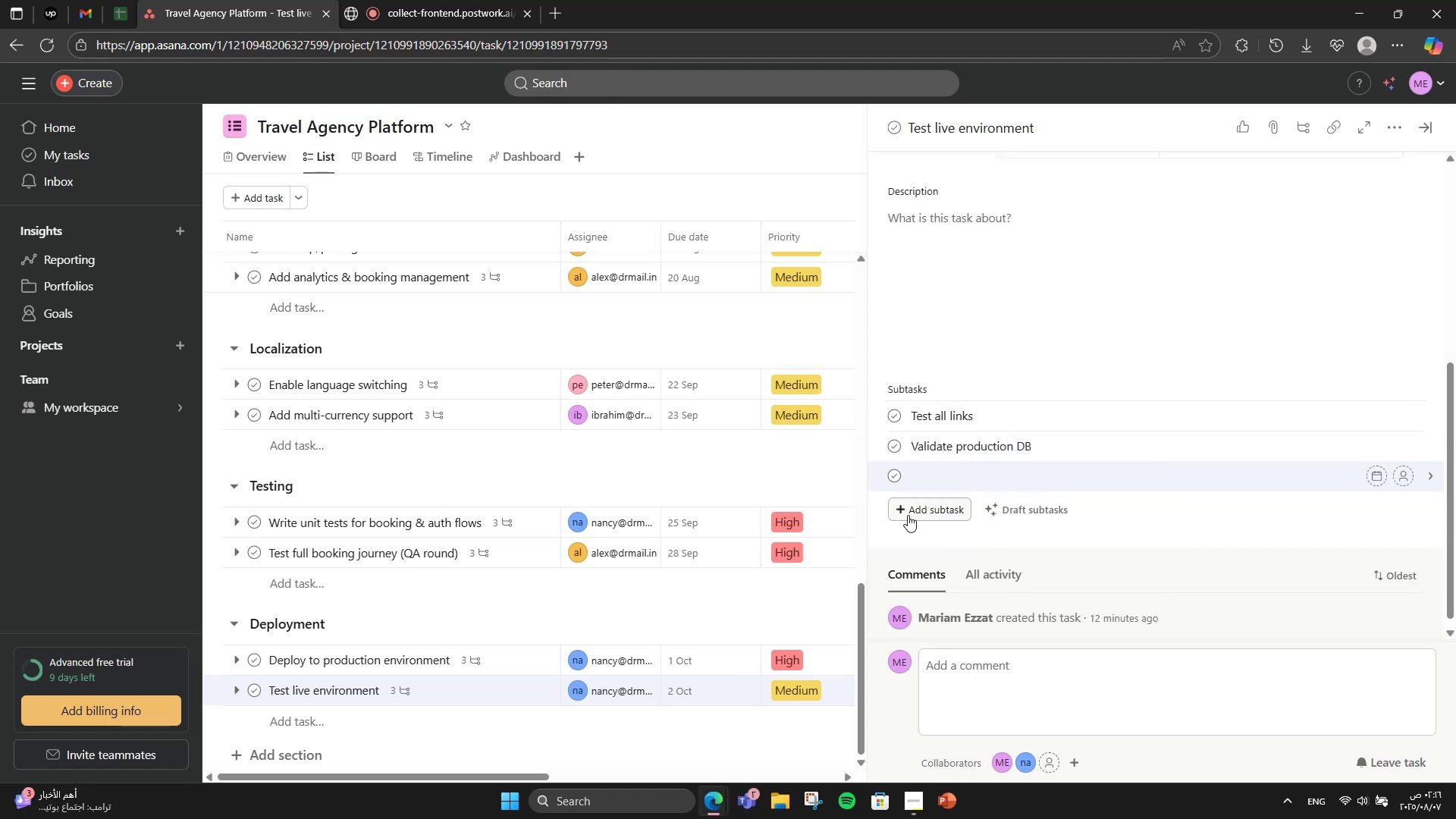 
type(Confirm )
 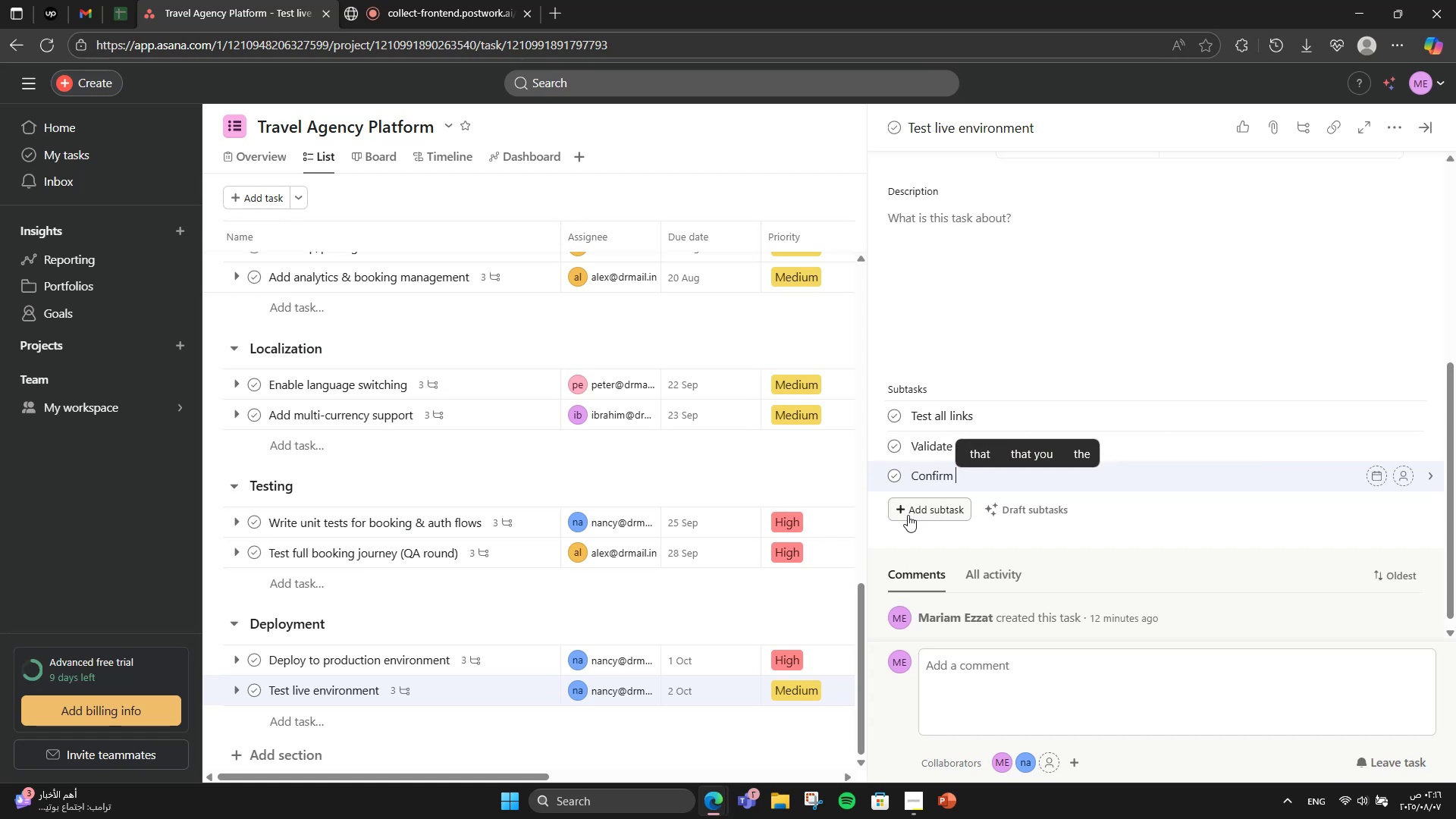 
type(py)
key(Backspace)
type(ayment)
 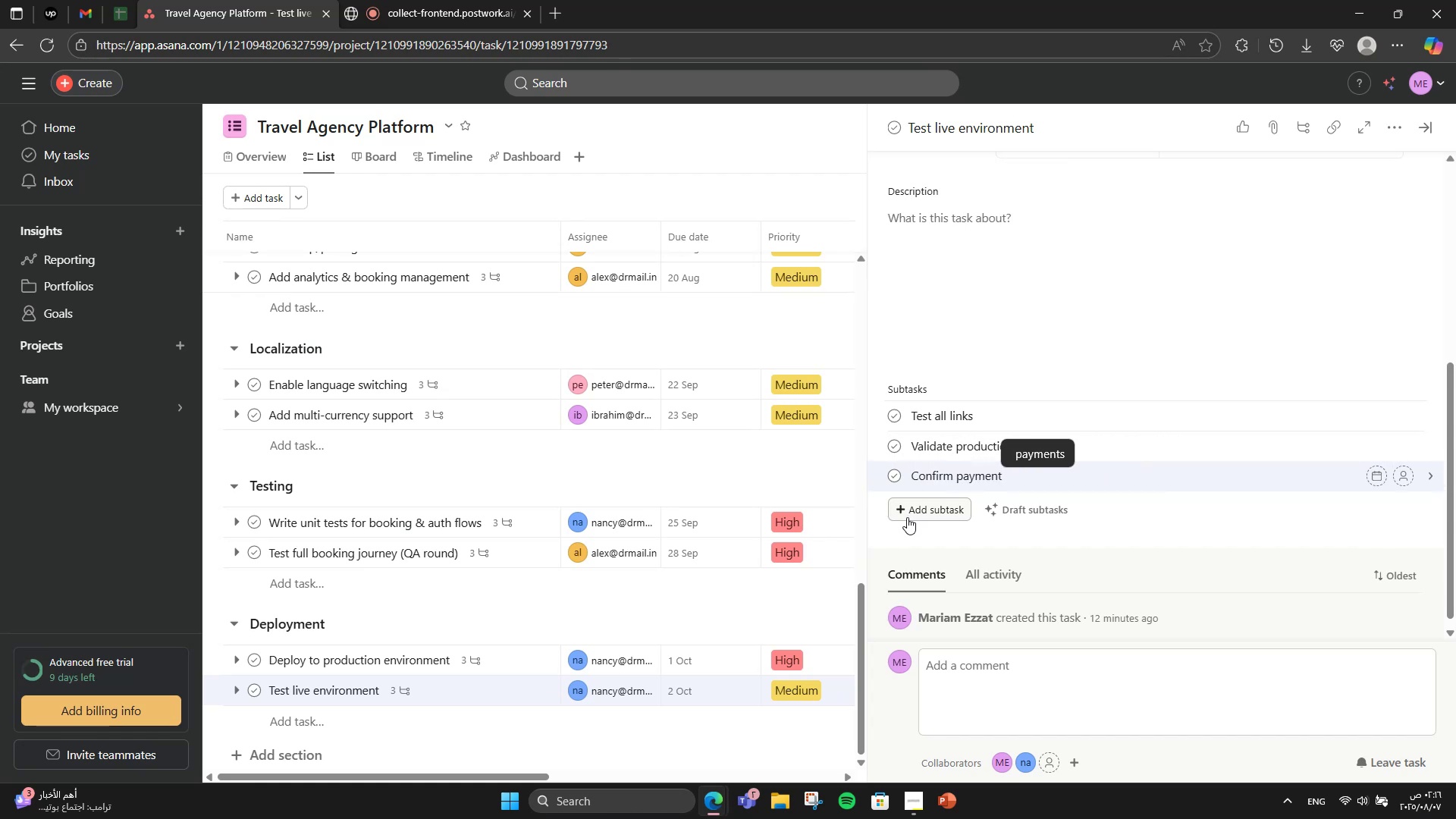 
left_click([968, 419])
 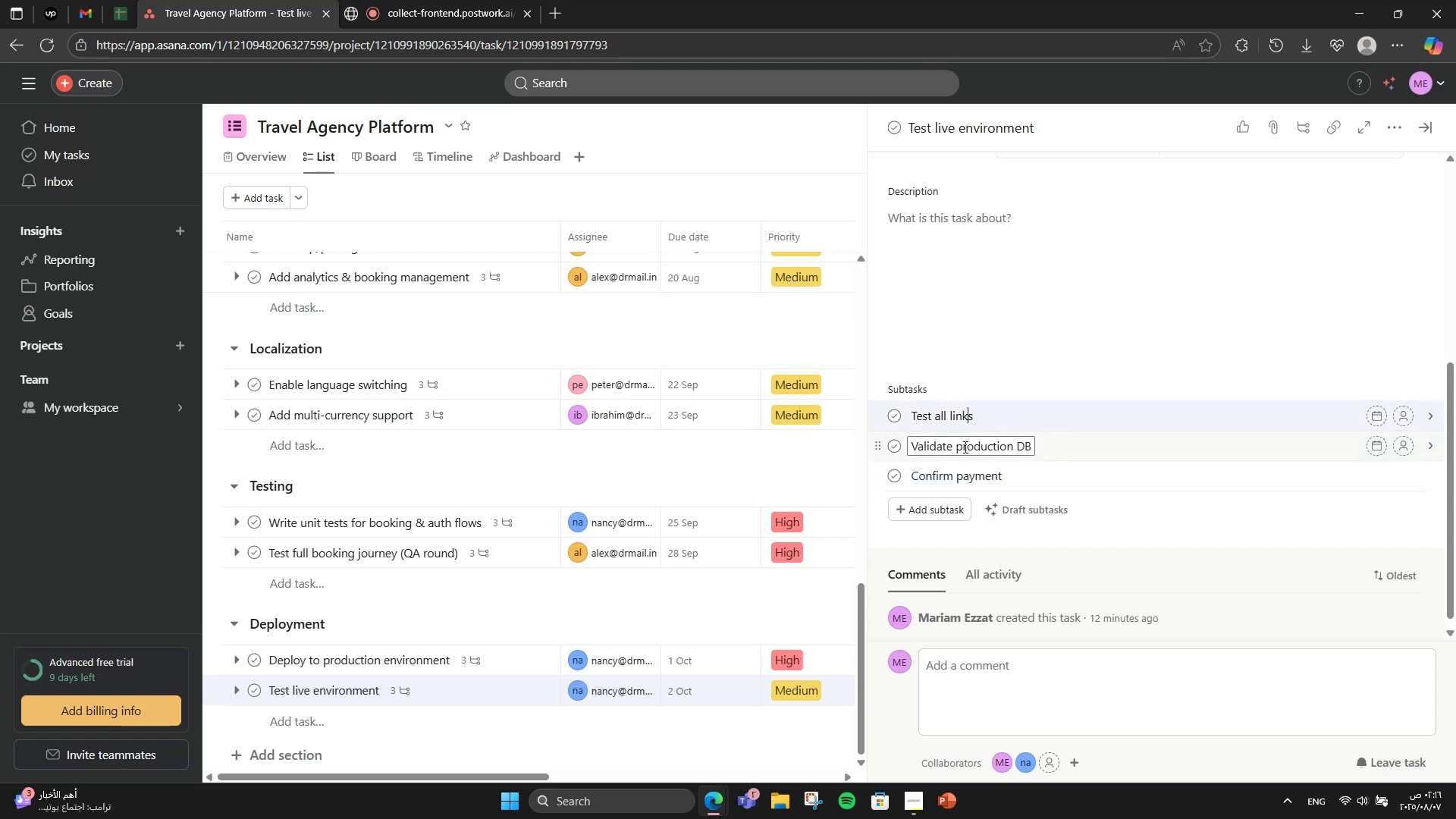 
scroll: coordinate [947, 483], scroll_direction: down, amount: 2.0
 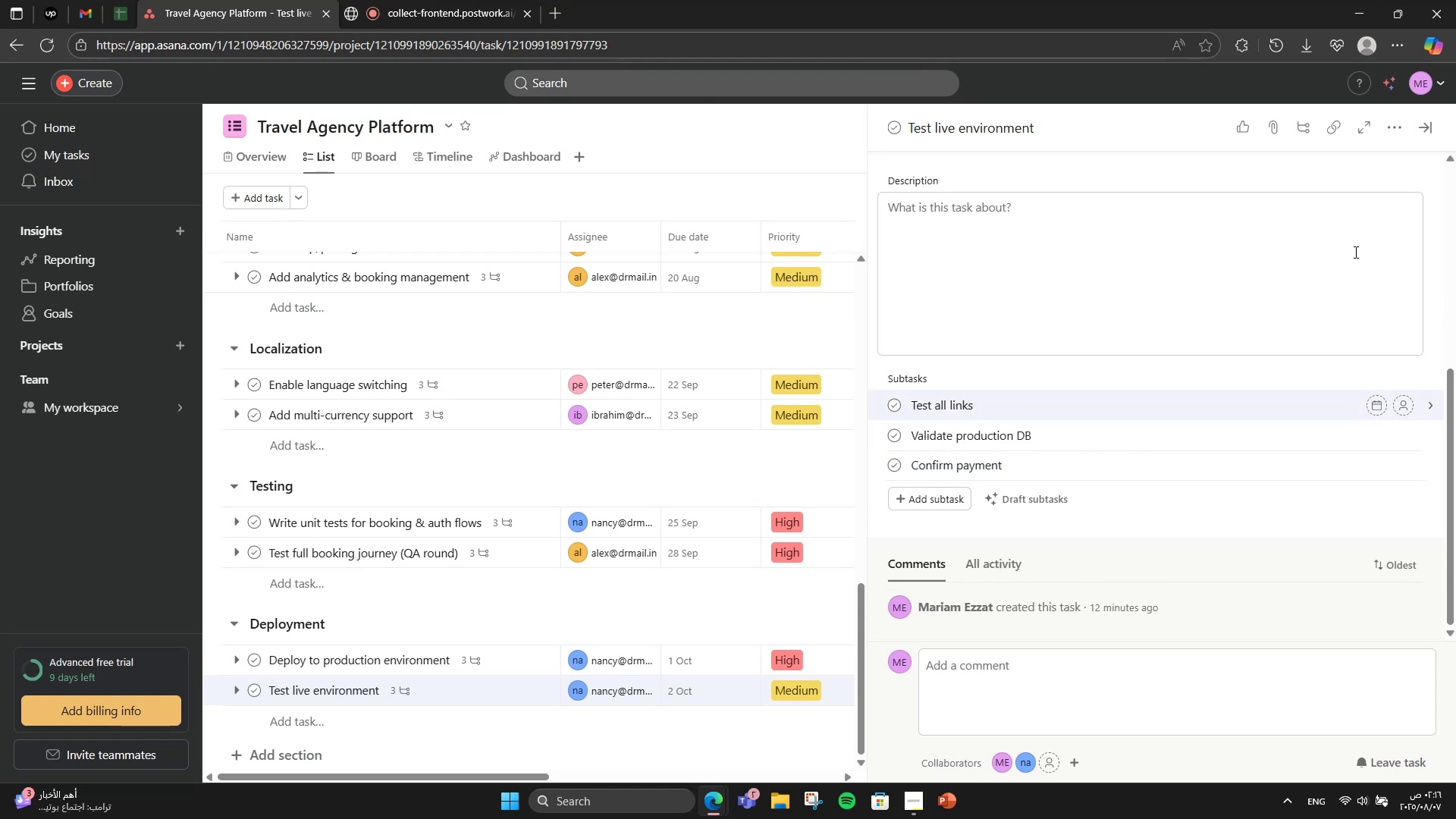 
scroll: coordinate [934, 239], scroll_direction: up, amount: 3.0
 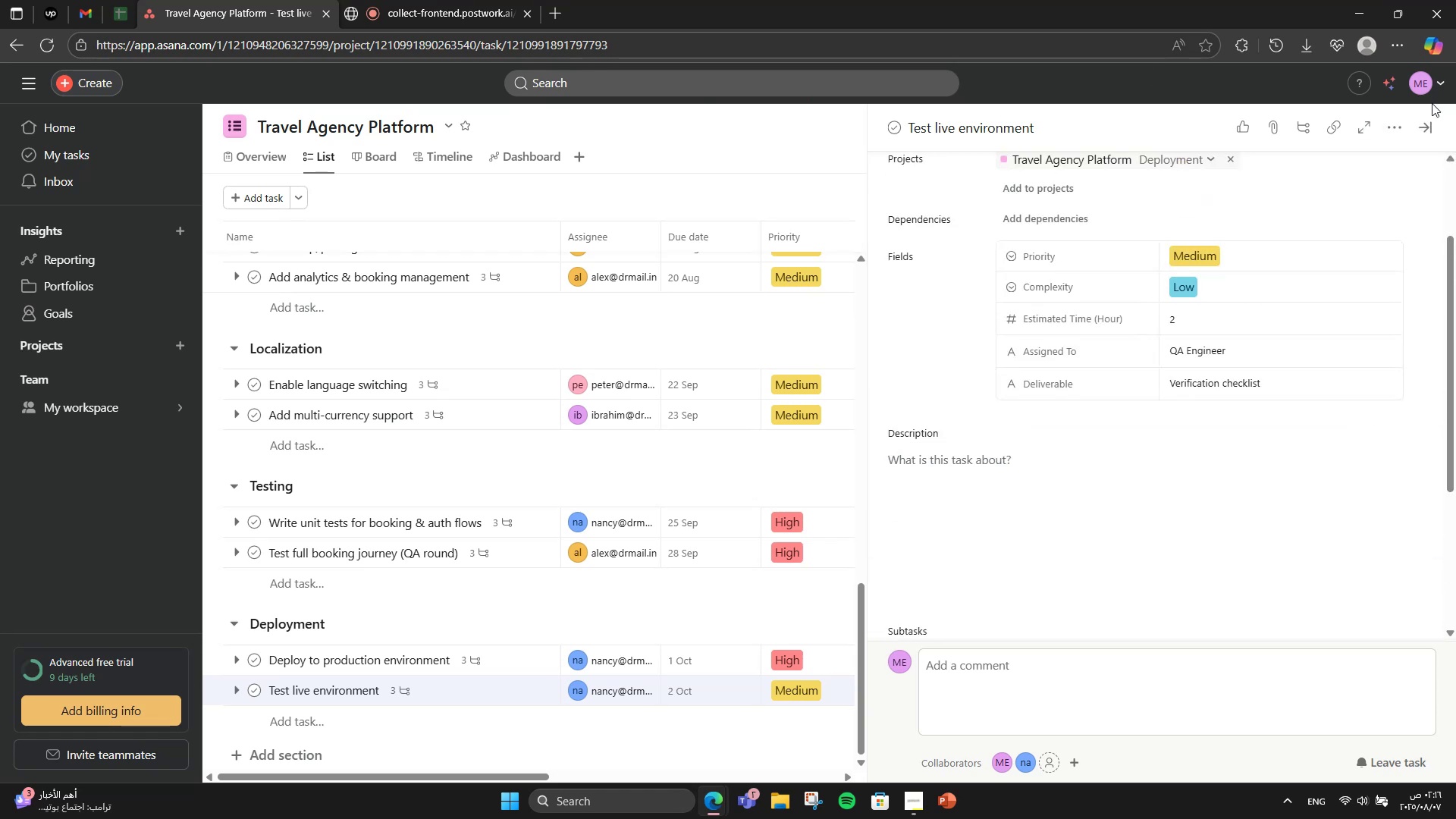 
left_click([1425, 120])
 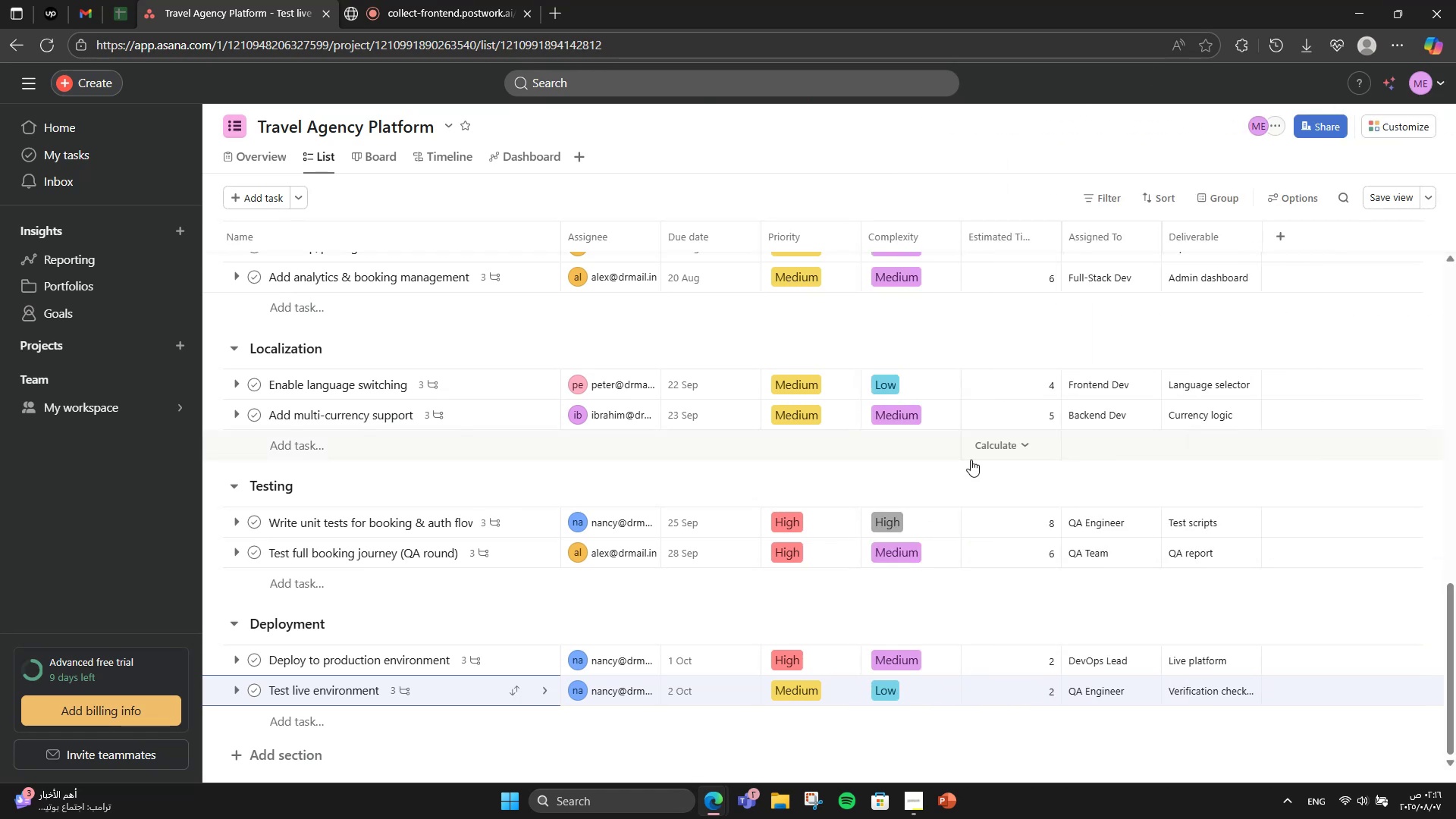 
scroll: coordinate [971, 460], scroll_direction: down, amount: 2.0
 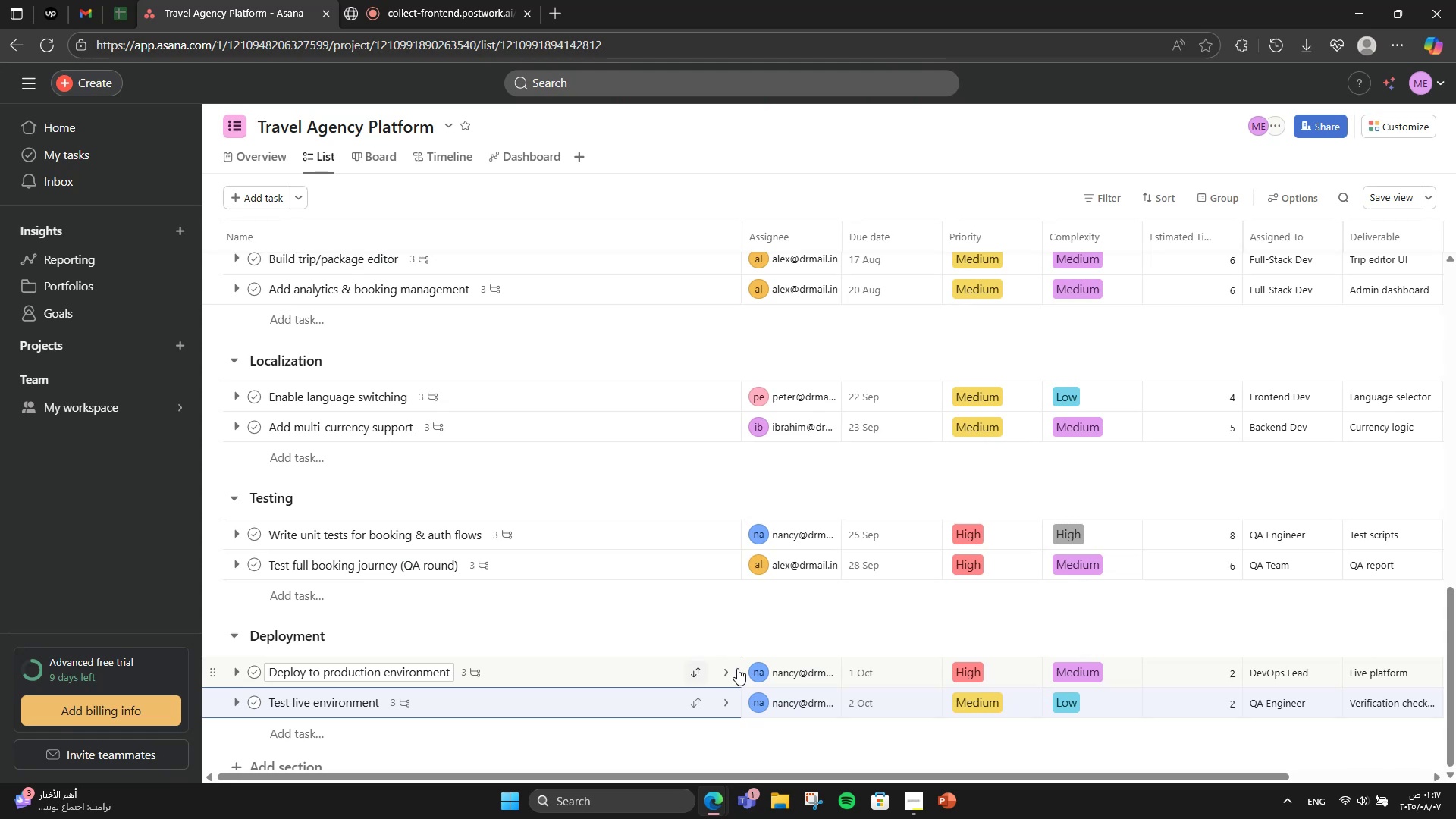 
wait(5.03)
 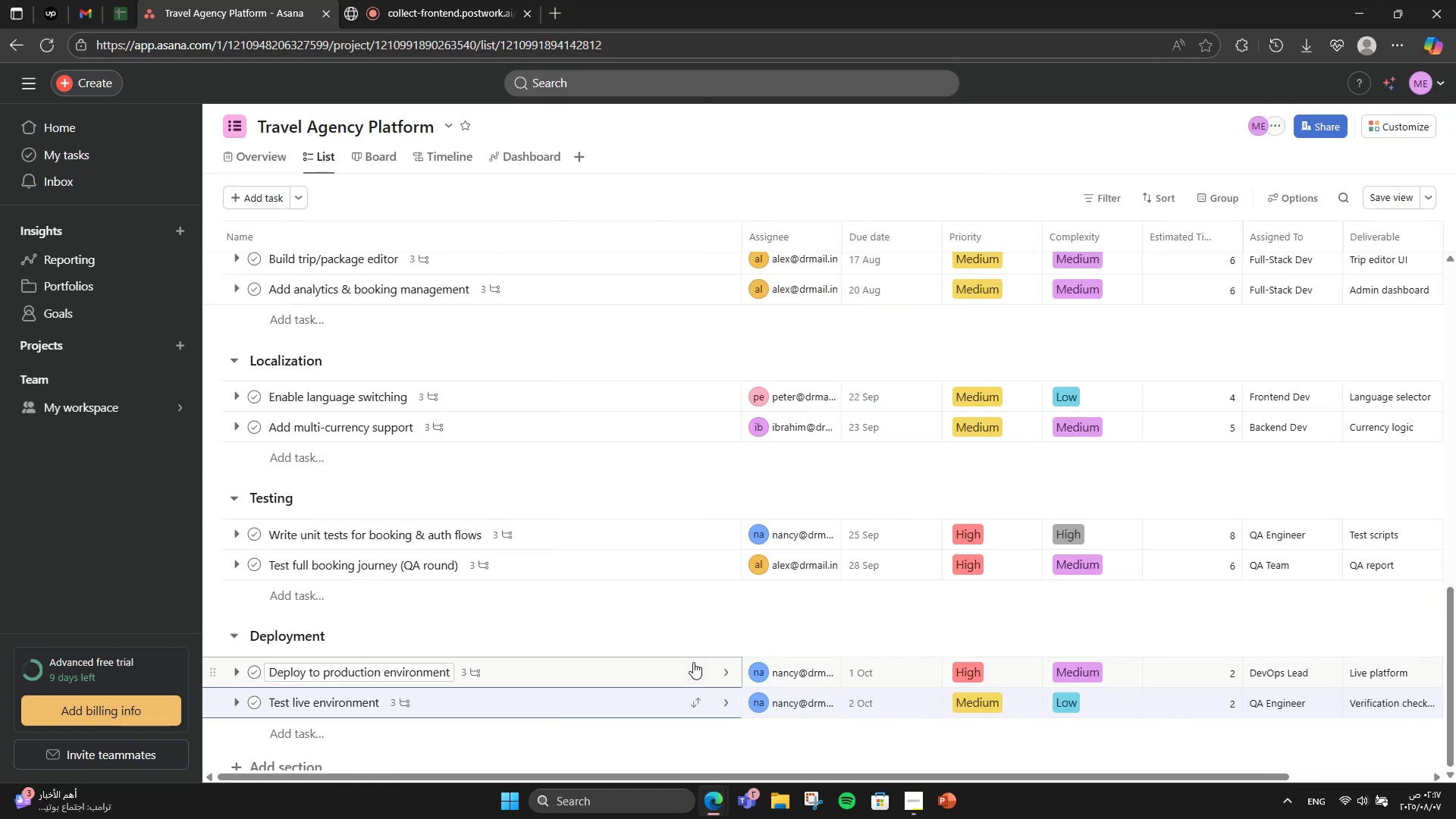 
left_click([470, 708])
 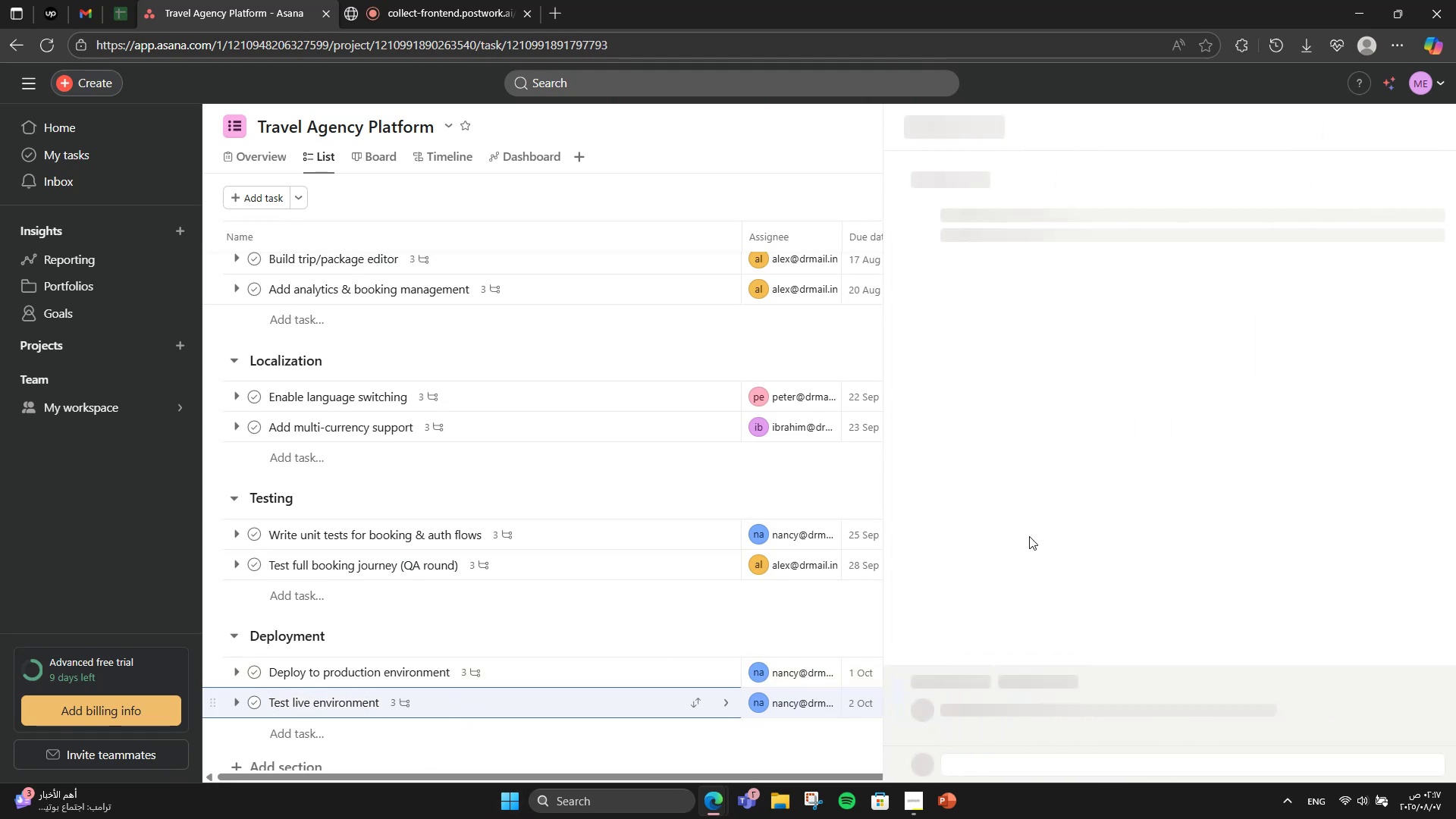 
scroll: coordinate [1015, 579], scroll_direction: down, amount: 6.0
 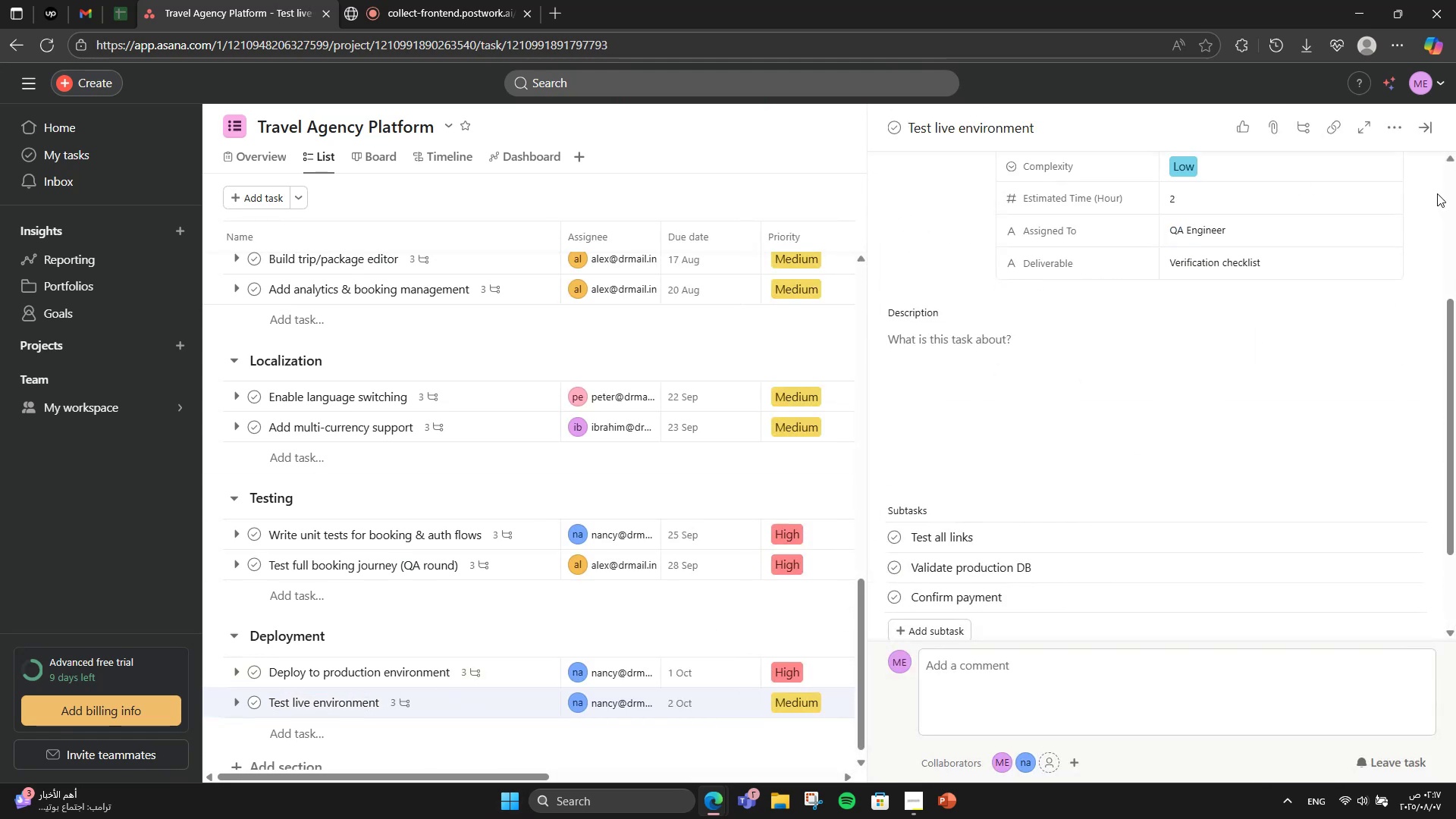 
left_click([1425, 140])
 